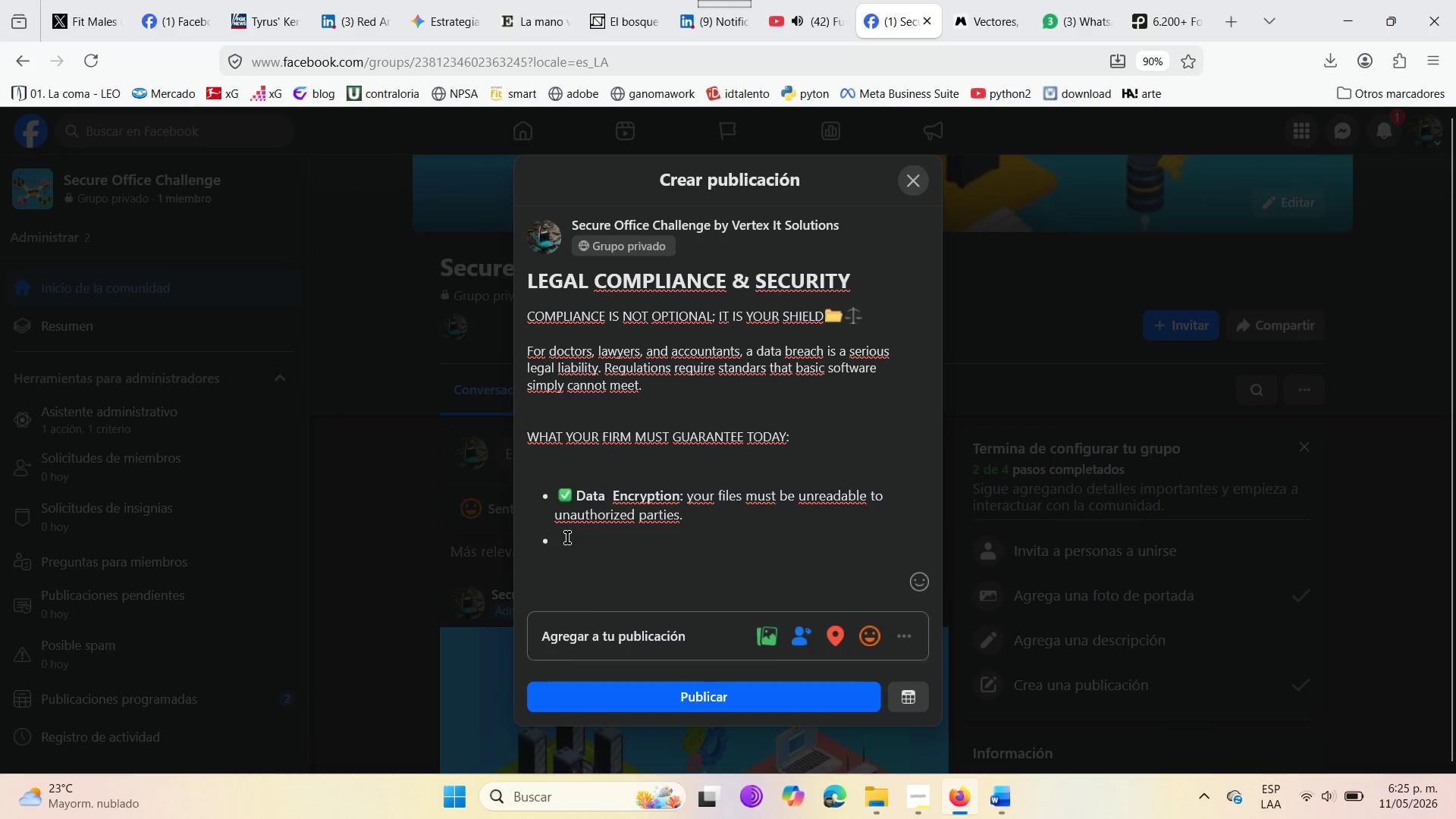 
key(Control+V)
 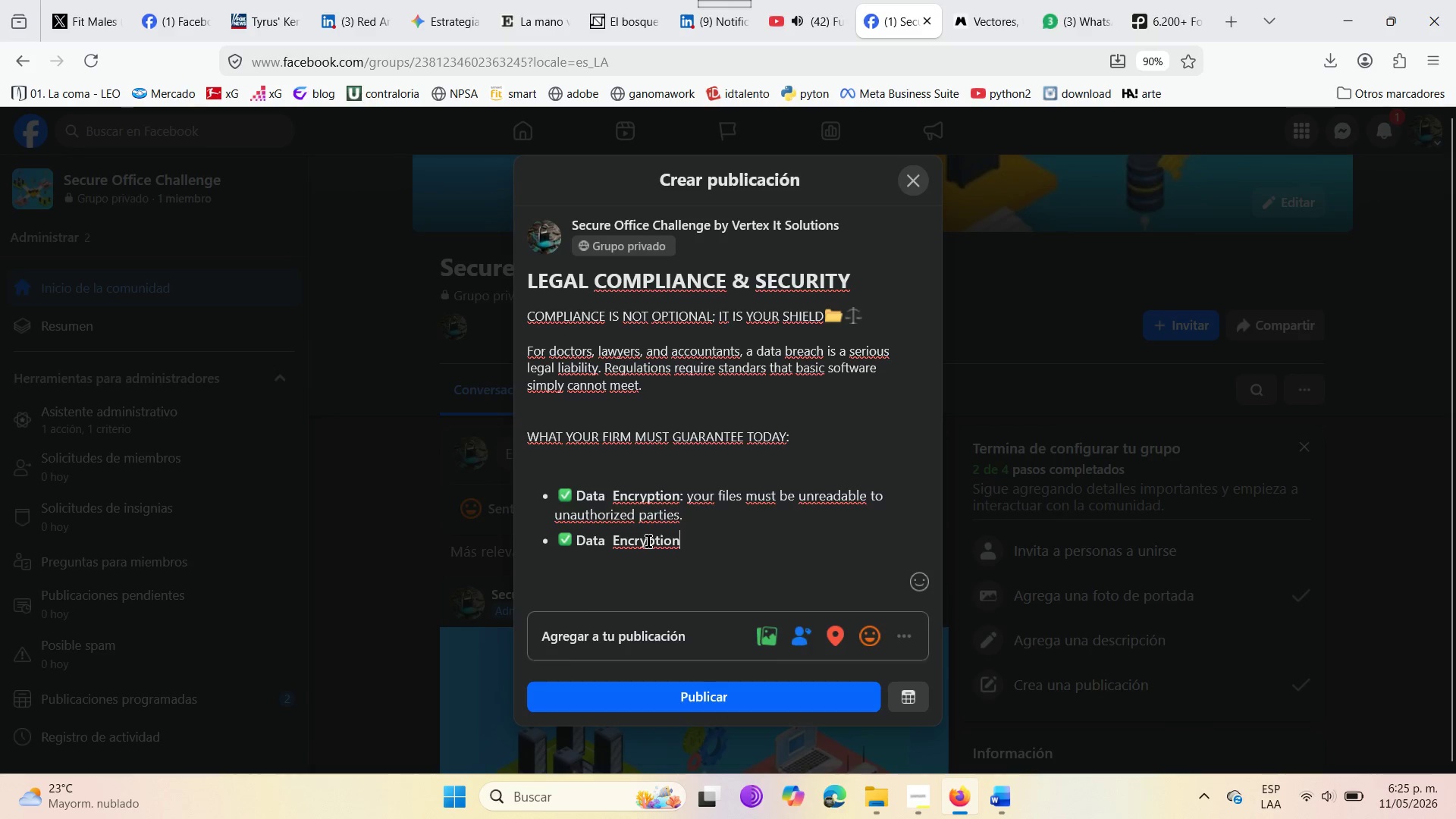 
hold_key(key=Backspace, duration=0.86)
 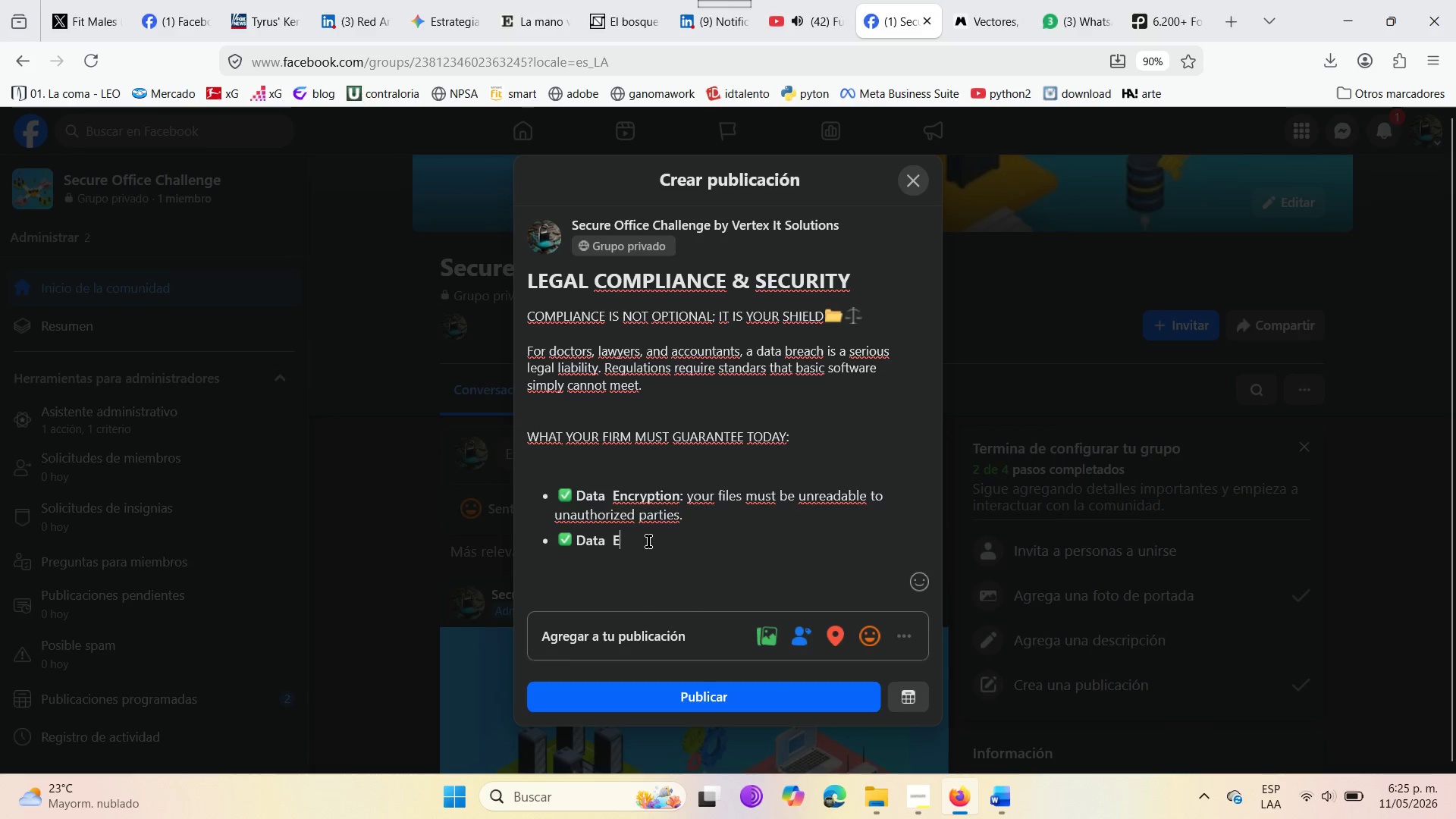 
key(Backspace)
 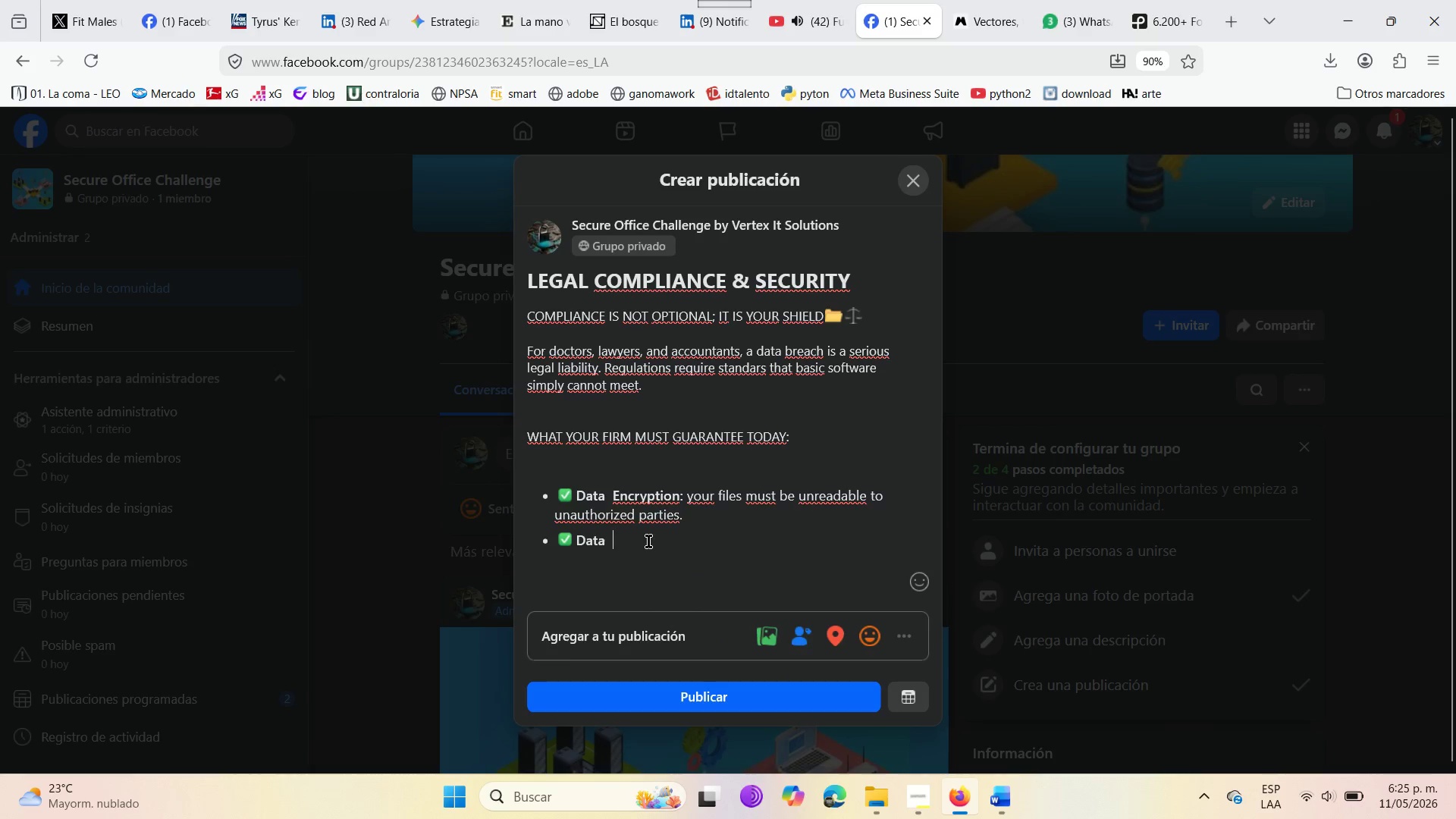 
key(Backspace)
 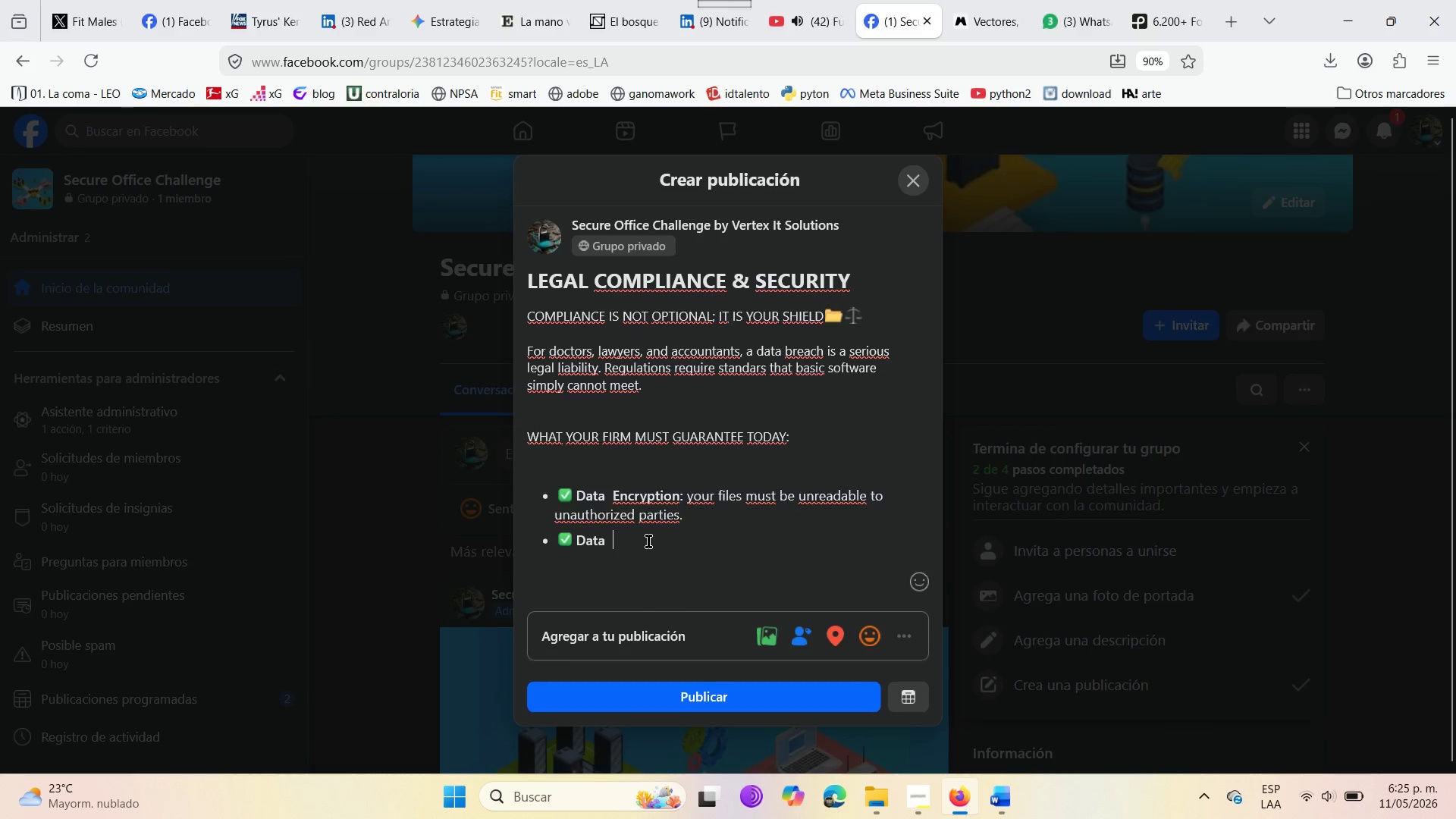 
key(Backspace)
 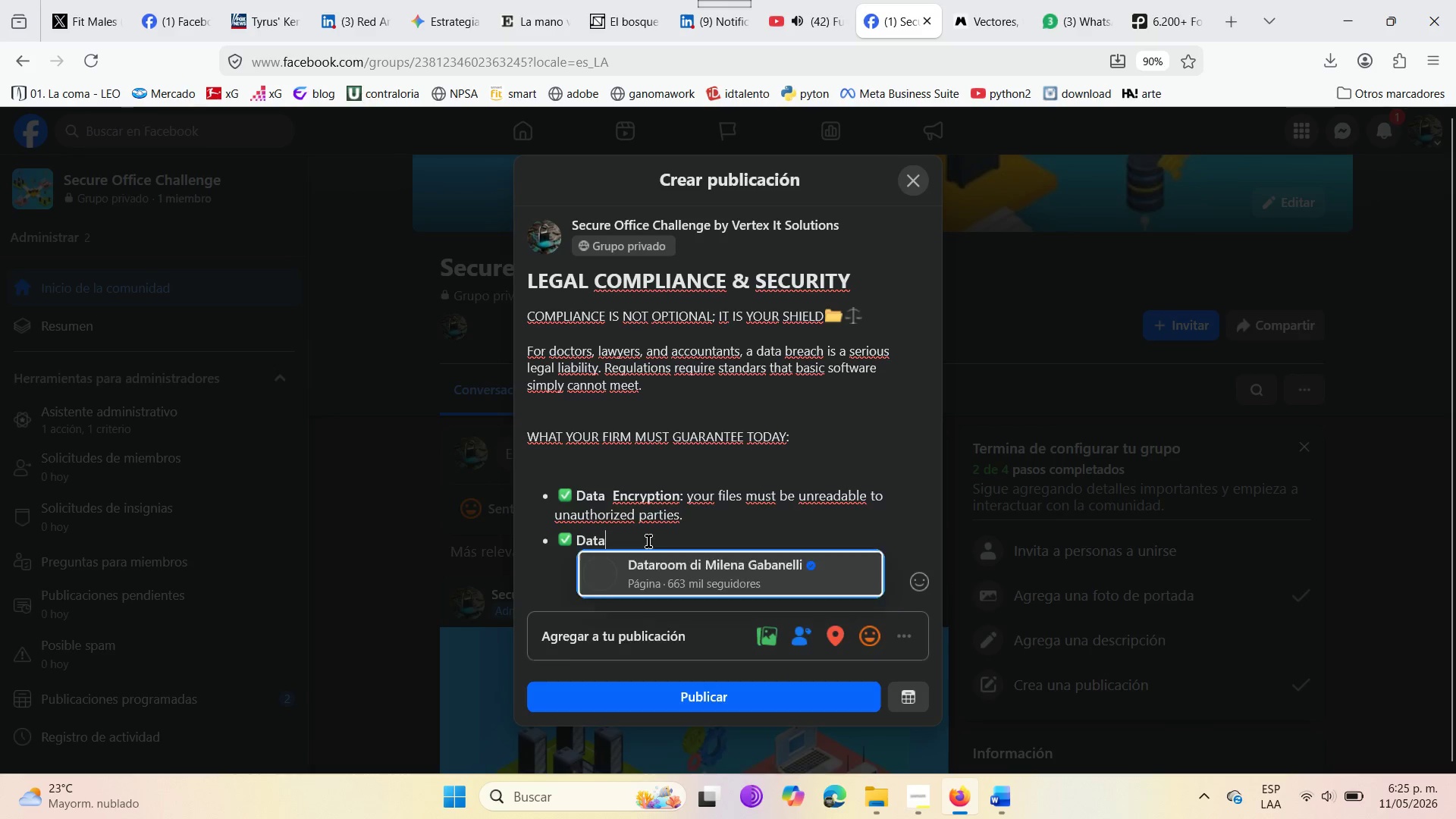 
key(Backspace)
 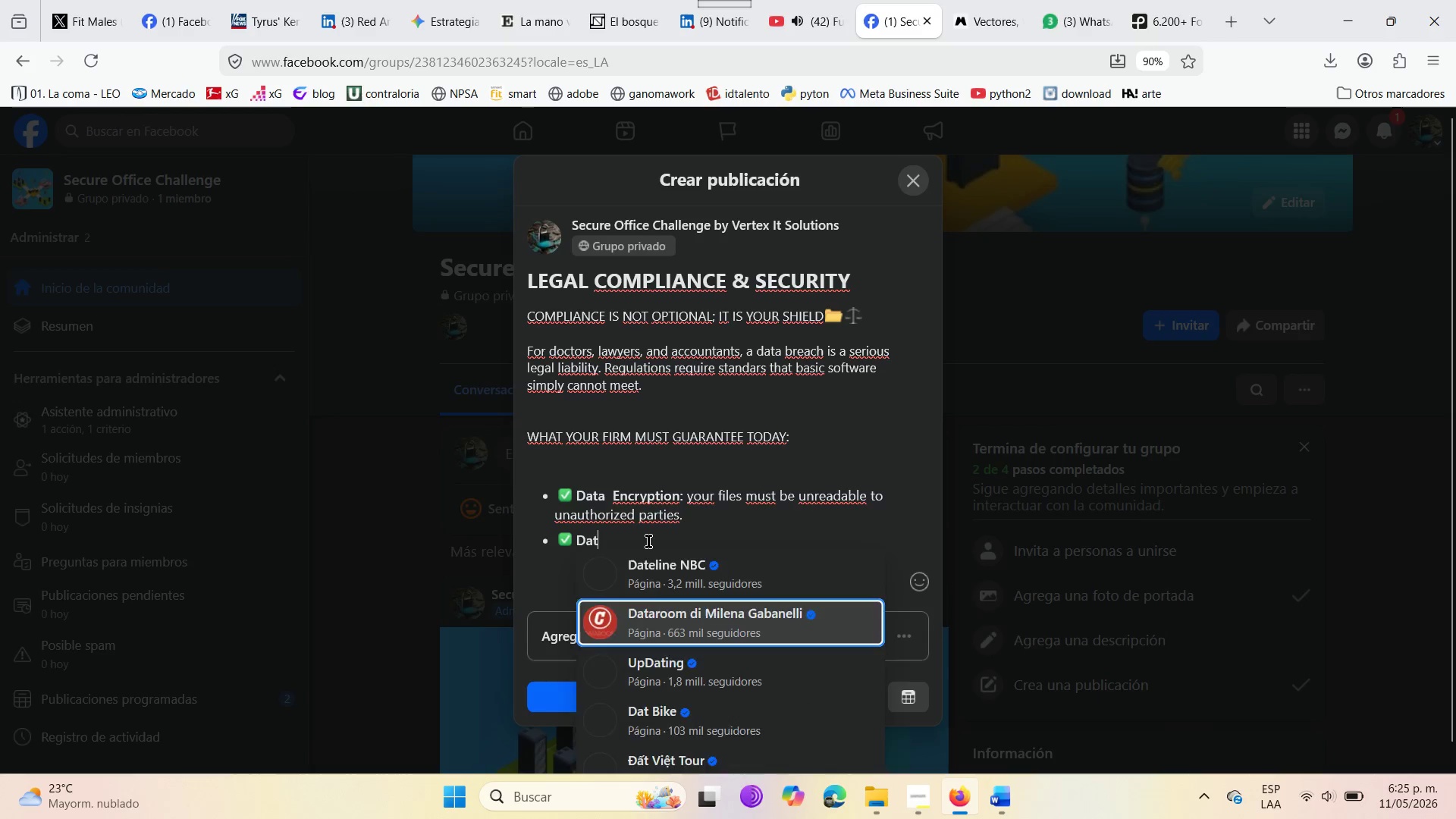 
key(Backspace)
 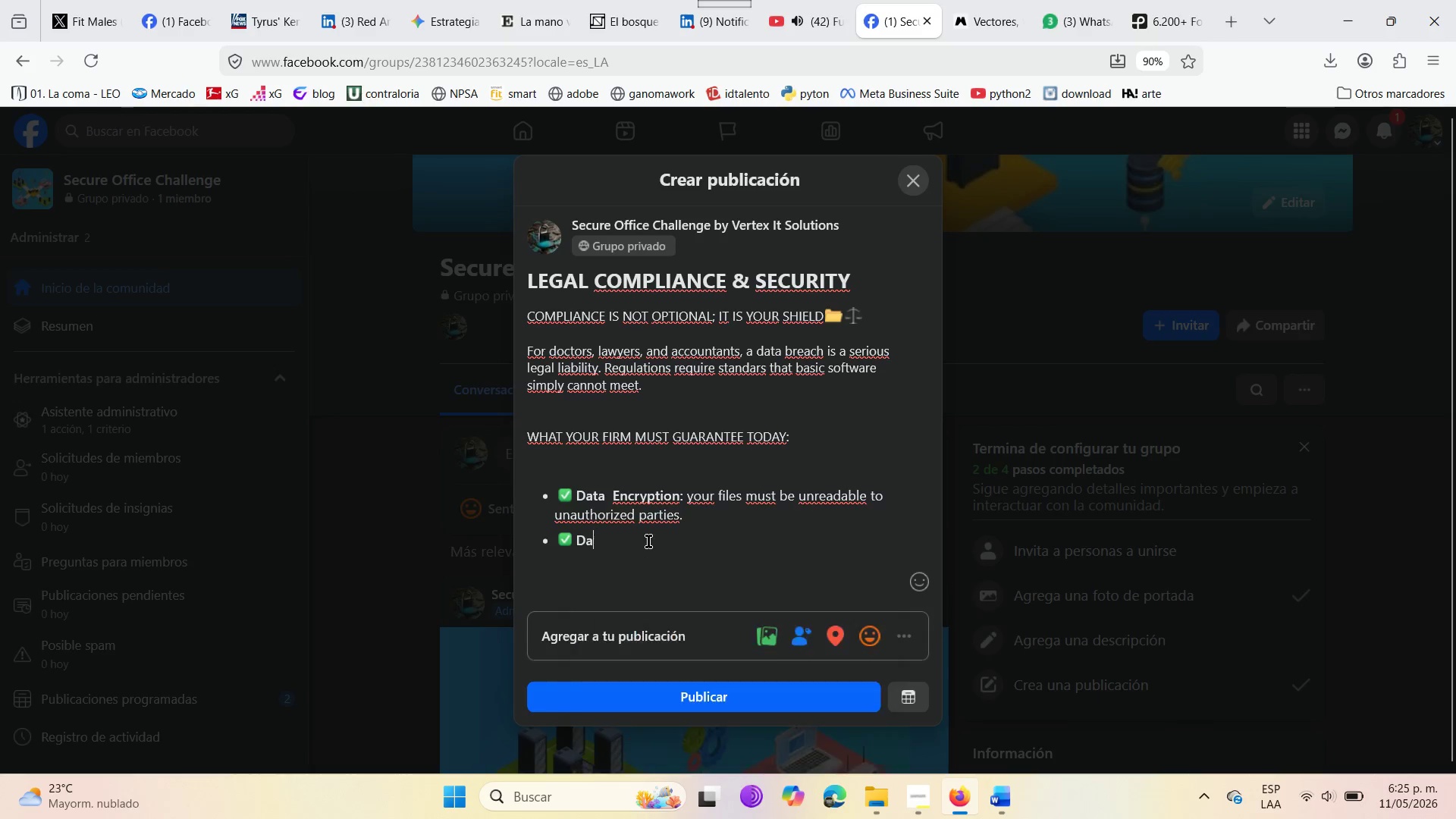 
key(Backspace)
 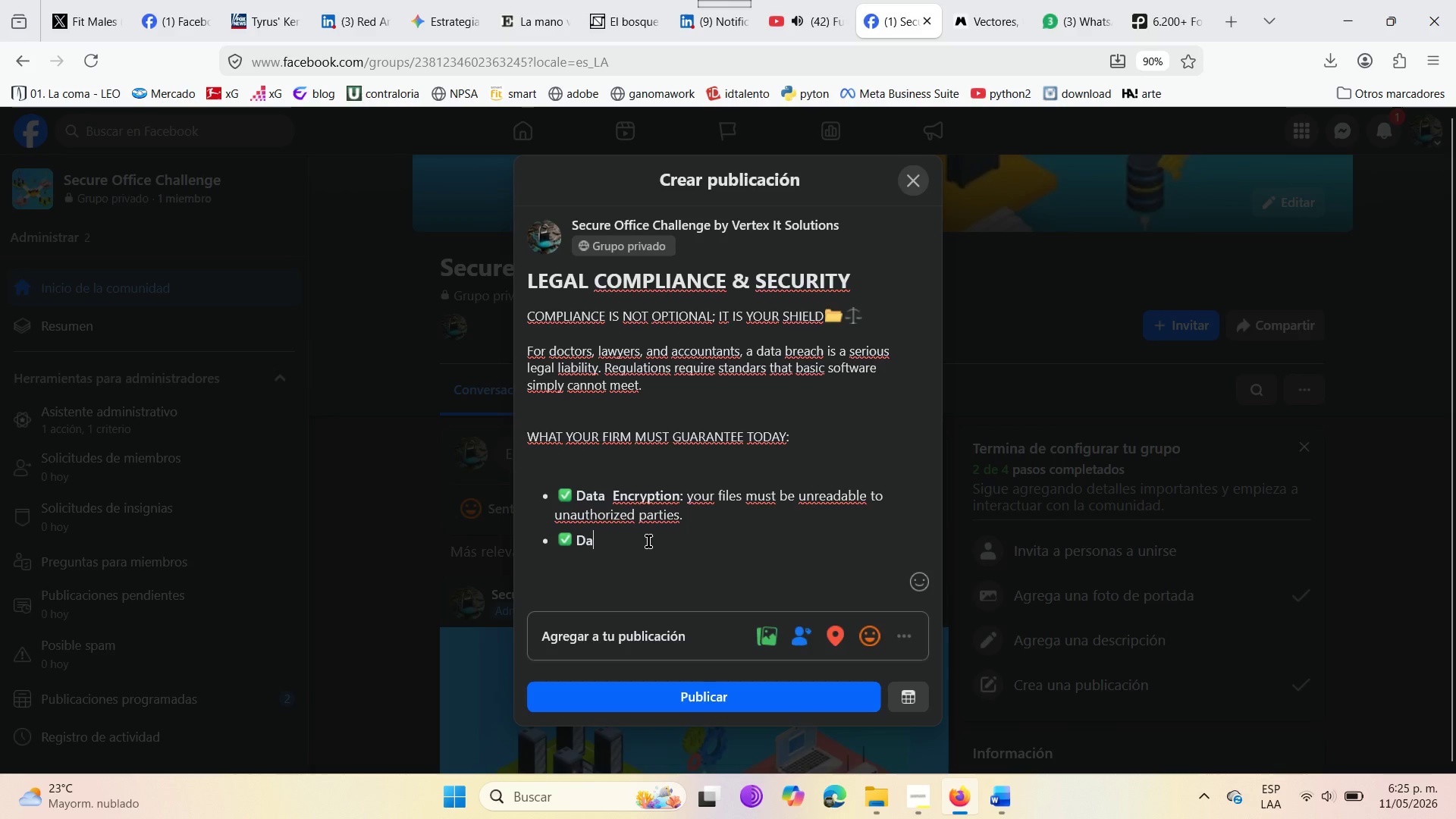 
key(Backspace)
 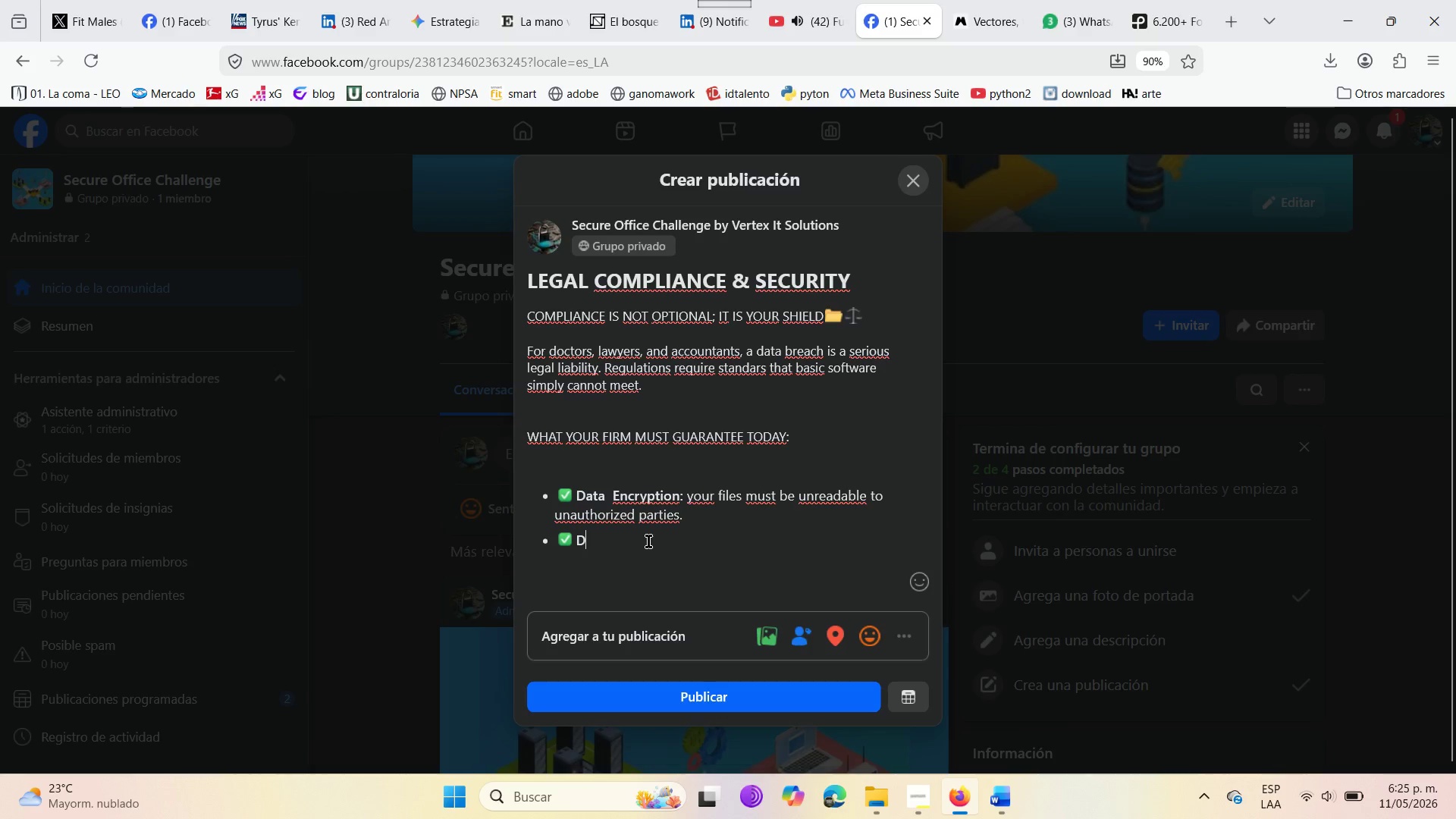 
key(Backspace)
 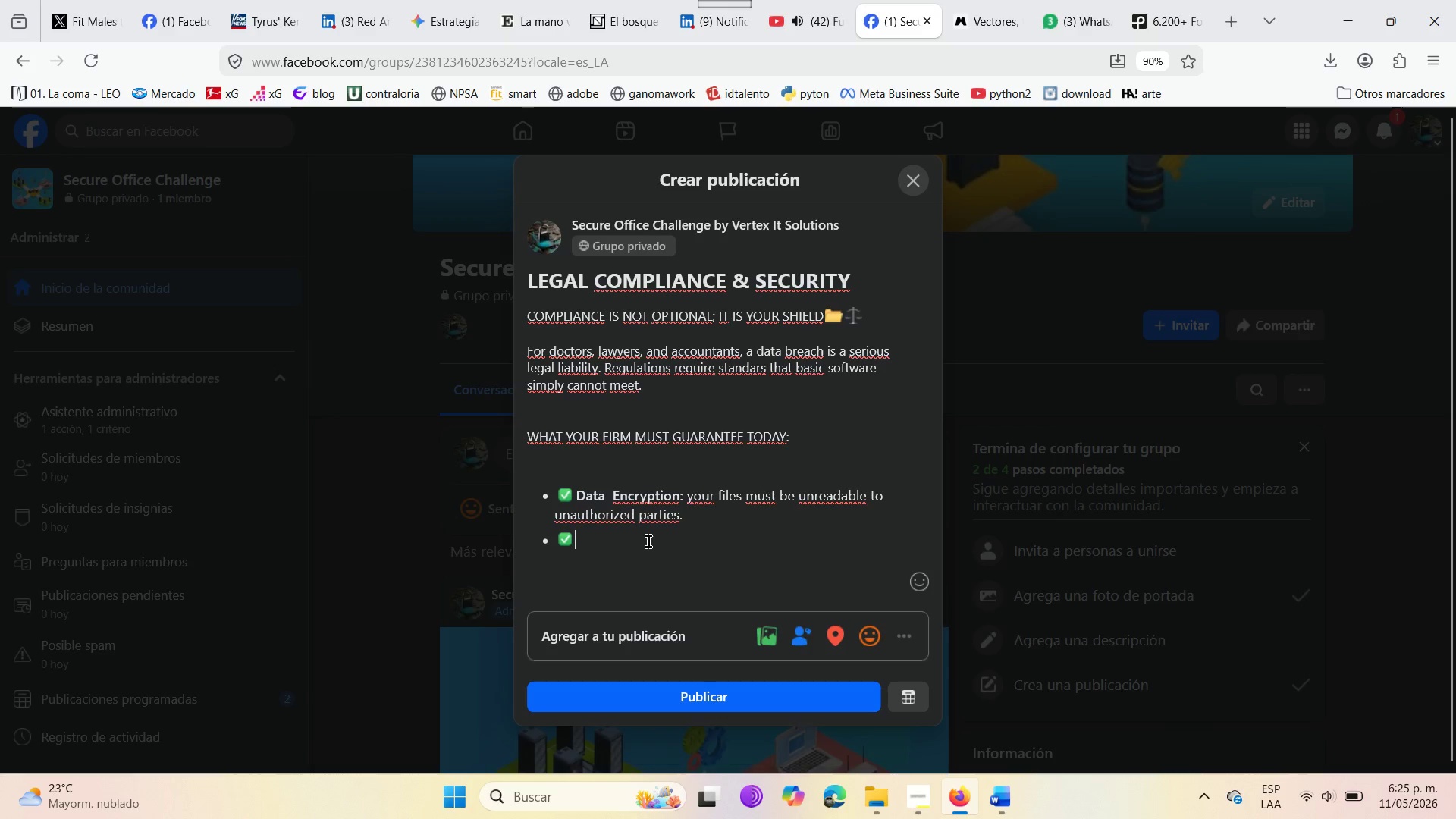 
key(Backspace)
 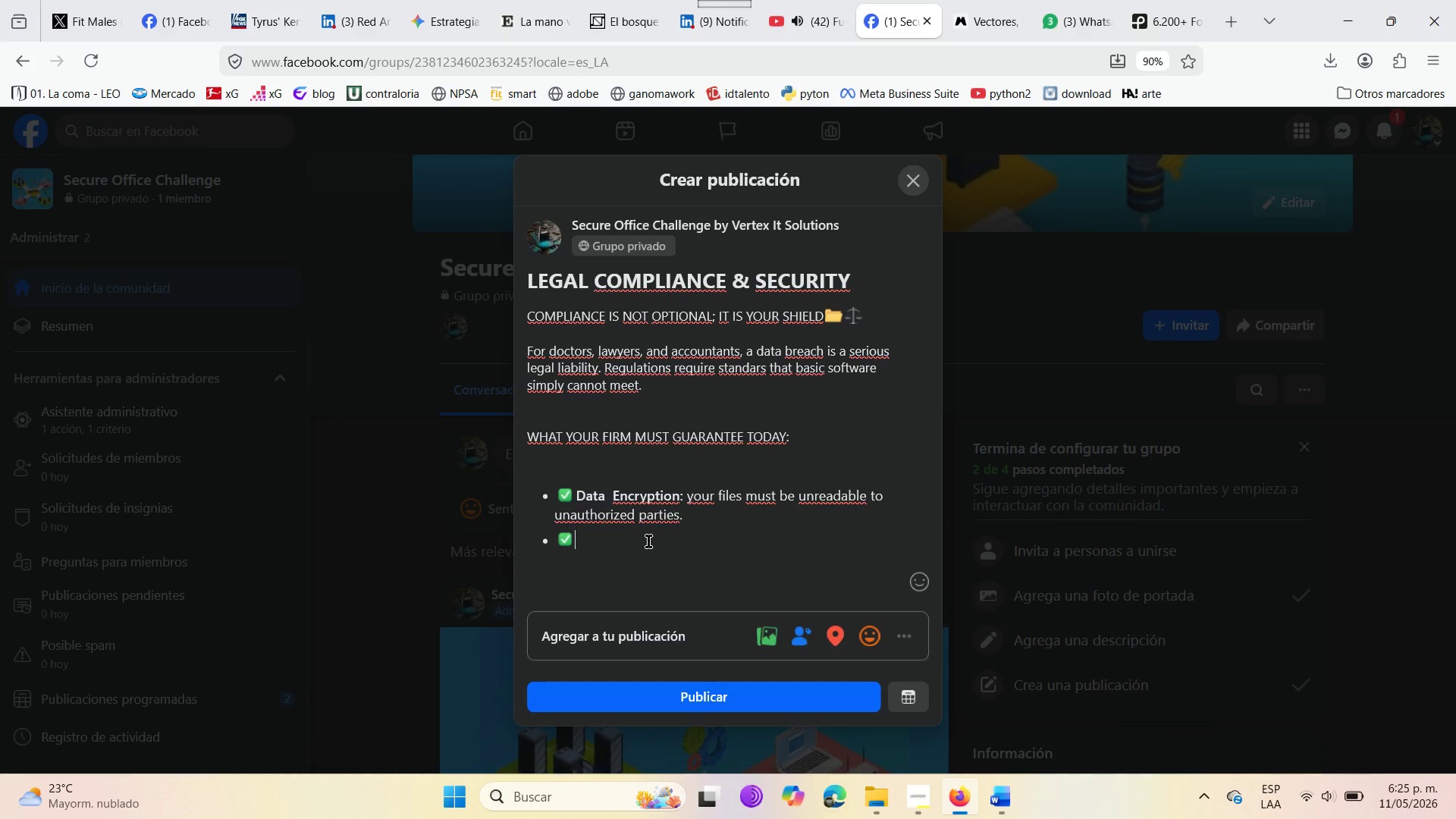 
wait(7.24)
 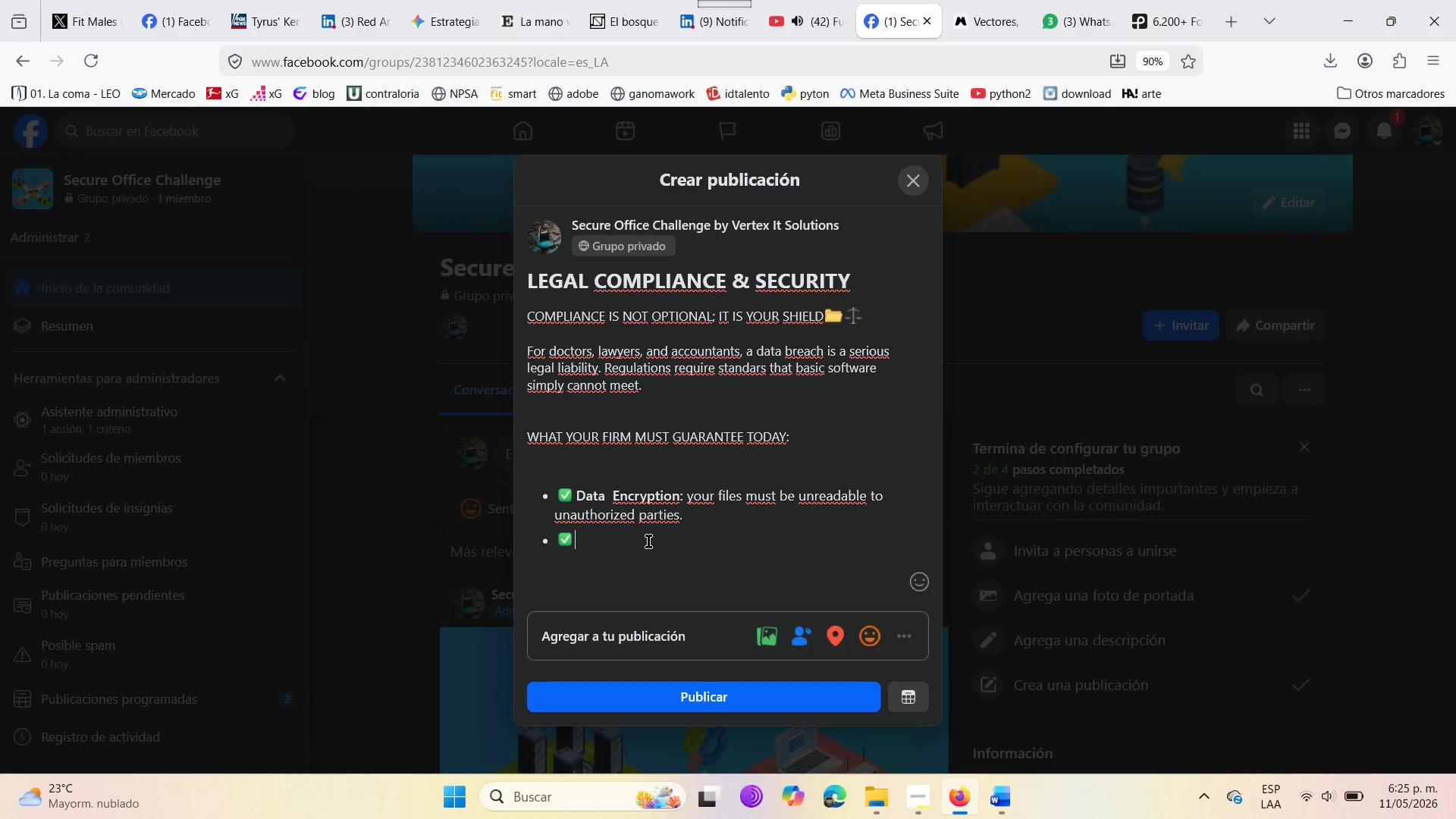 
type(Immutable Back )
key(Backspace)
type(ups )
key(Backspace)
type(> )
 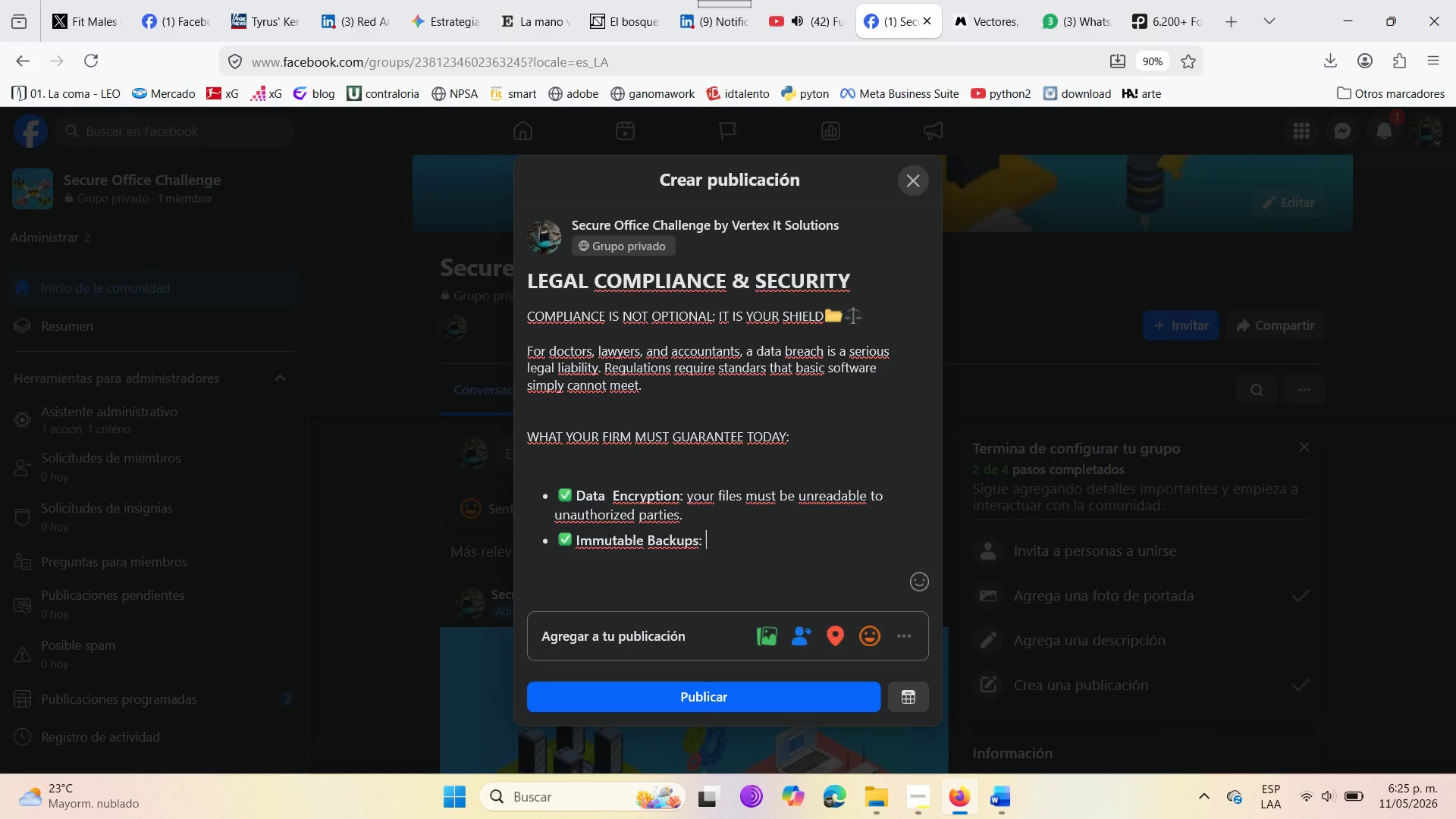 
wait(13.69)
 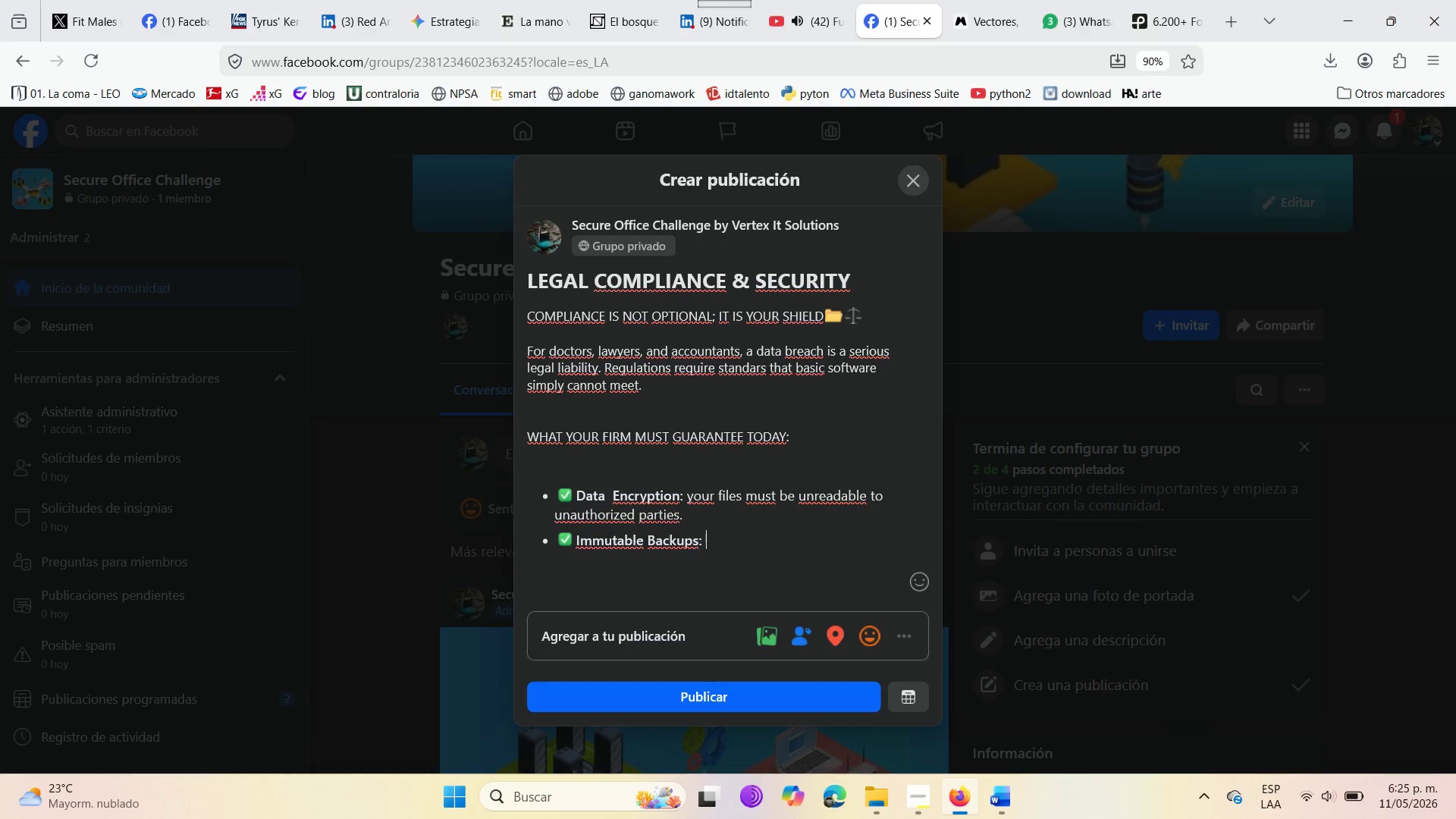 
left_click([614, 497])
 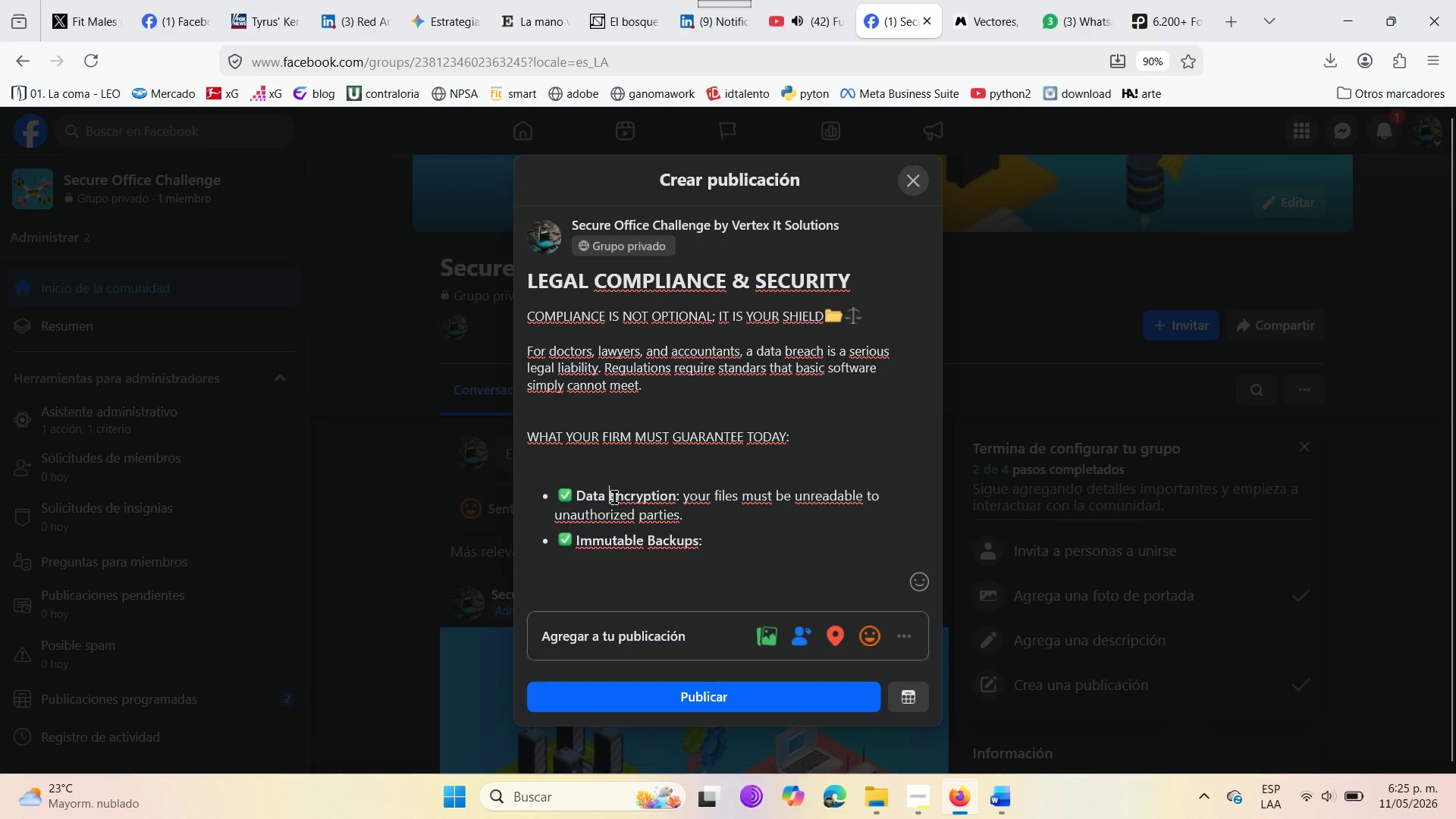 
key(Backspace)
 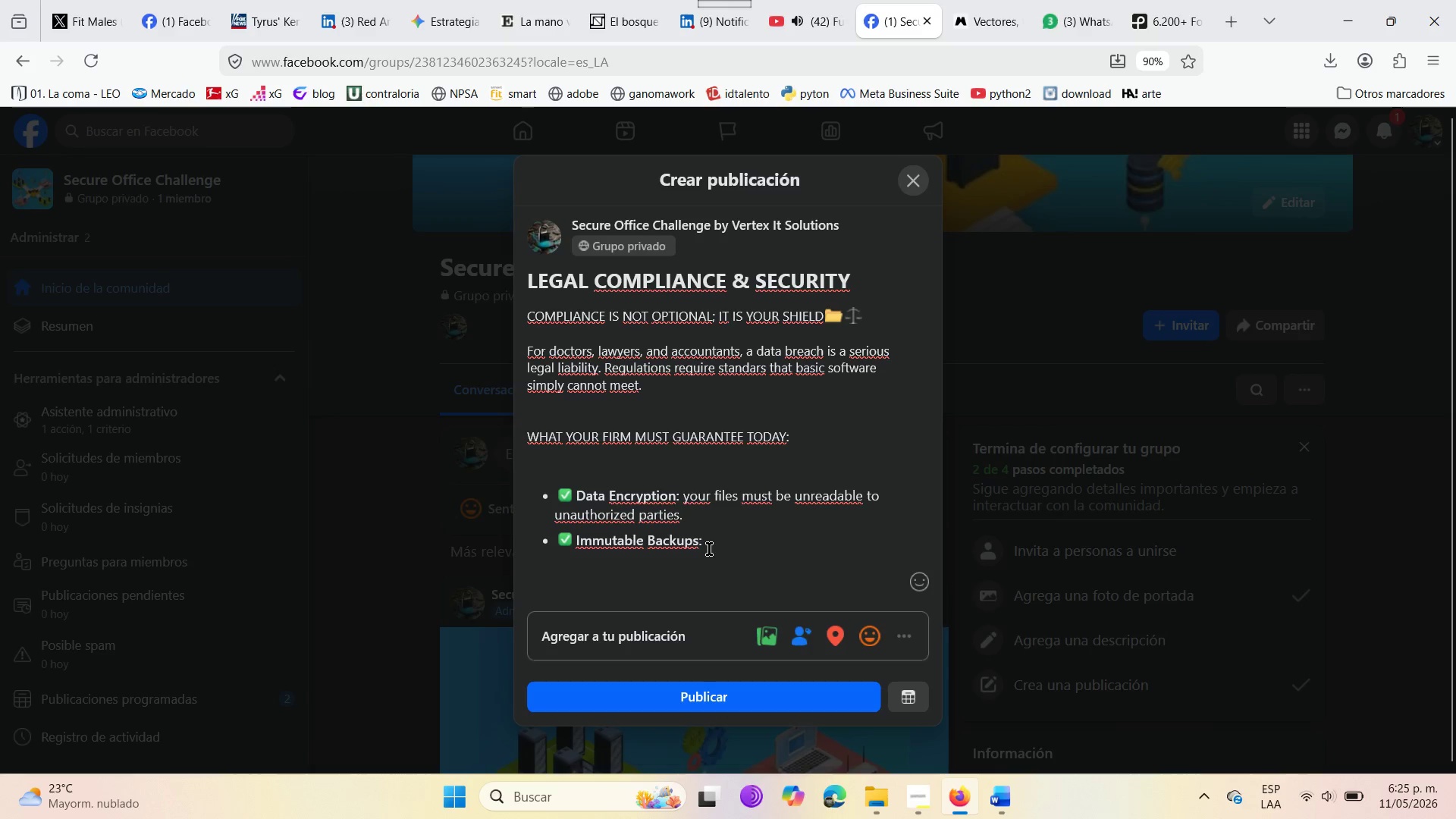 
left_click([710, 543])
 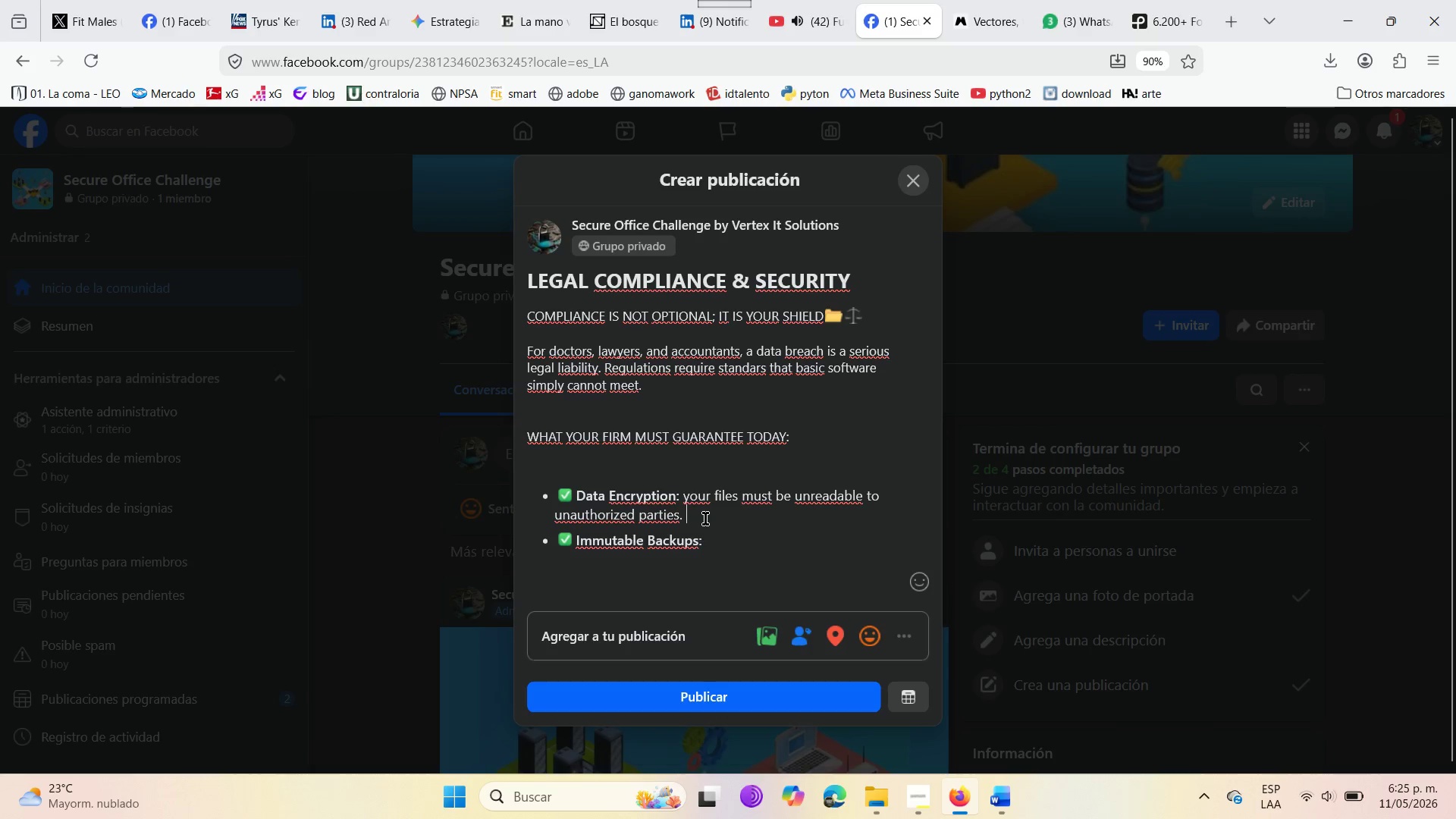 
left_click([705, 519])
 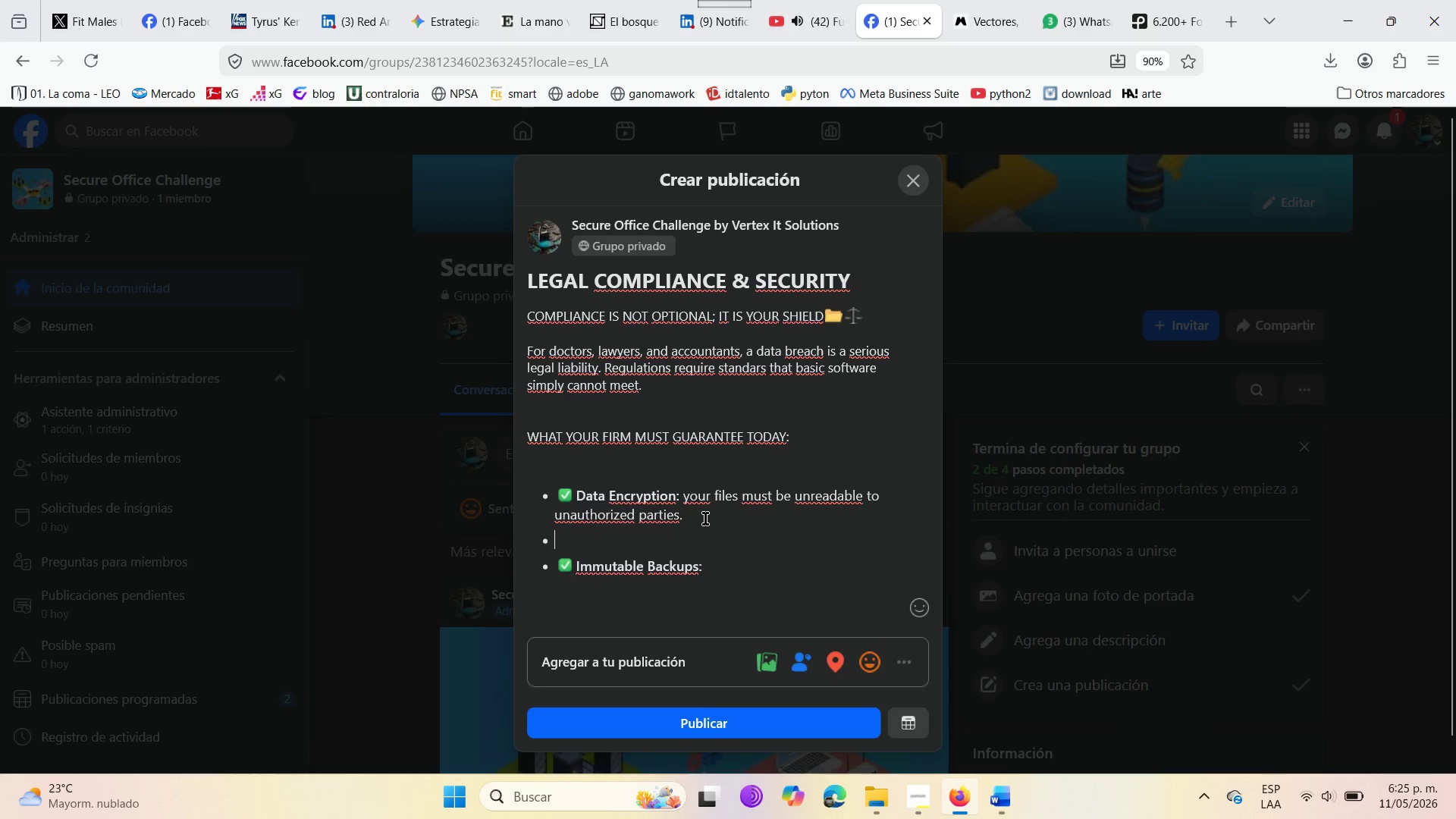 
key(Enter)
 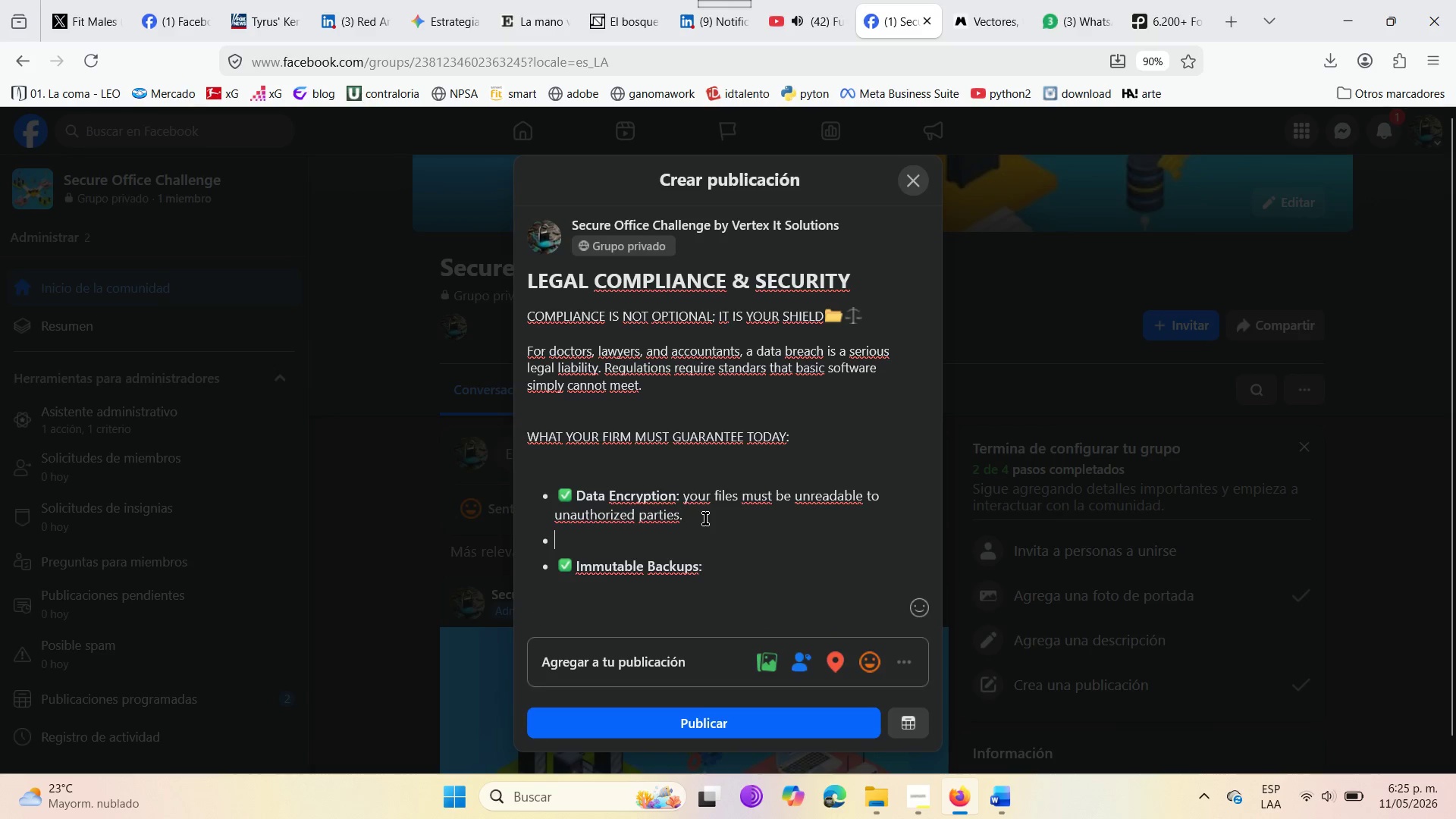 
key(Control+Z)
 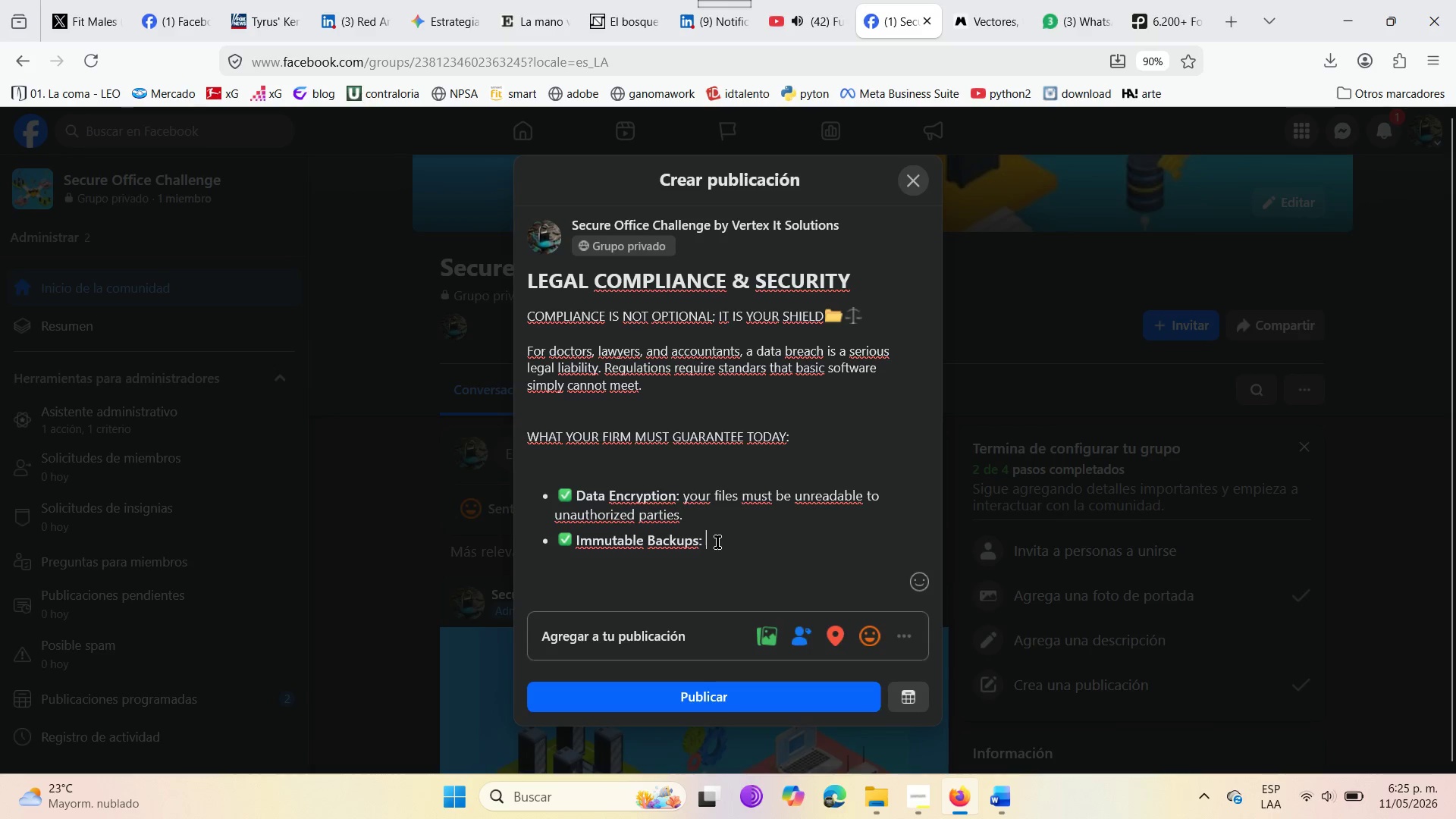 
left_click([717, 542])
 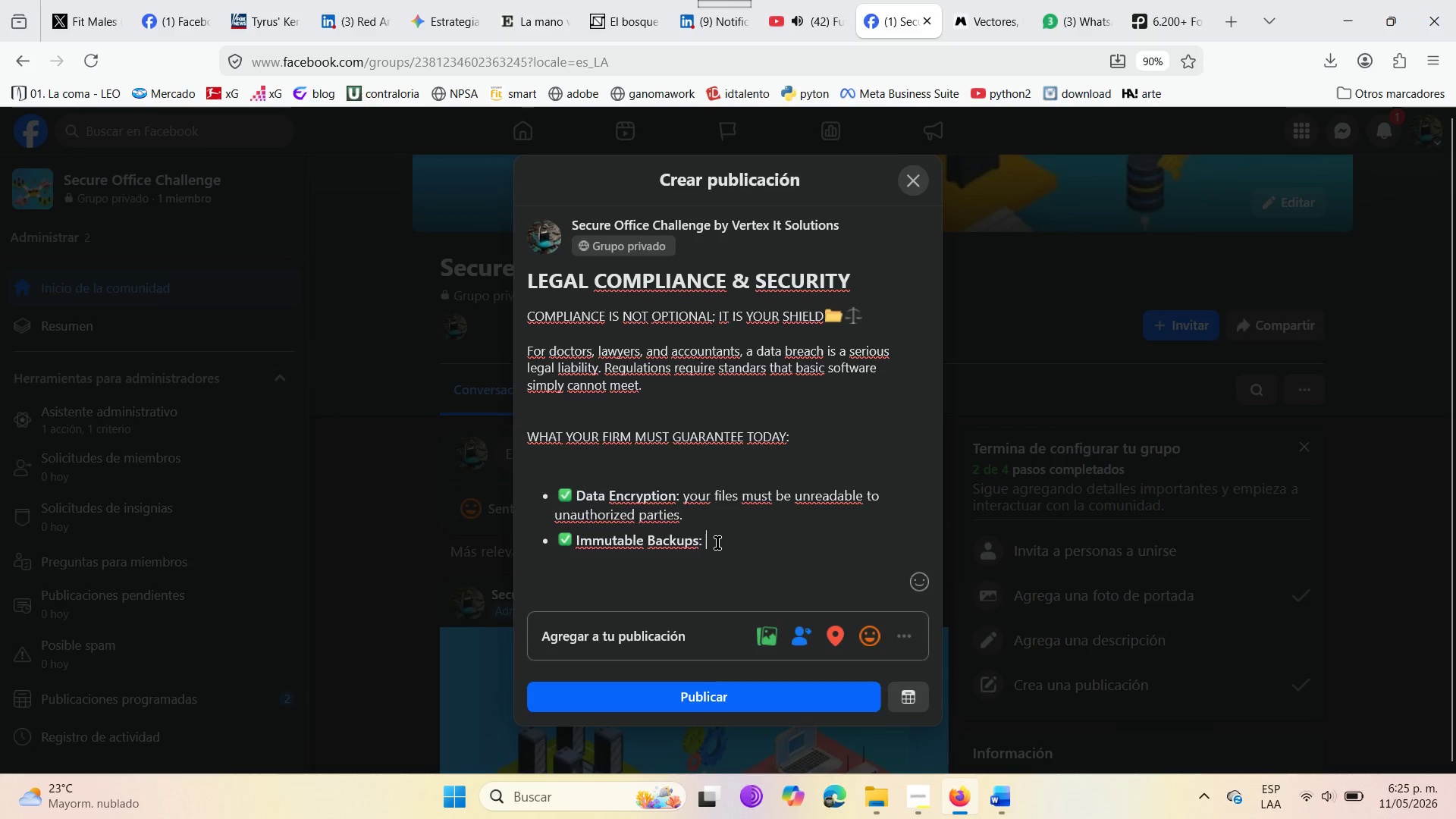 
type(s)
key(Backspace)
type(Secure copies that a virus or ranso)
 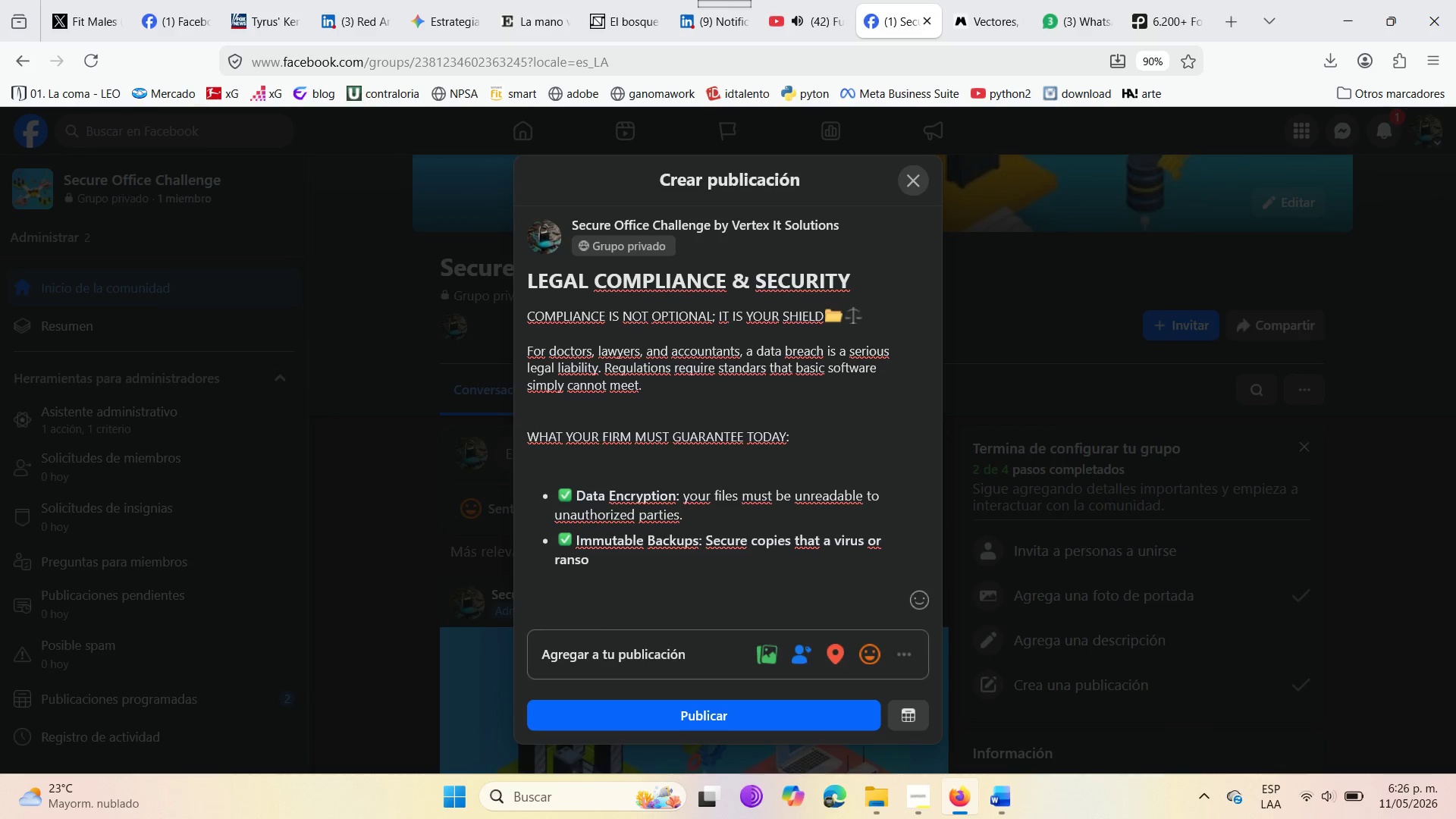 
type(mware cannot delete )
key(Backspace)
 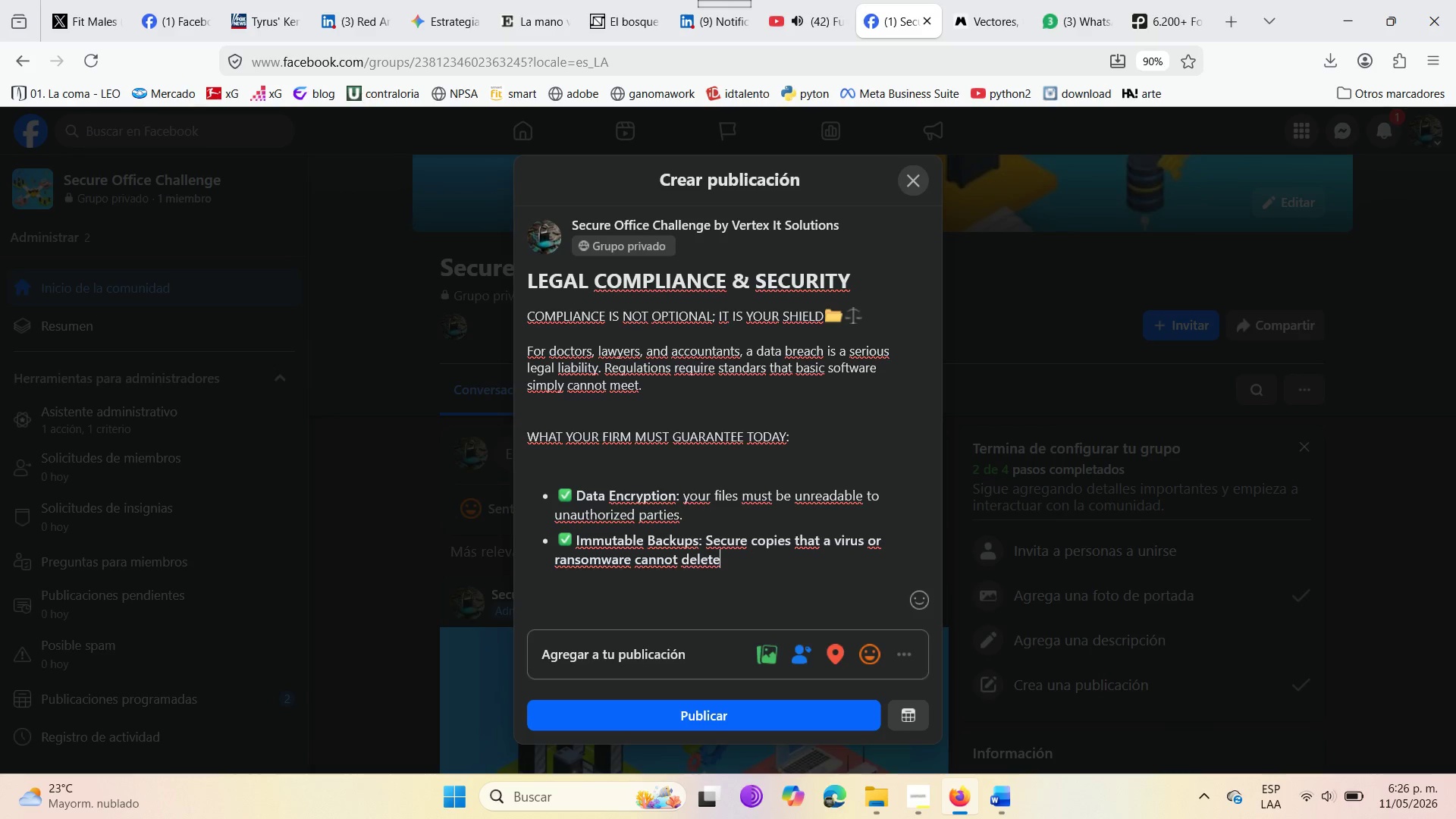 
wait(7.12)
 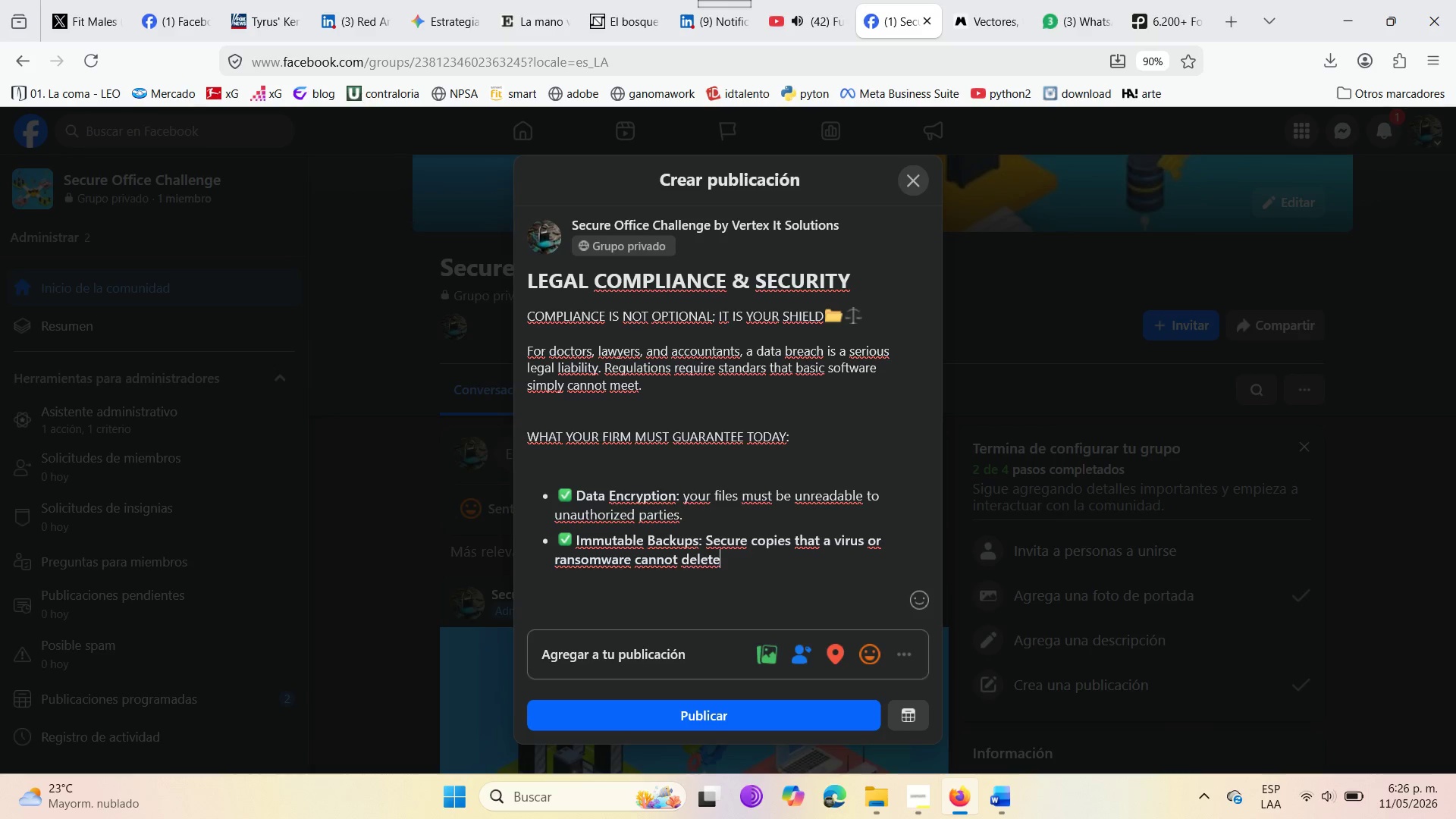 
key(Minus)
 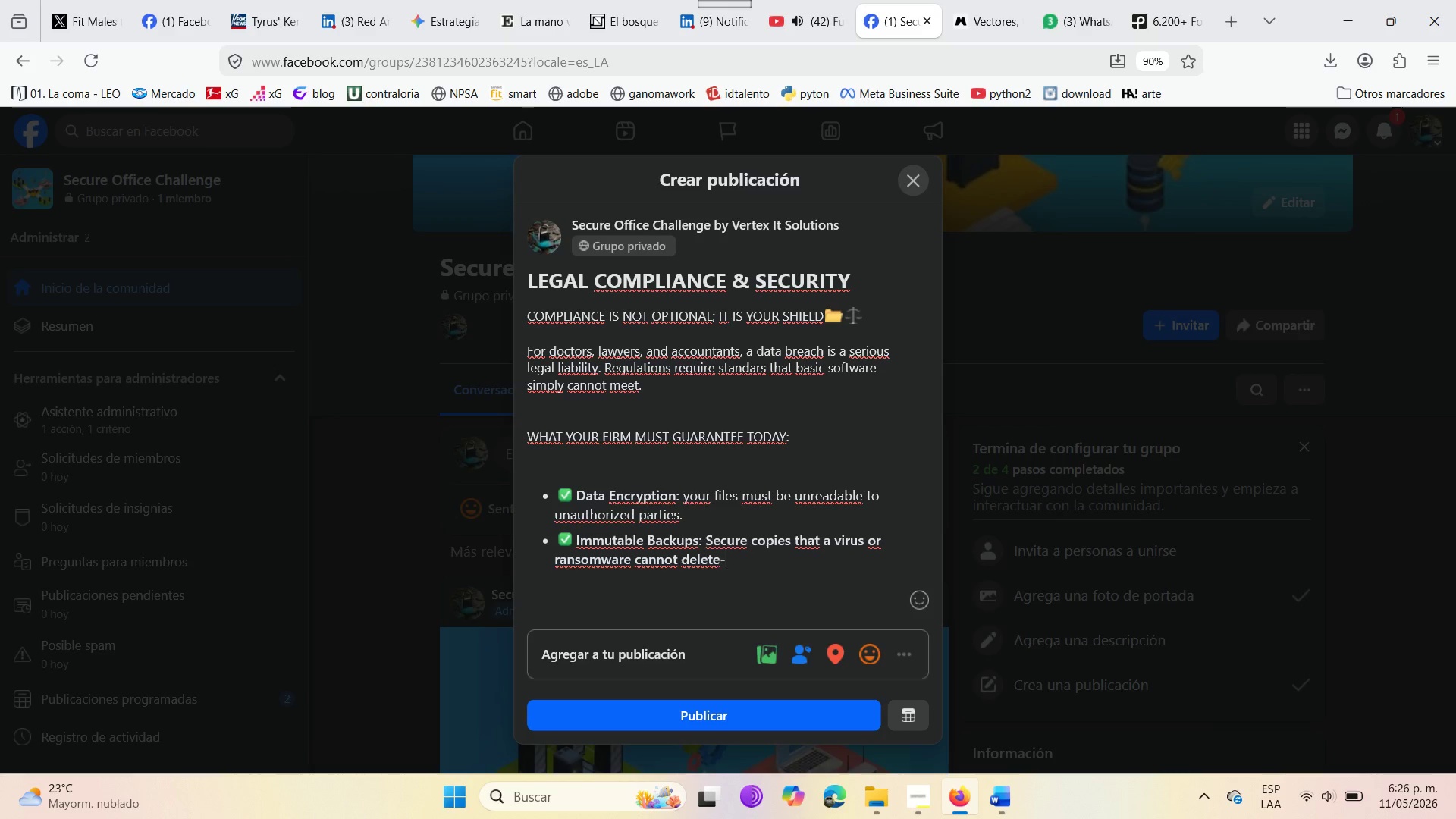 
key(Backspace)
 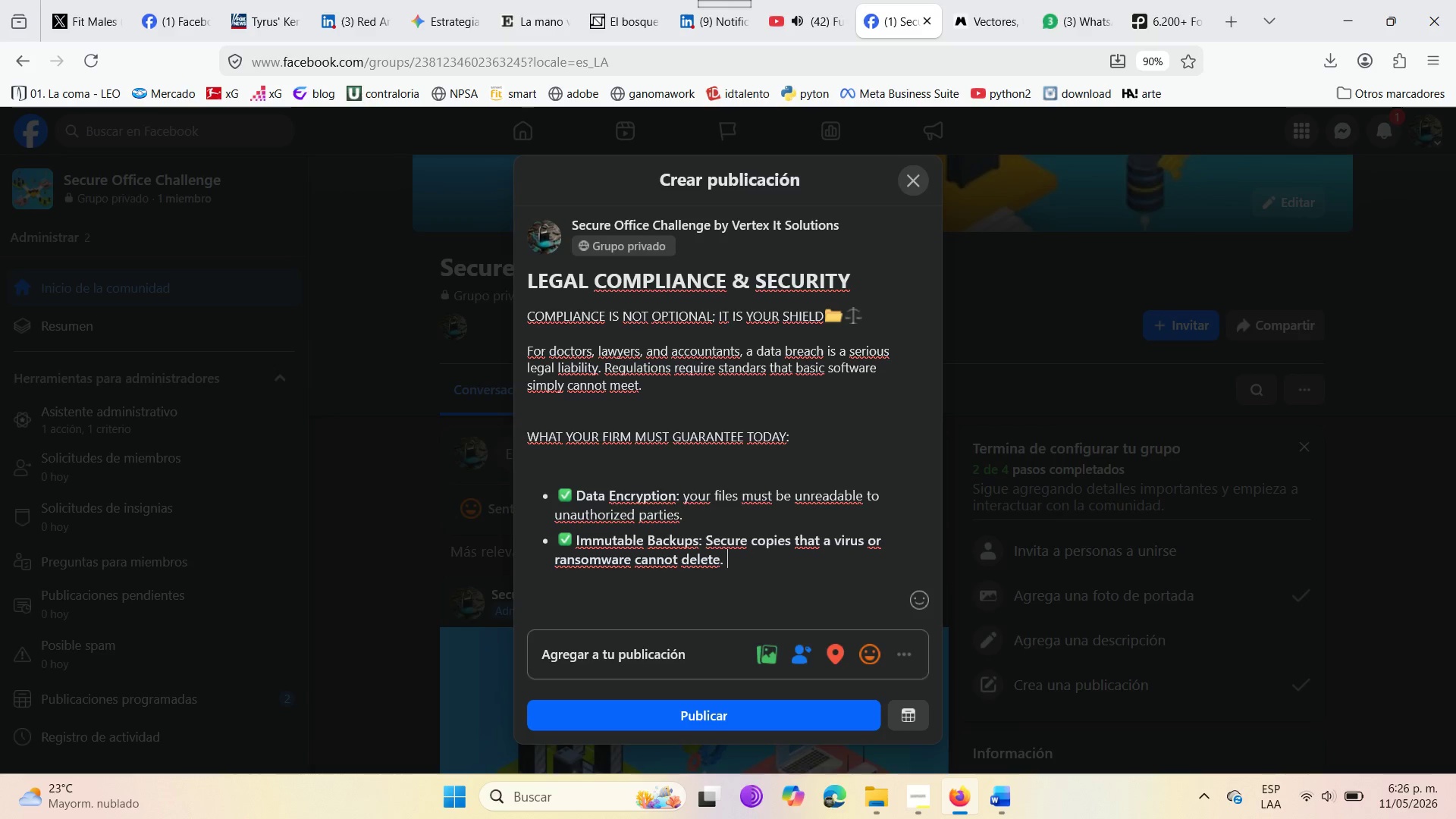 
key(Period)
 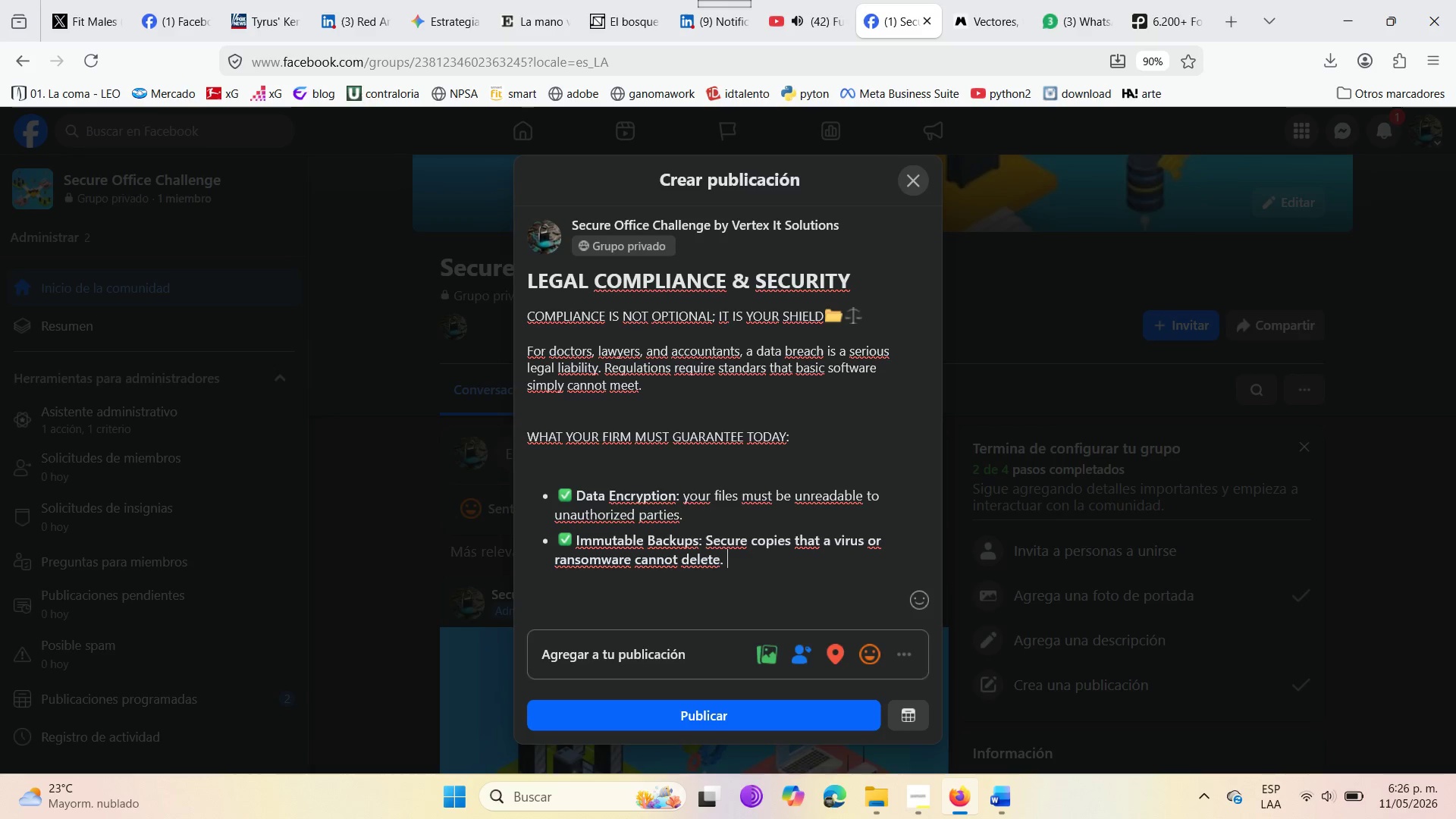 
key(Space)
 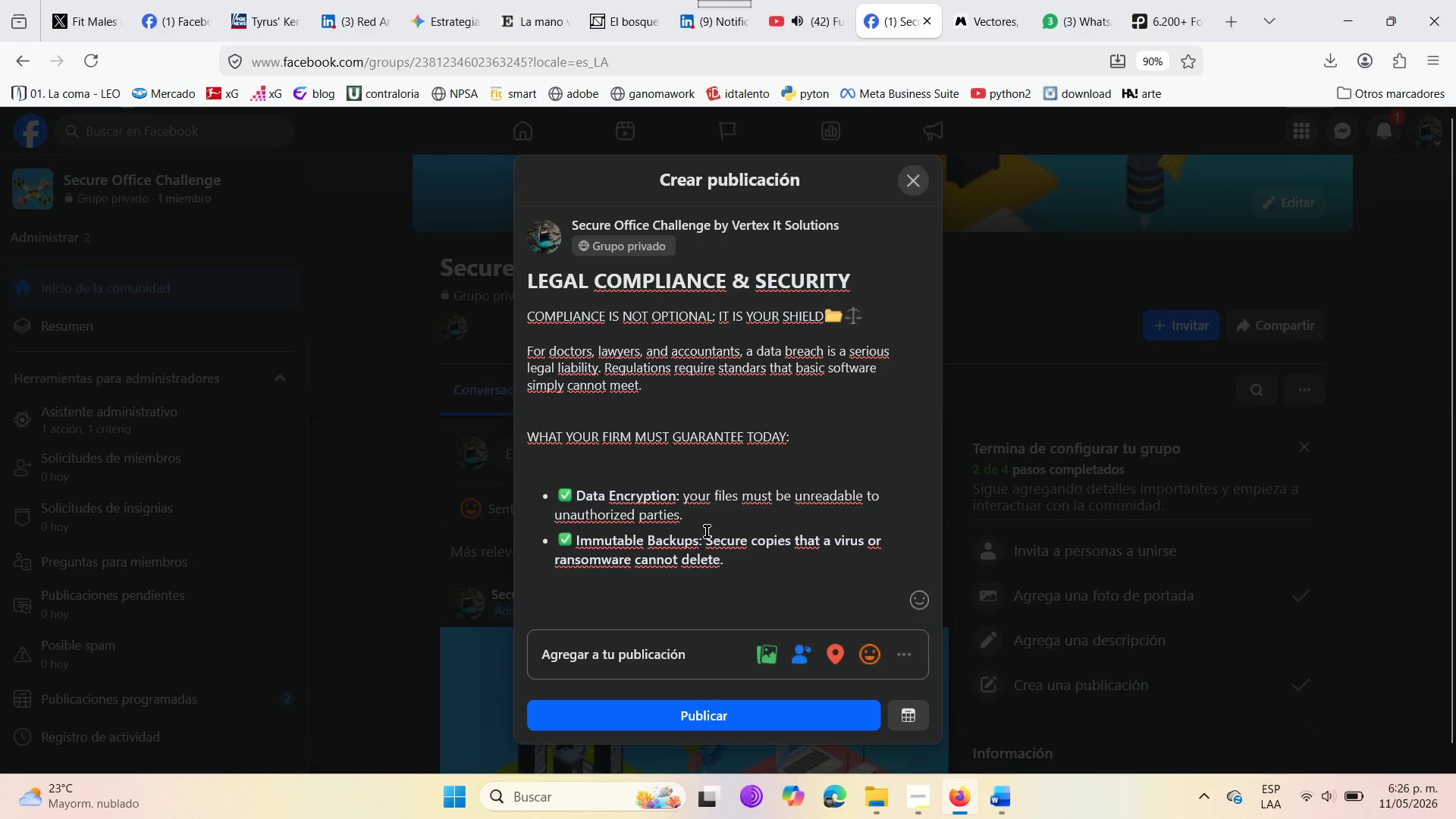 
left_click_drag(start_coordinate=[707, 532], to_coordinate=[730, 564])
 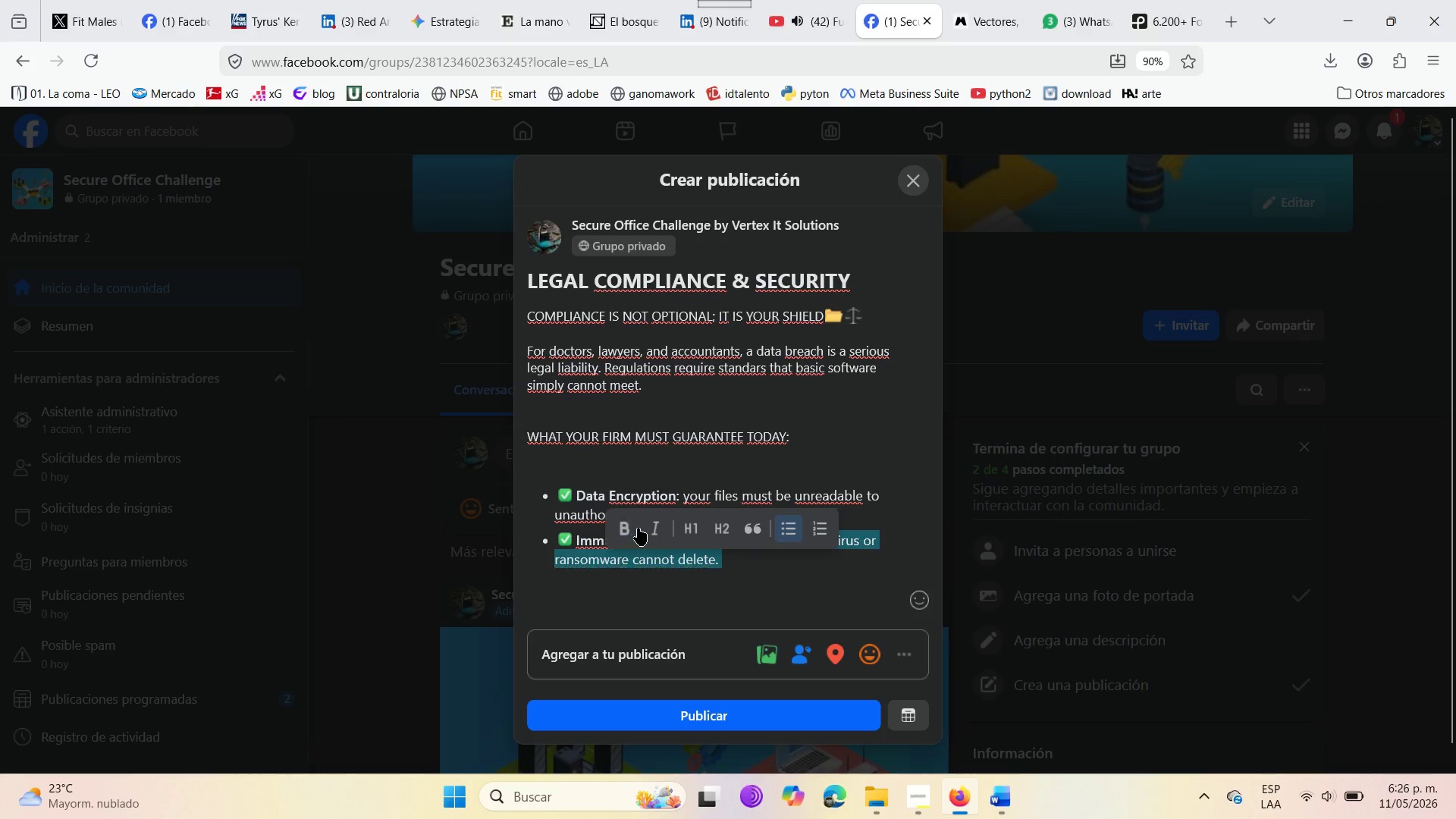 
left_click([638, 528])
 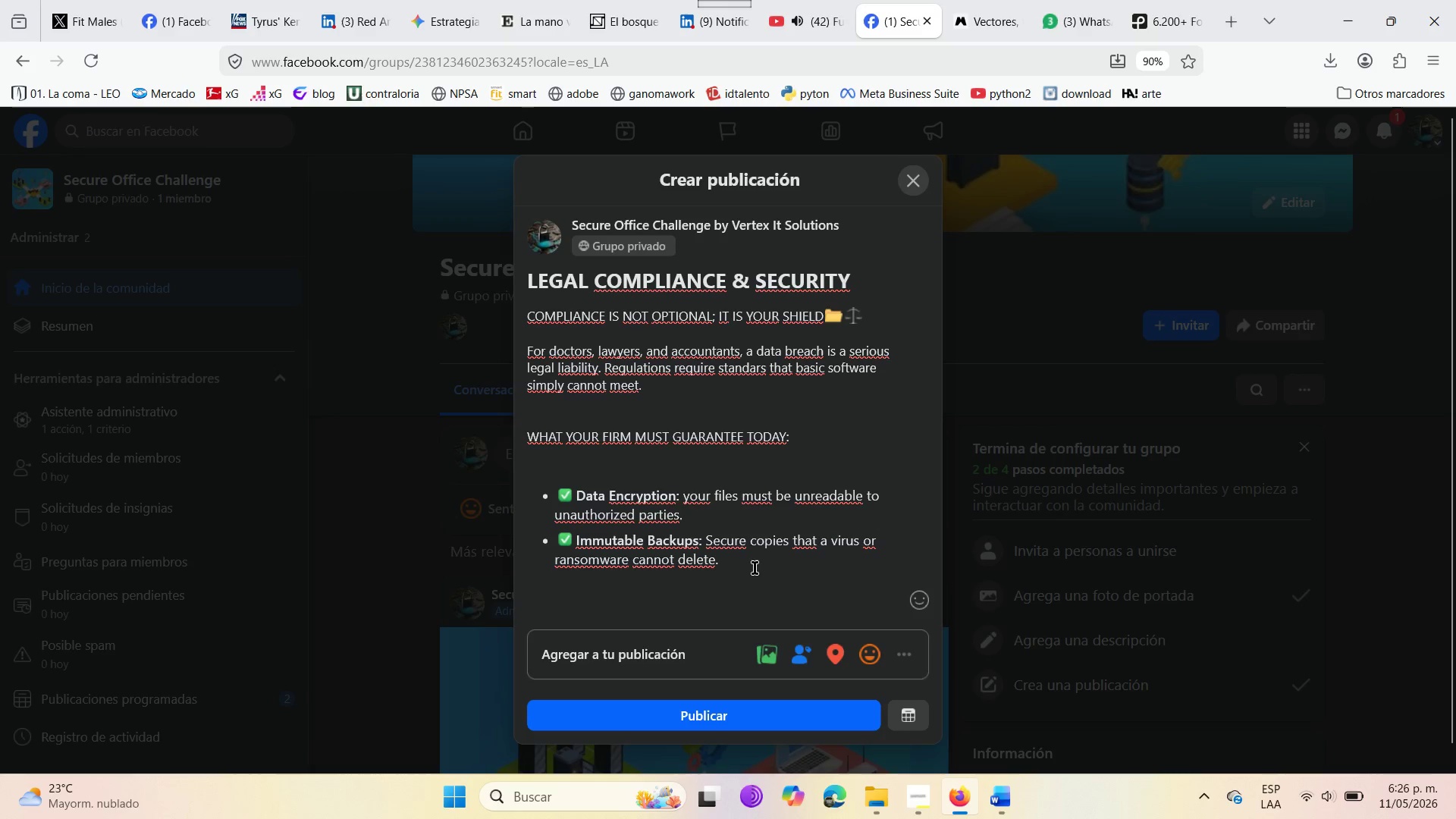 
left_click([755, 568])
 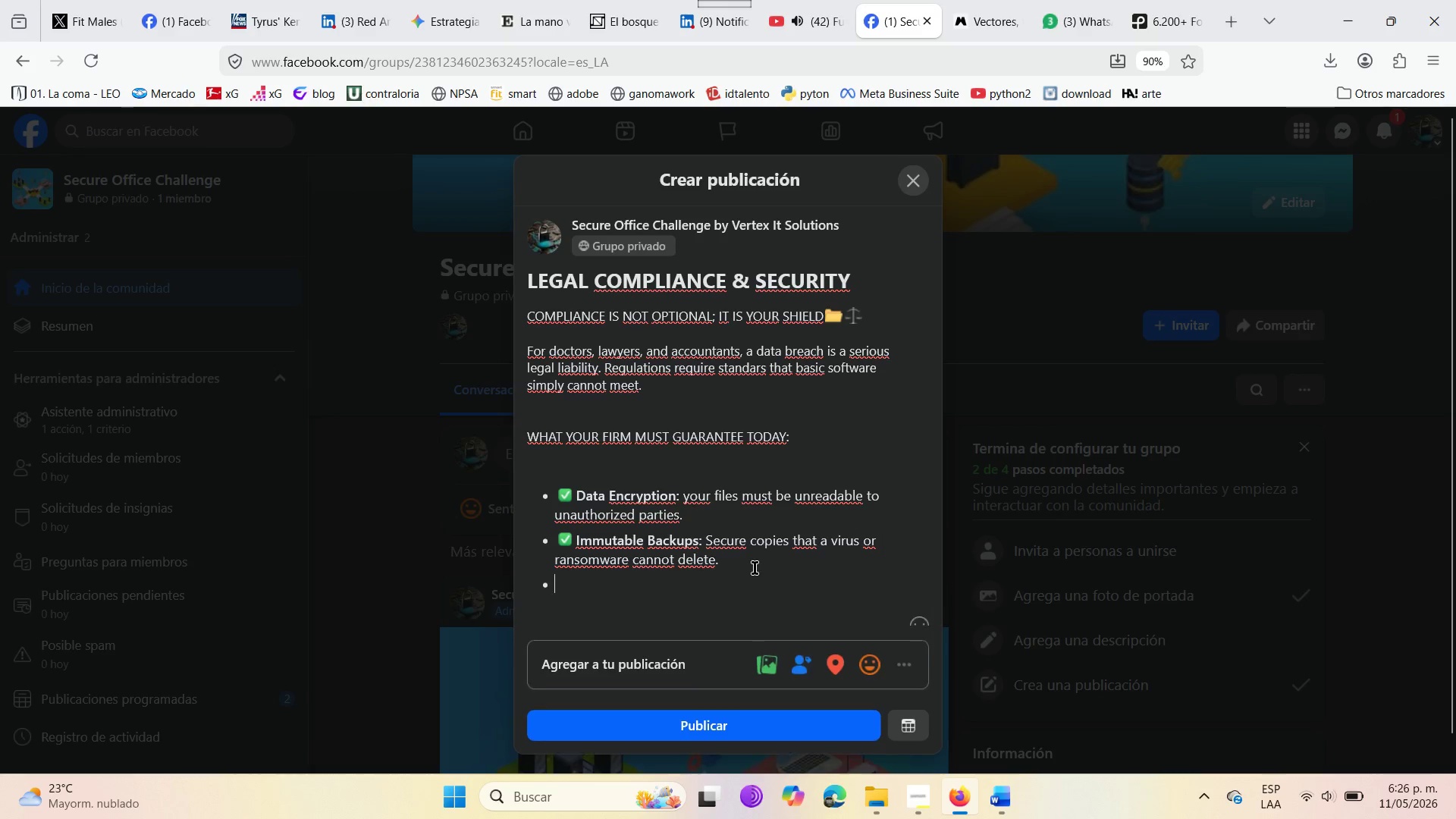 
key(Enter)
 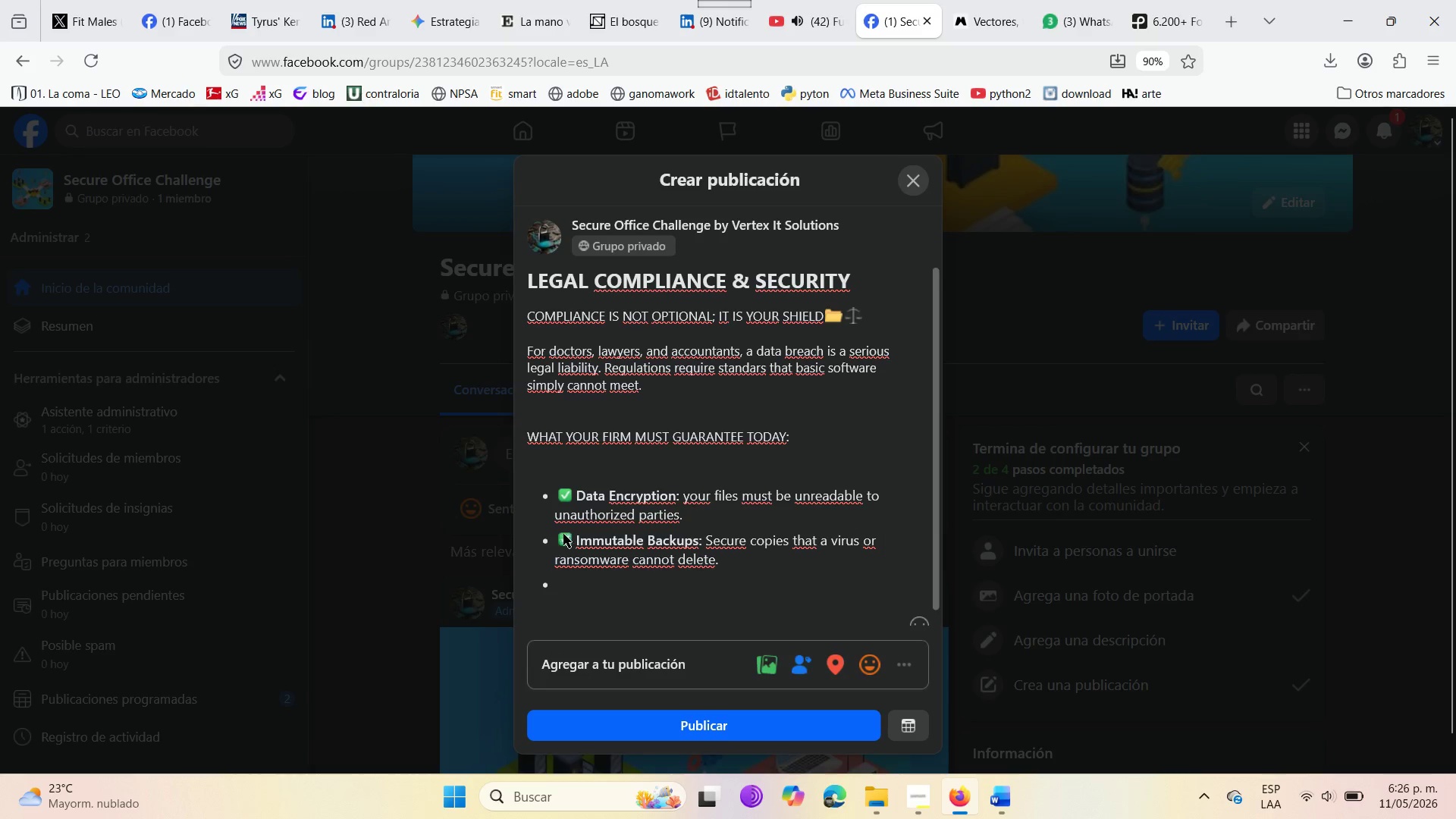 
left_click_drag(start_coordinate=[562, 536], to_coordinate=[644, 541])
 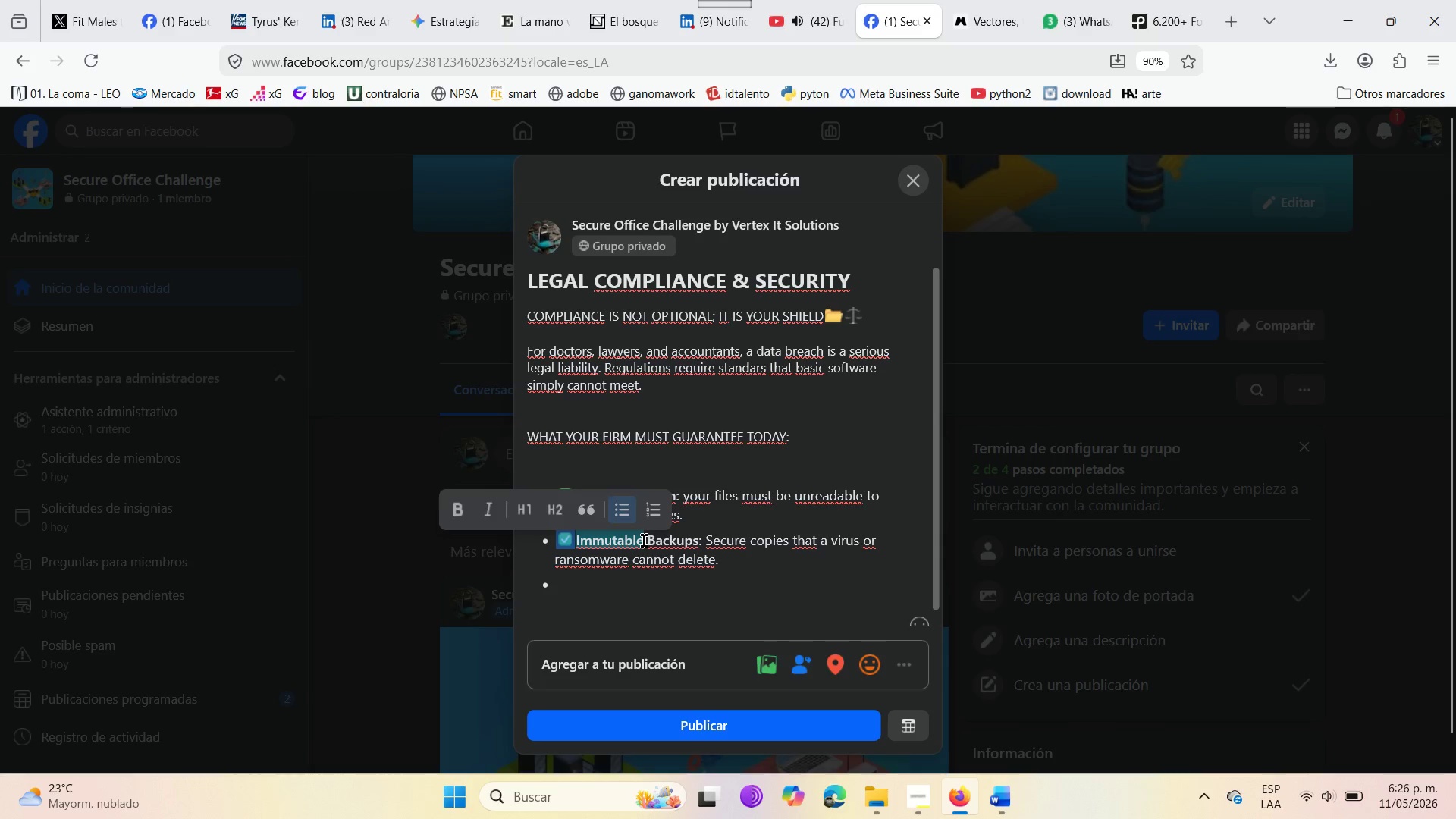 
key(Control+C)
 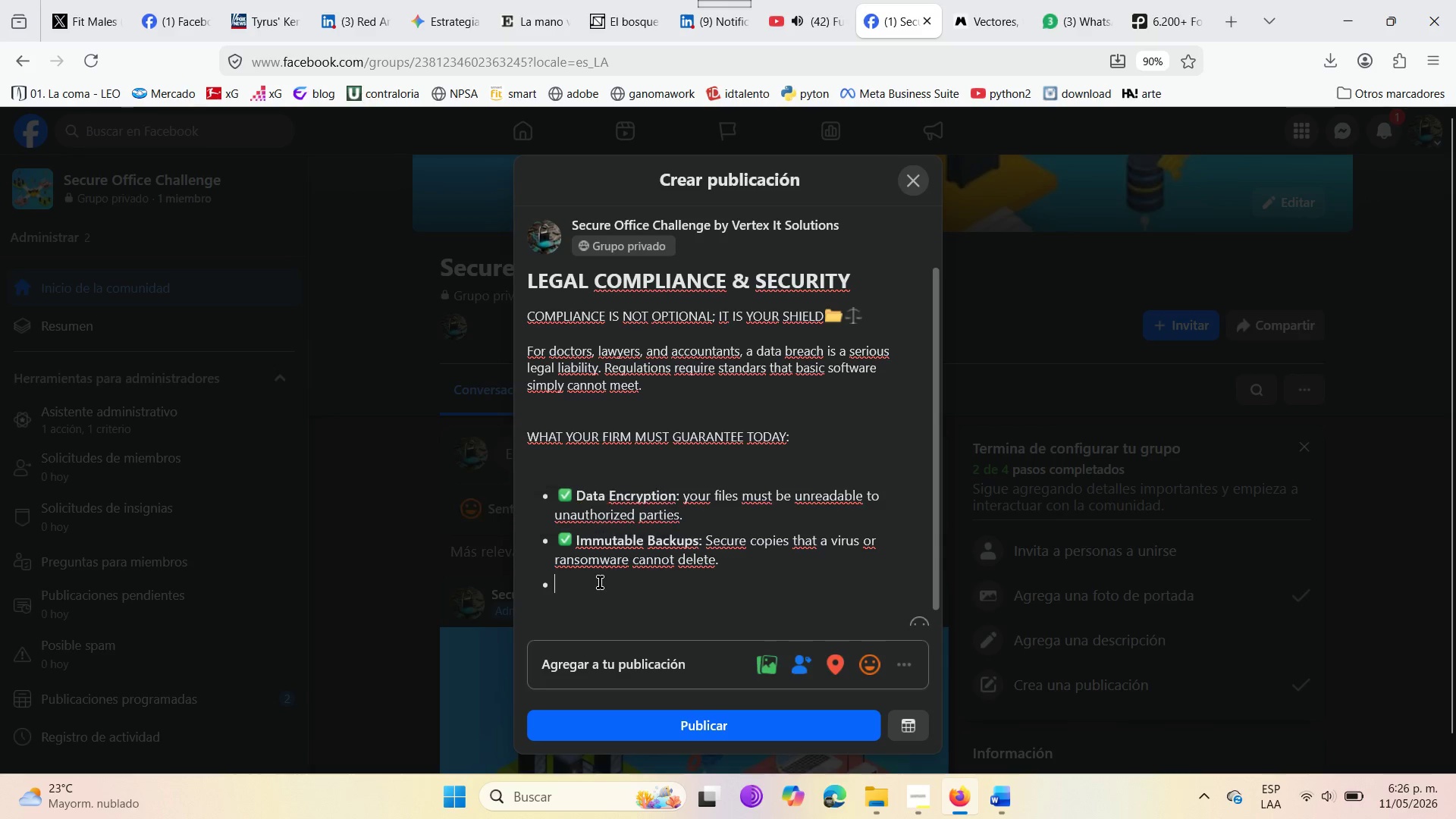 
left_click([600, 582])
 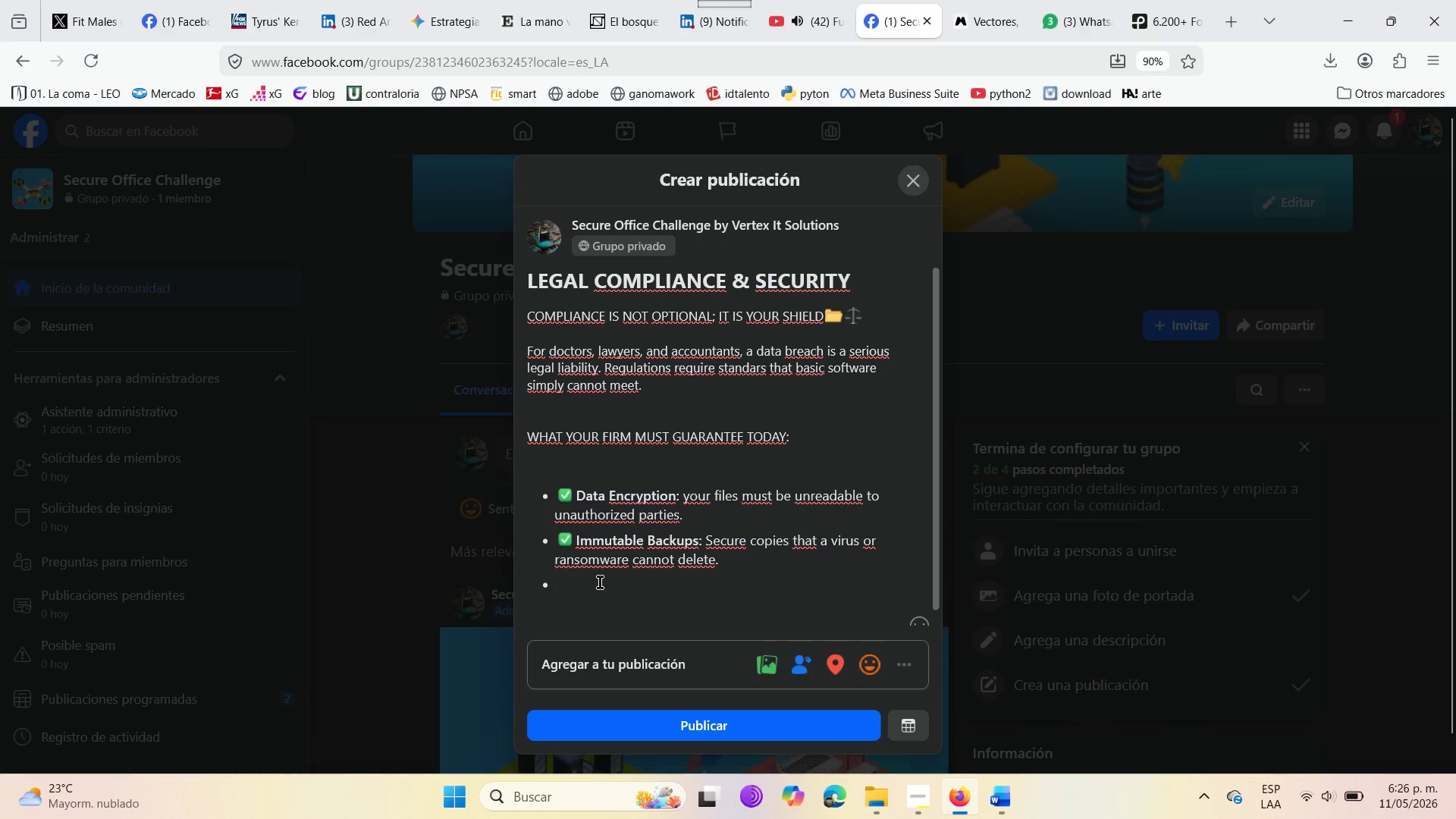 
key(Control+V)
 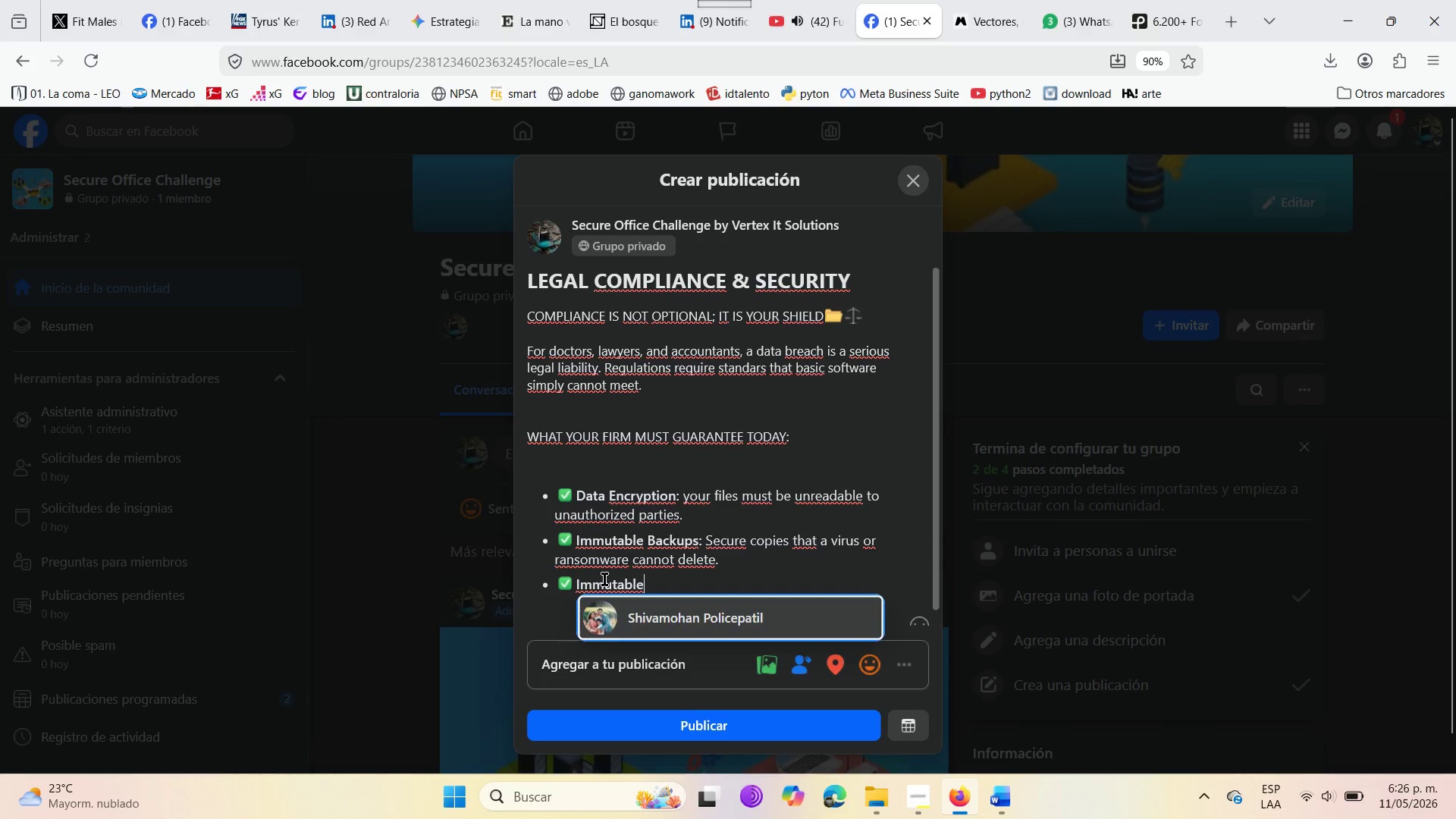 
key(Backspace)
key(Backspace)
key(Backspace)
key(Backspace)
key(Backspace)
key(Backspace)
key(Backspace)
key(Backspace)
key(Backspace)
type(Access Audit )
key(Backspace)
type(> KNO)
key(Backspace)
key(Backspace)
key(Backspace)
type(knowing exactly who view)
 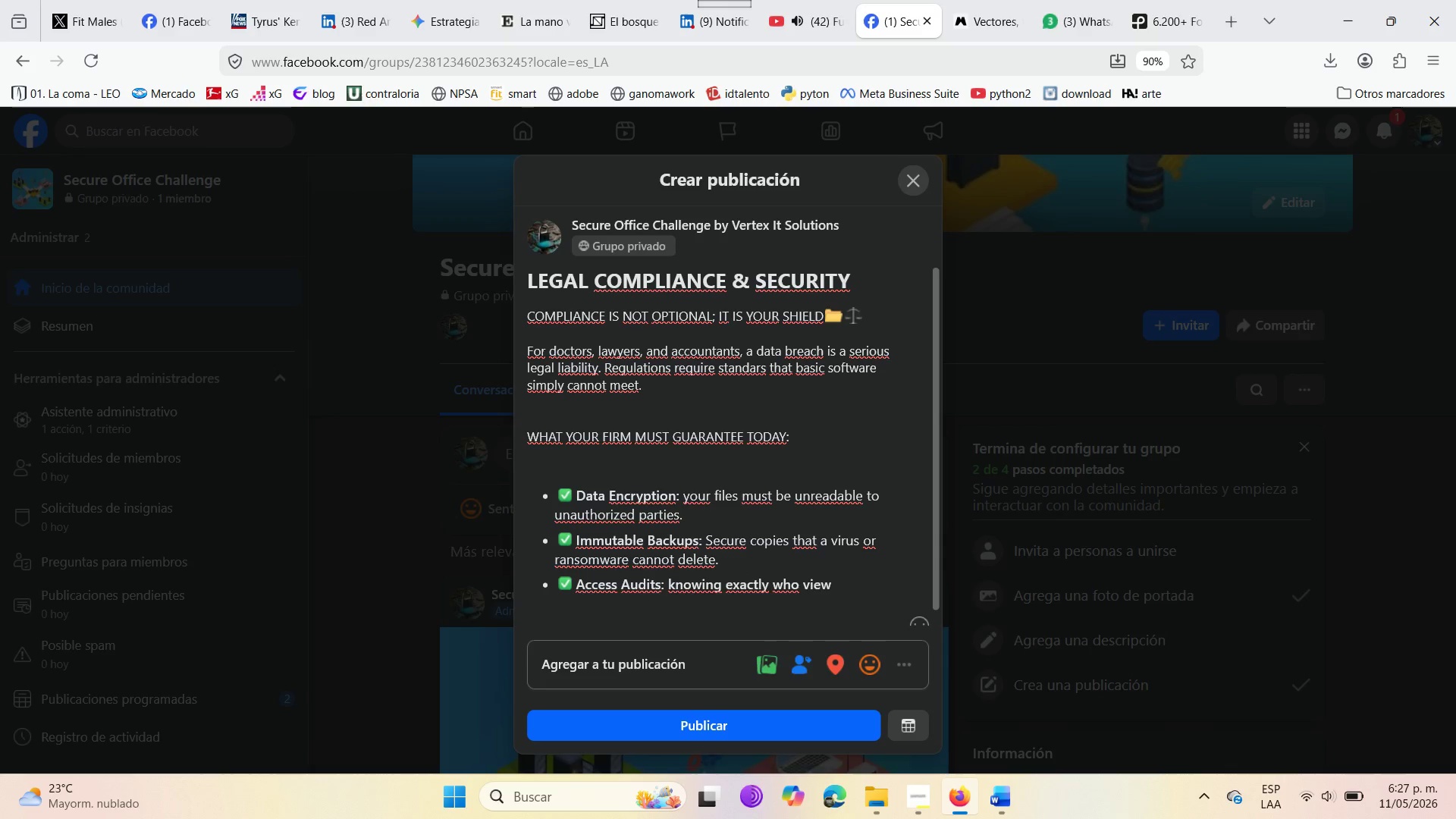 
type(ed )
 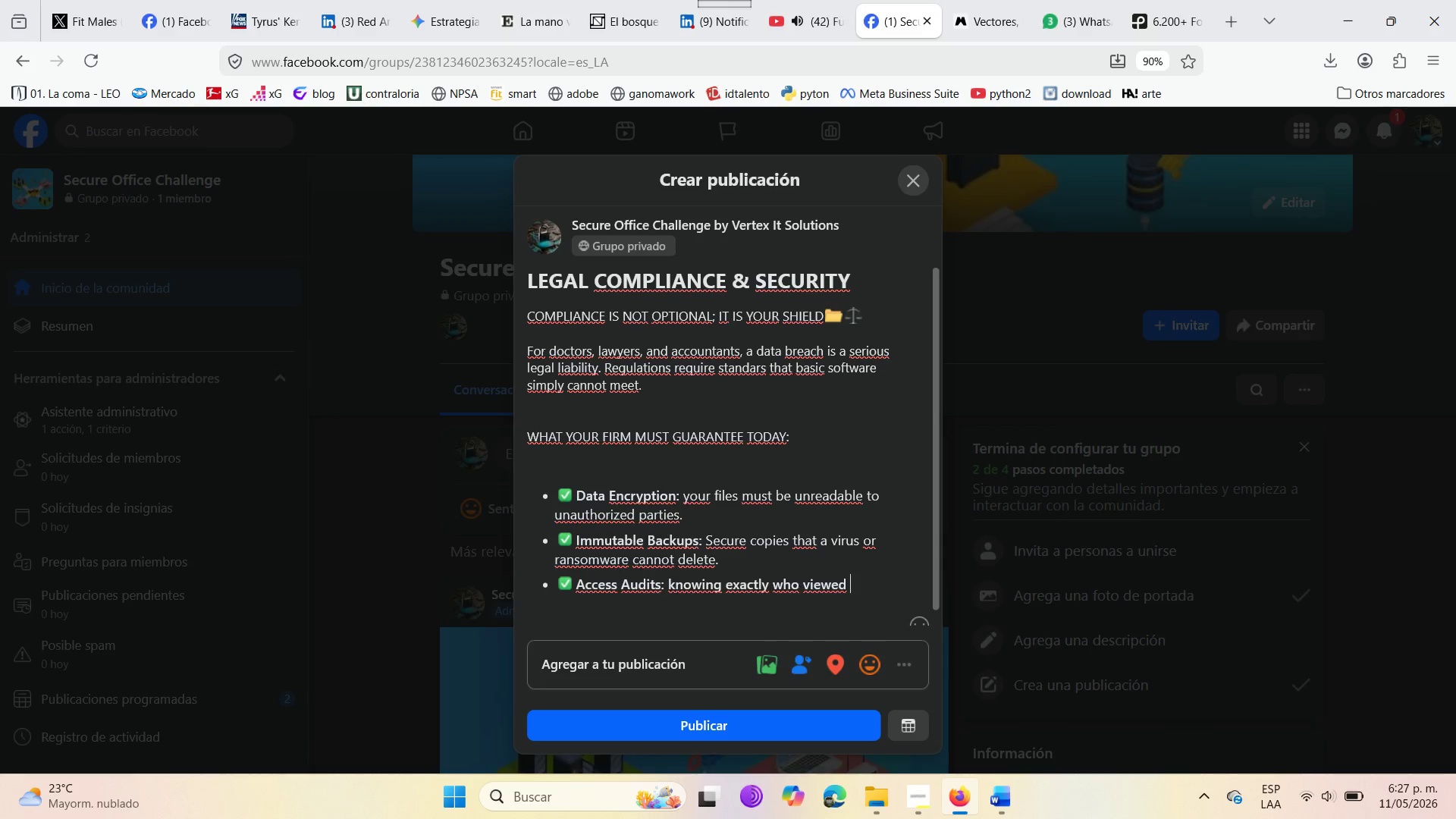 
wait(5.55)
 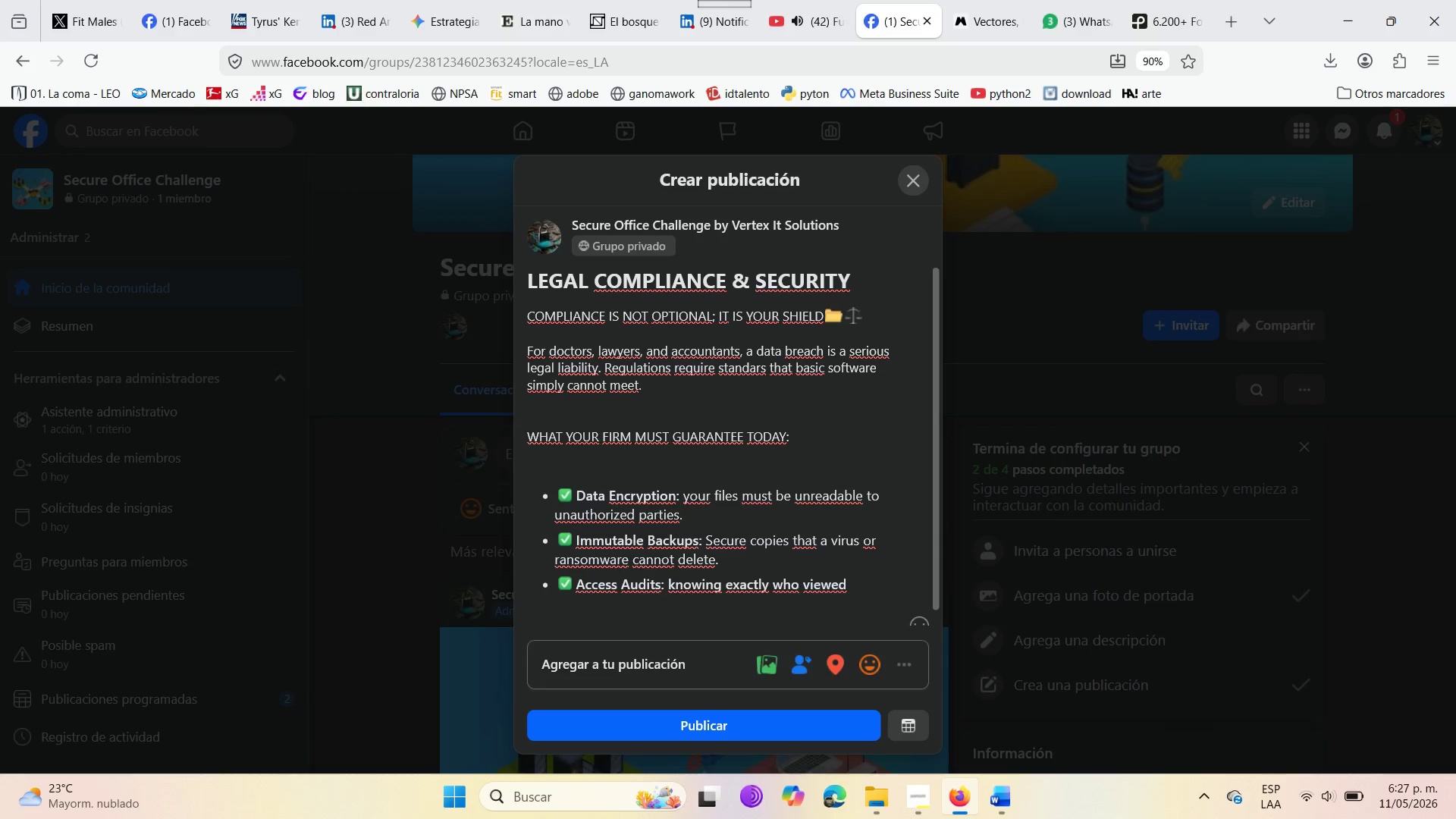 
type(whicj)
key(Backspace)
type(h file )
 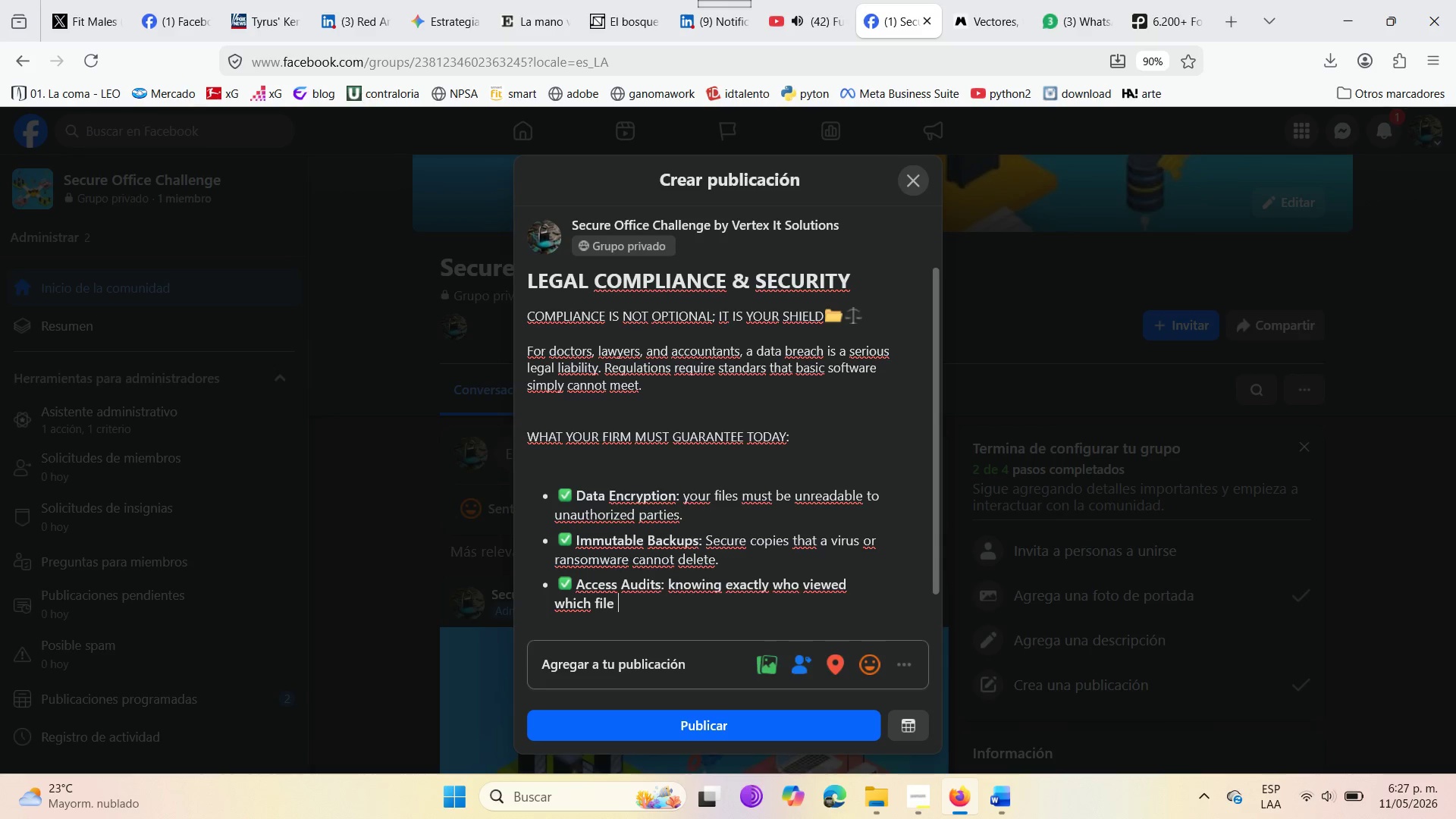 
type(and when )
key(Backspace)
type(. )
 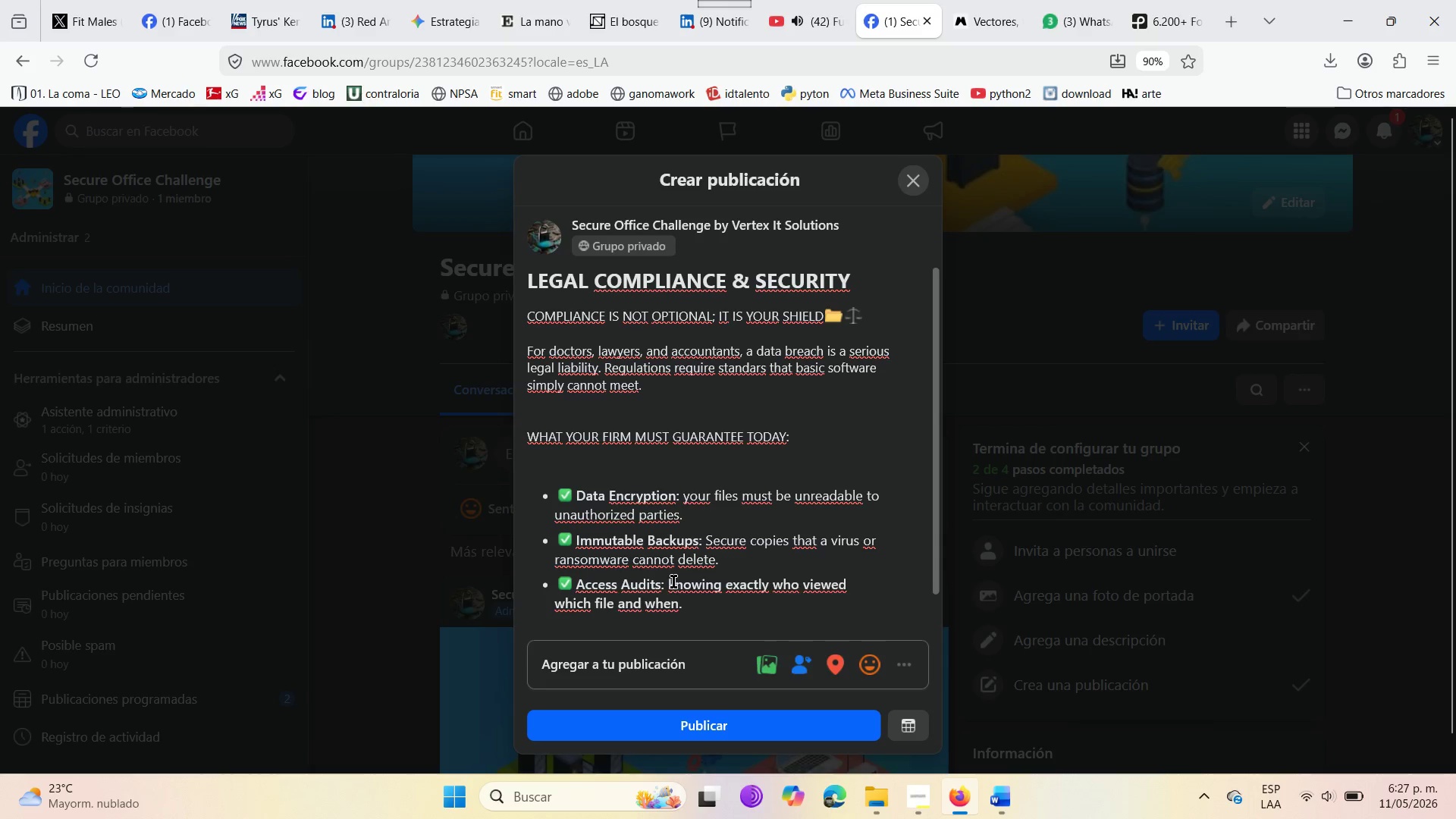 
left_click_drag(start_coordinate=[670, 585], to_coordinate=[683, 605])
 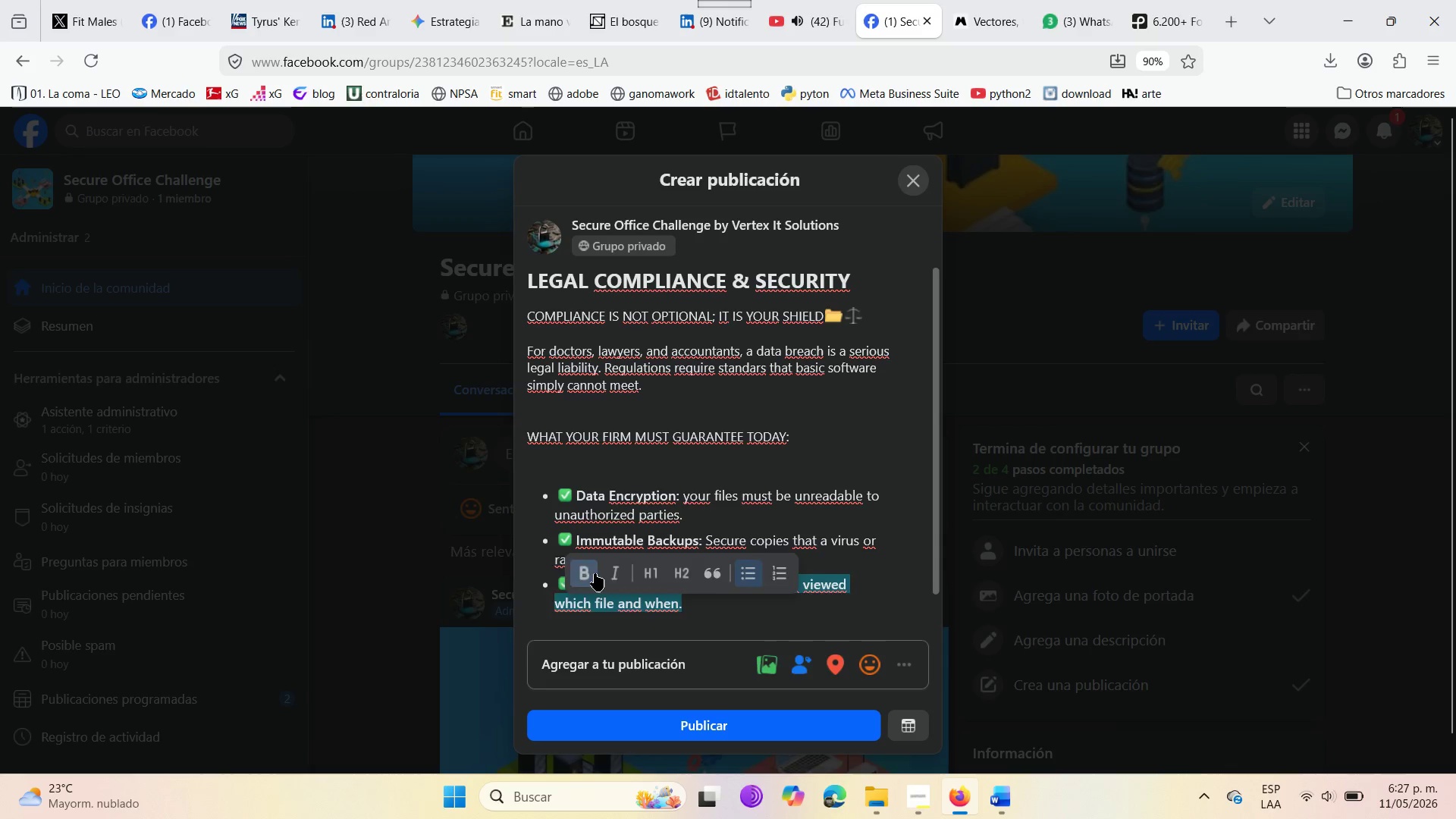 
left_click([596, 574])
 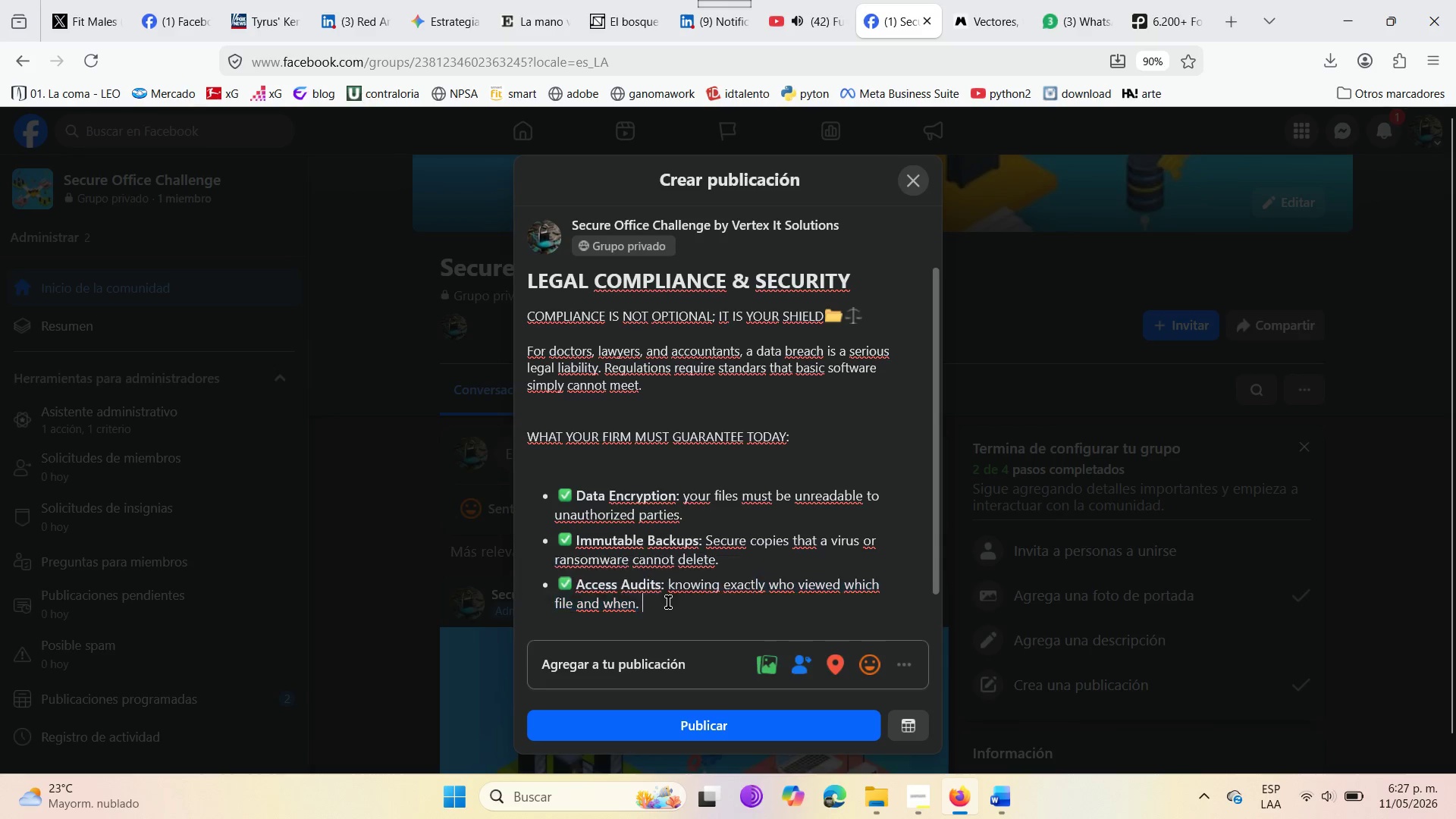 
left_click([668, 602])
 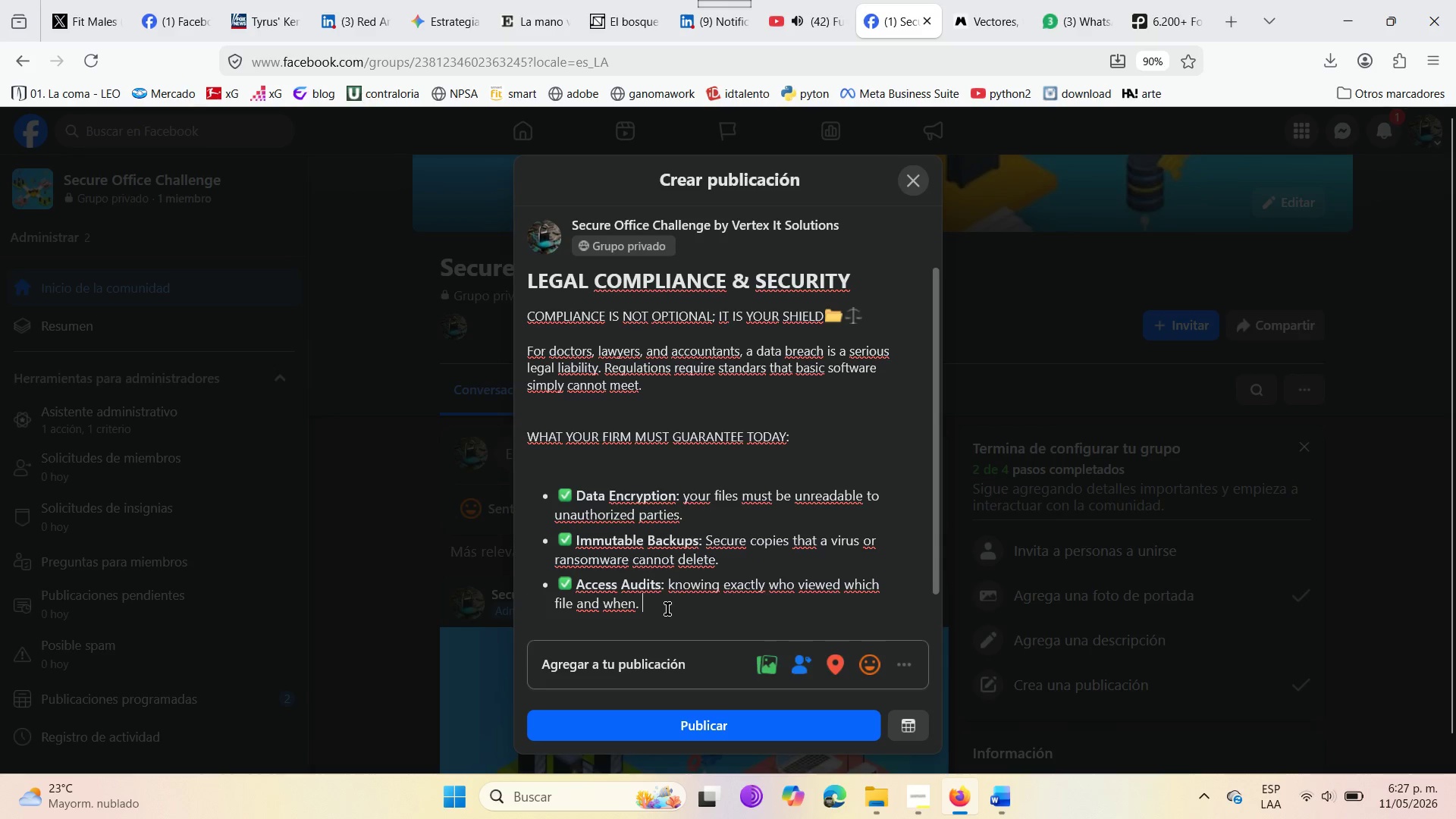 
left_click([667, 609])
 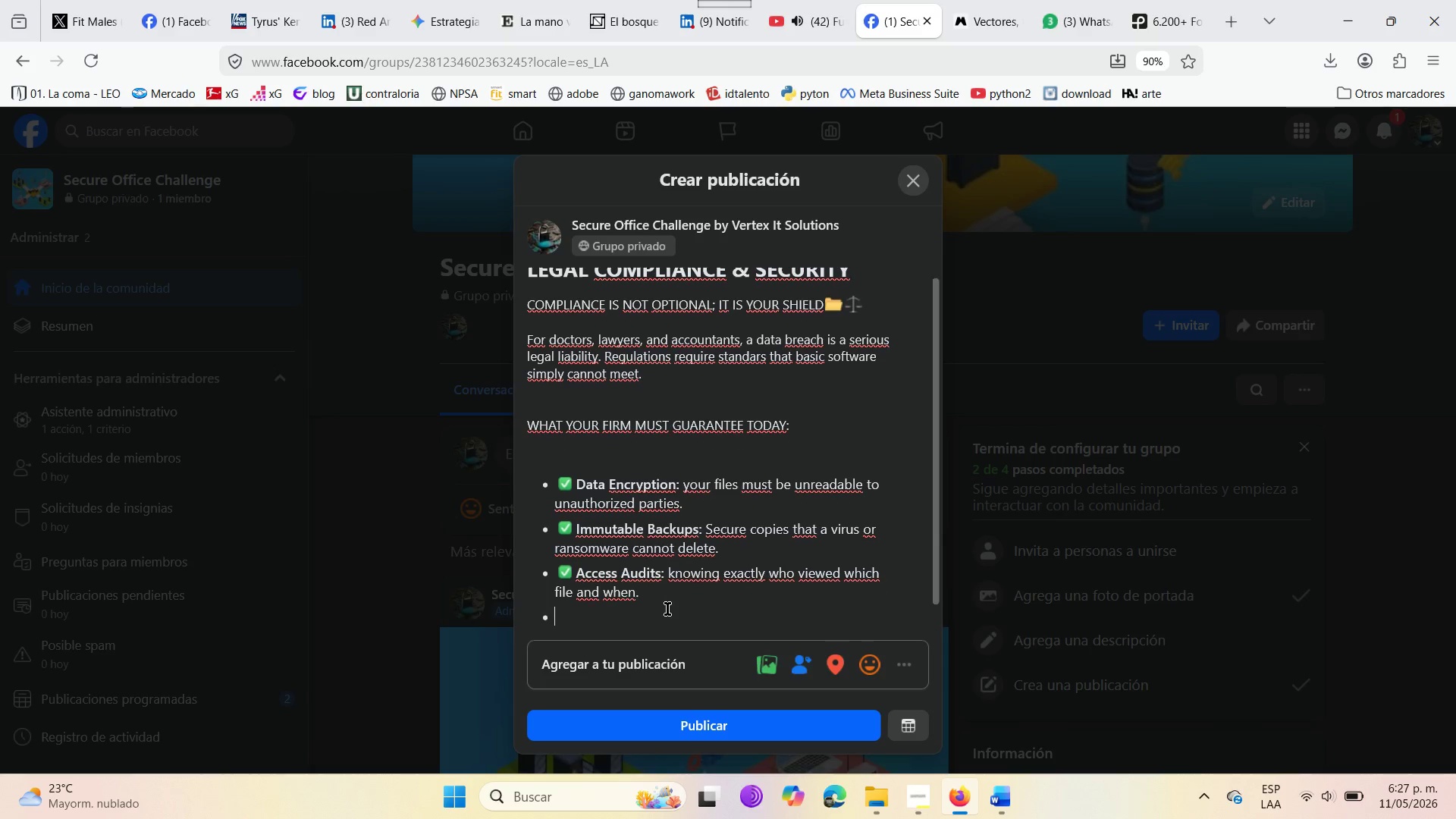 
key(Enter)
 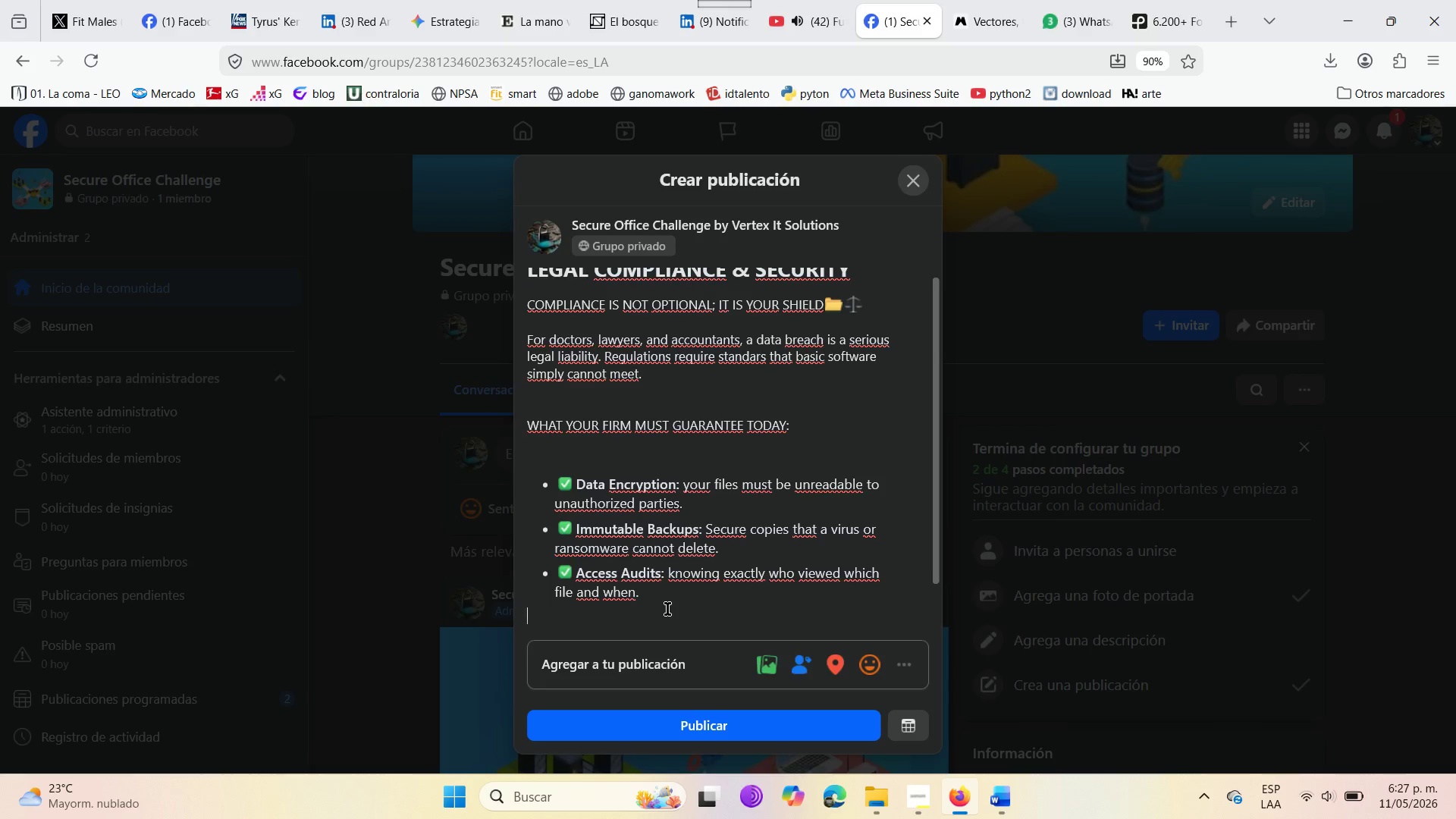 
key(Enter)
 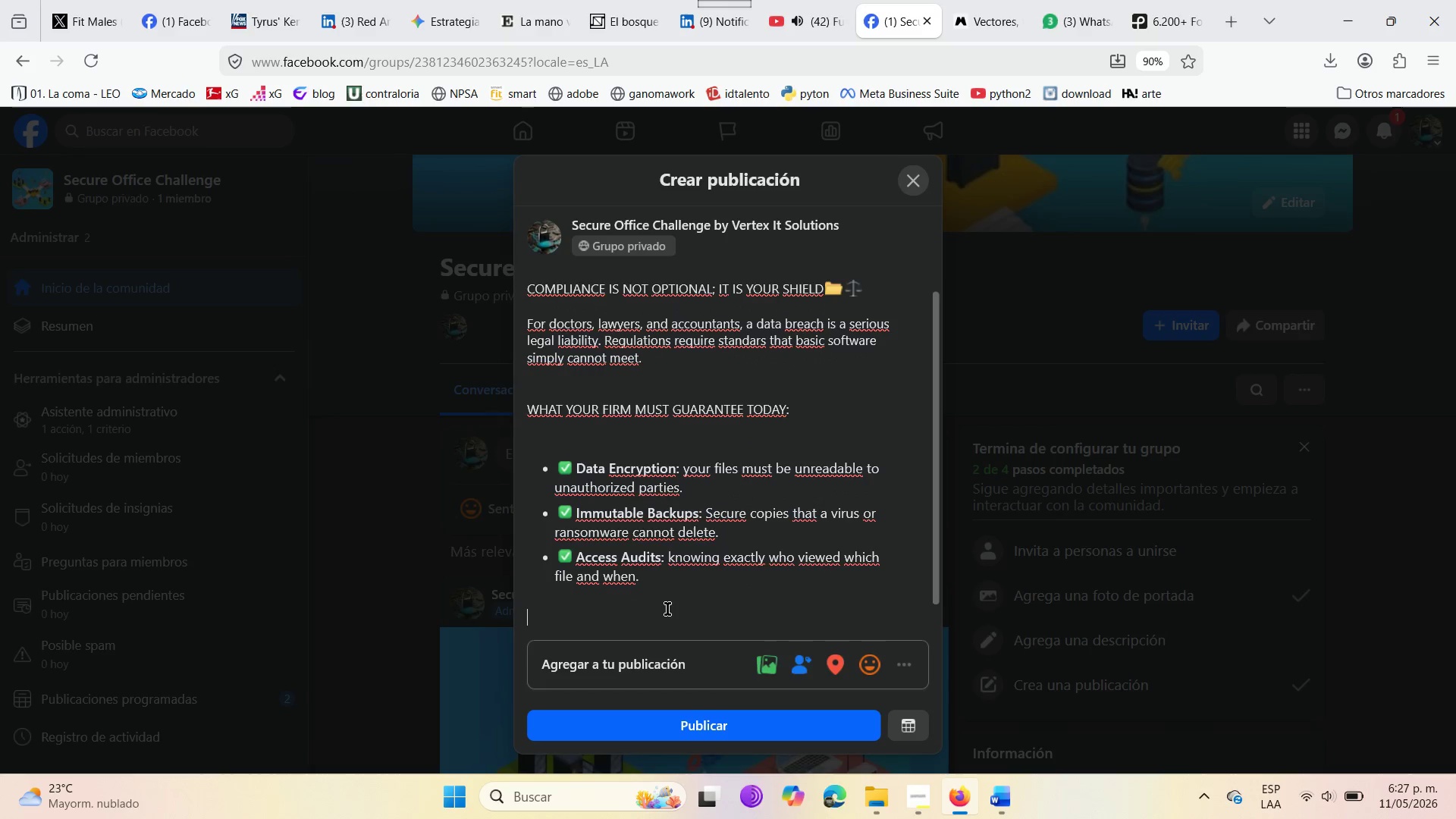 
key(Enter)
 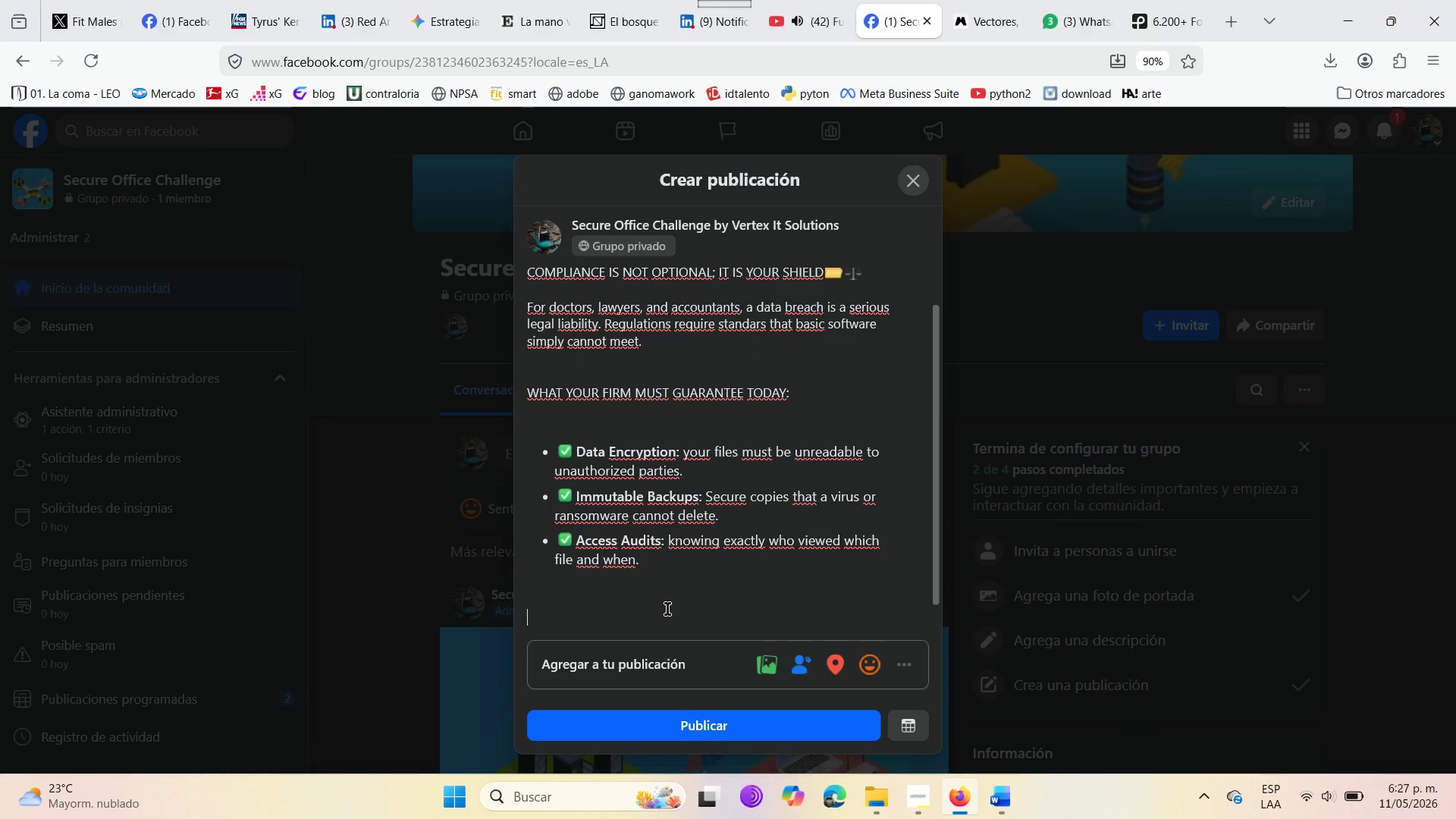 
key(Enter)
 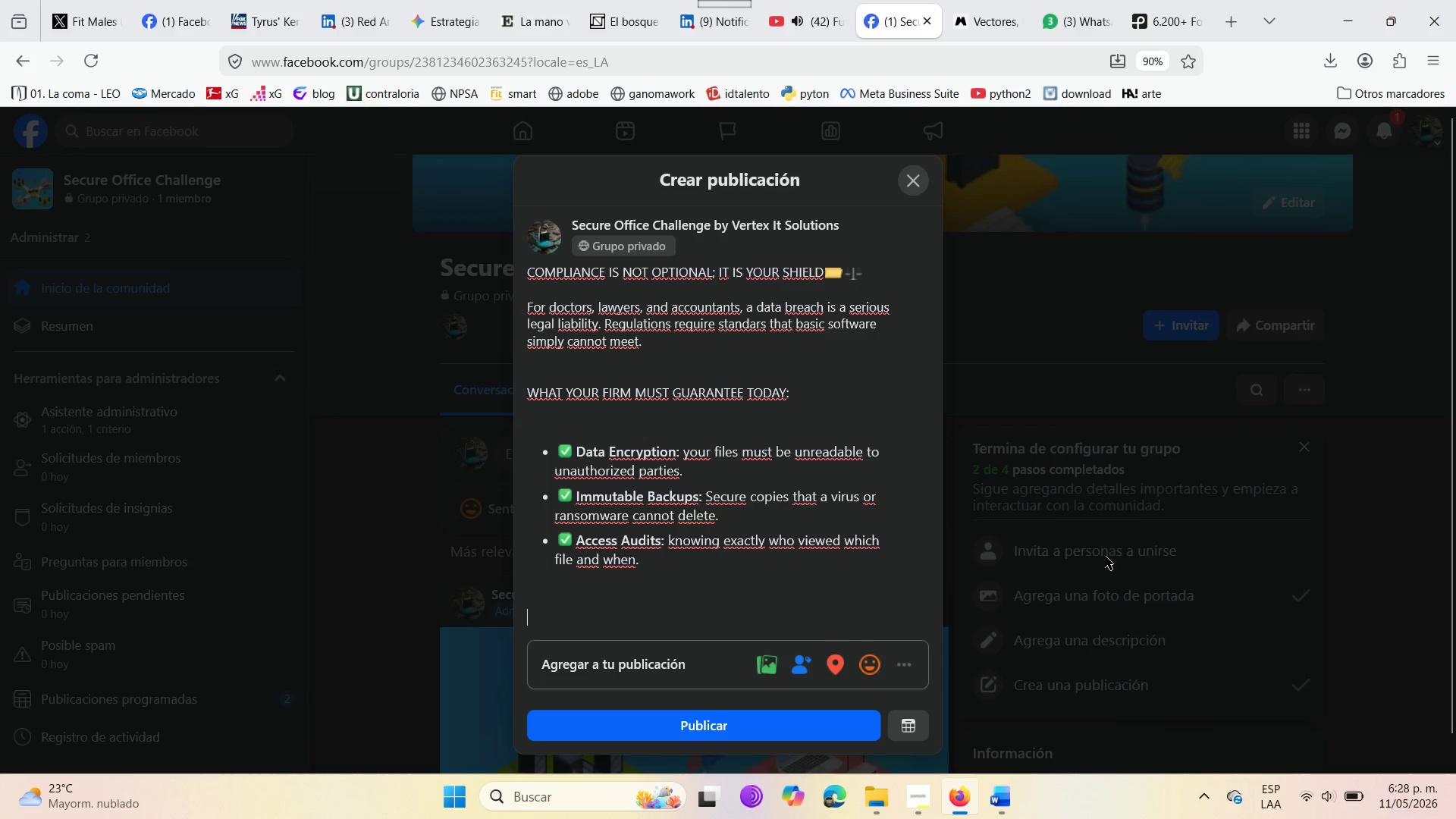 
wait(26.36)
 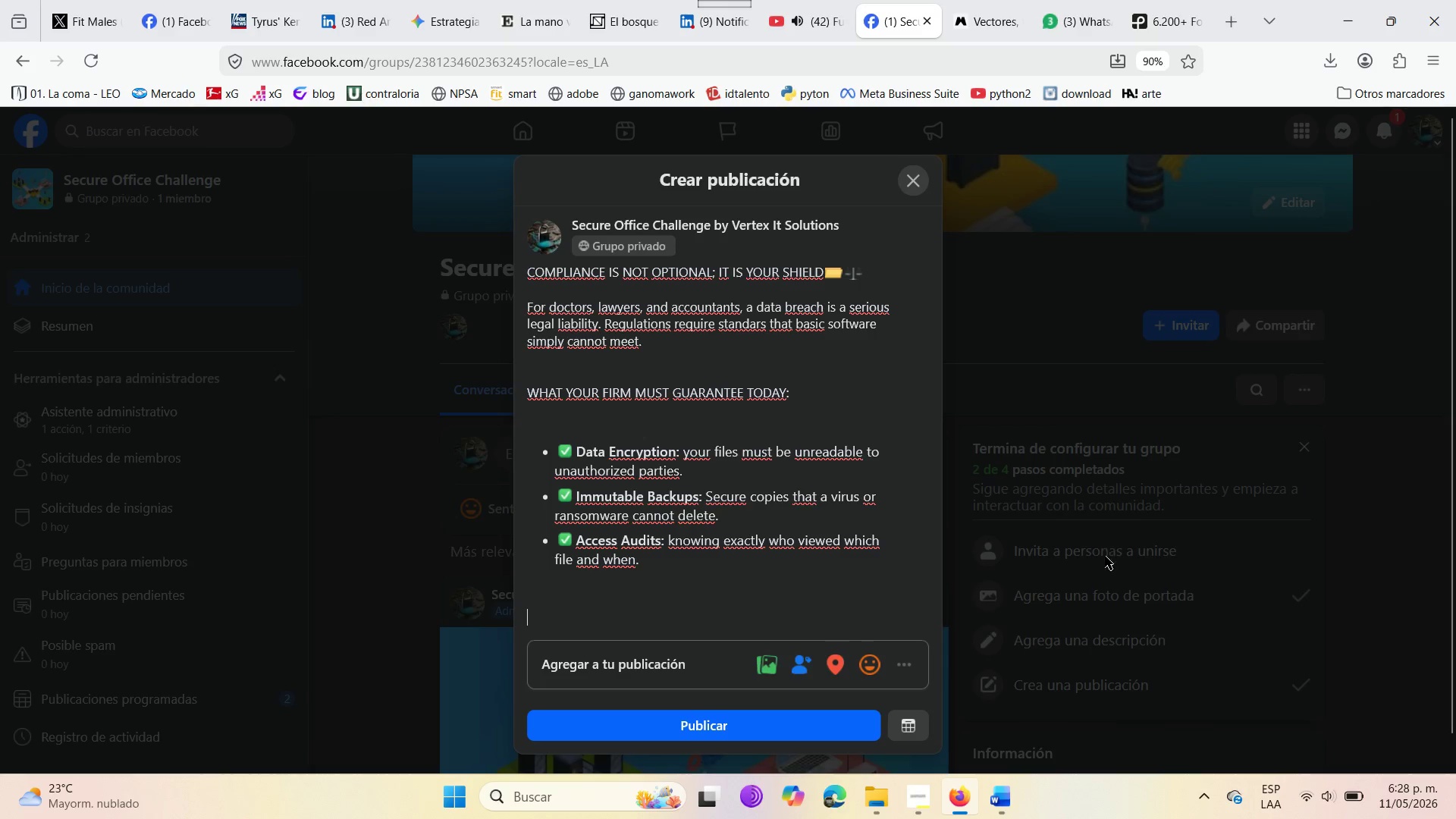 
type(CT)
key(Backspace)
key(Backspace)
 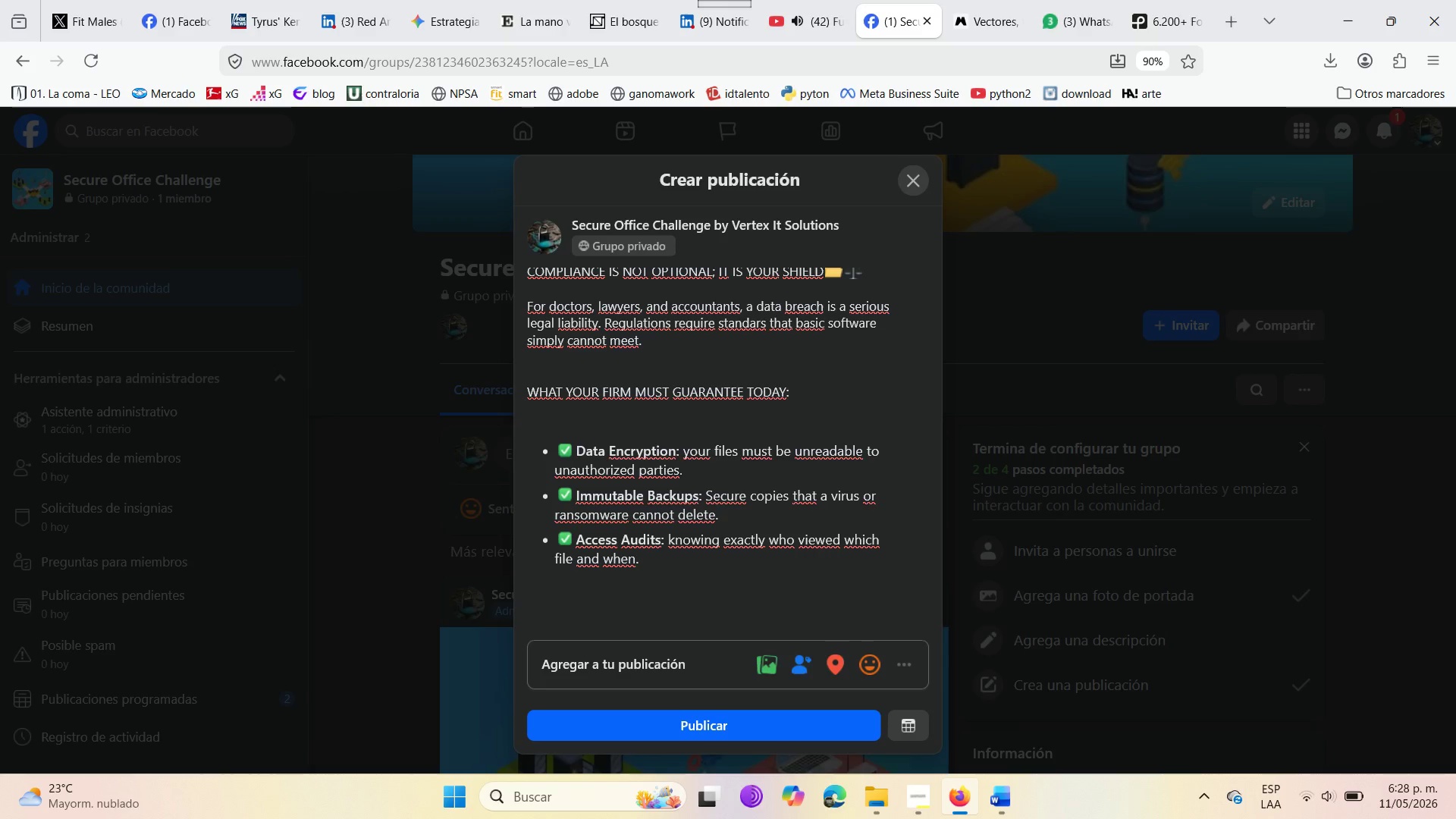 
type(h)
key(Backspace)
type(How confident )
 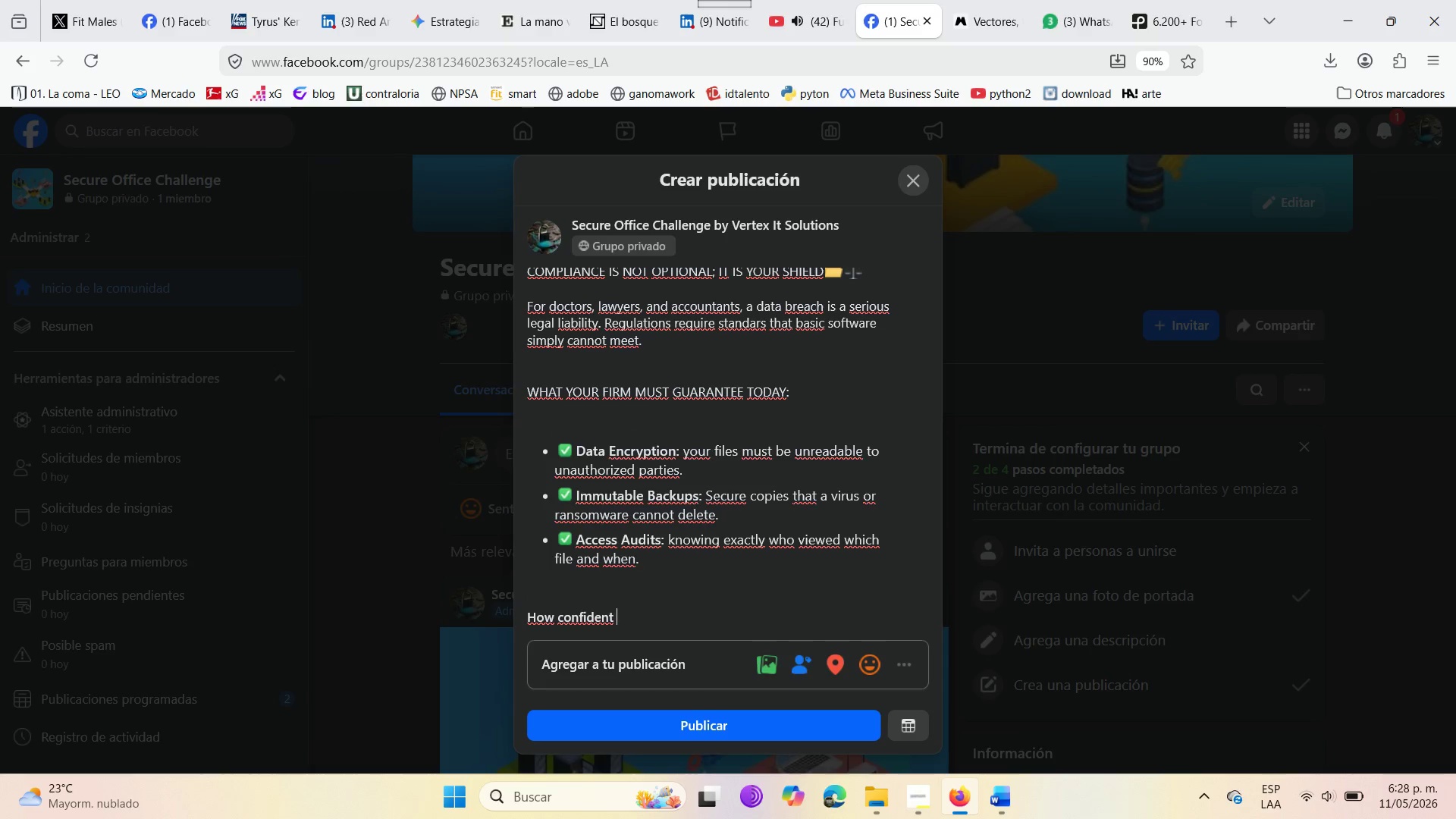 
type(are you re)
 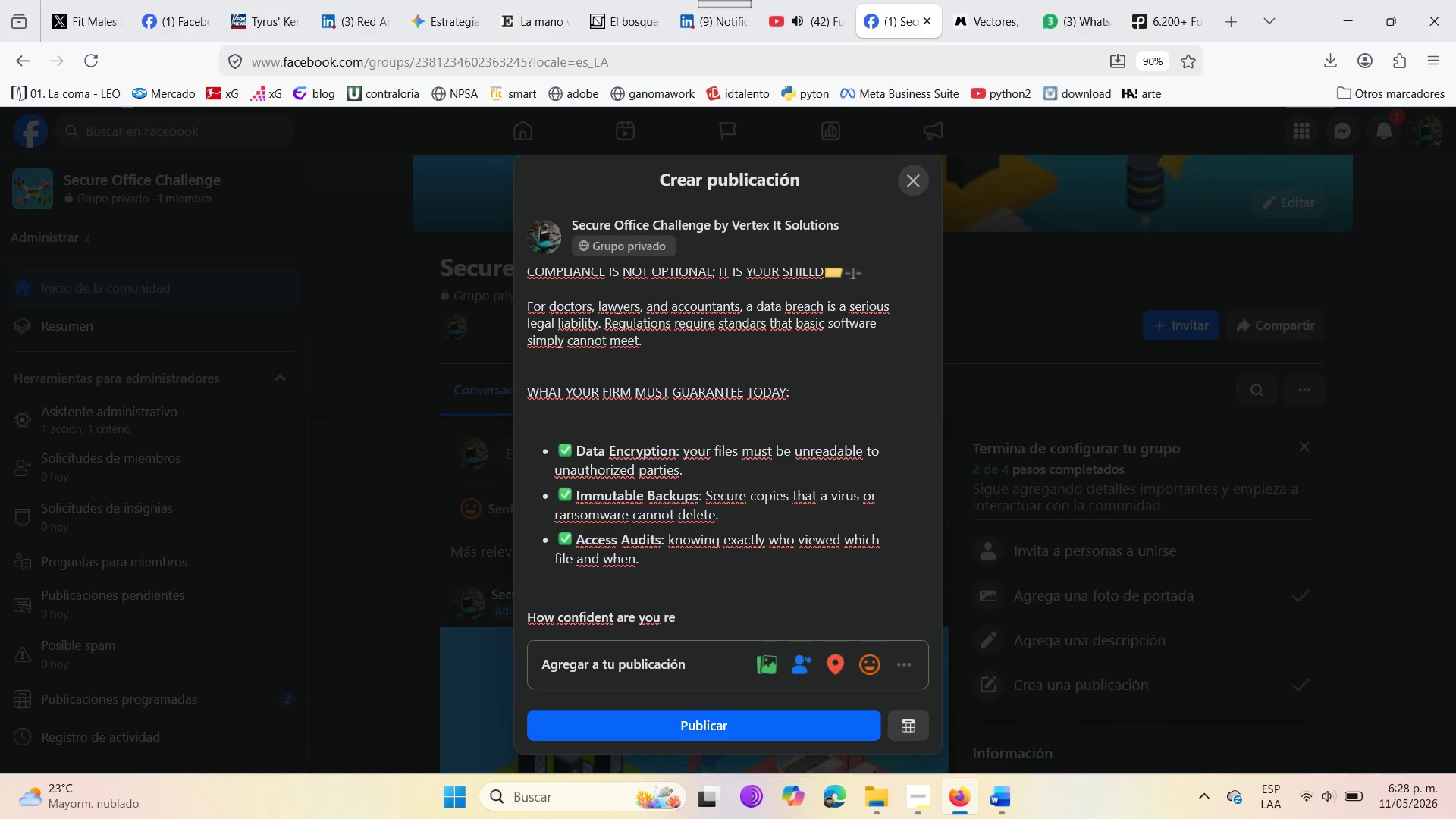 
type(garding data compliance in your od)
key(Backspace)
type(ffice )
key(Backspace)
 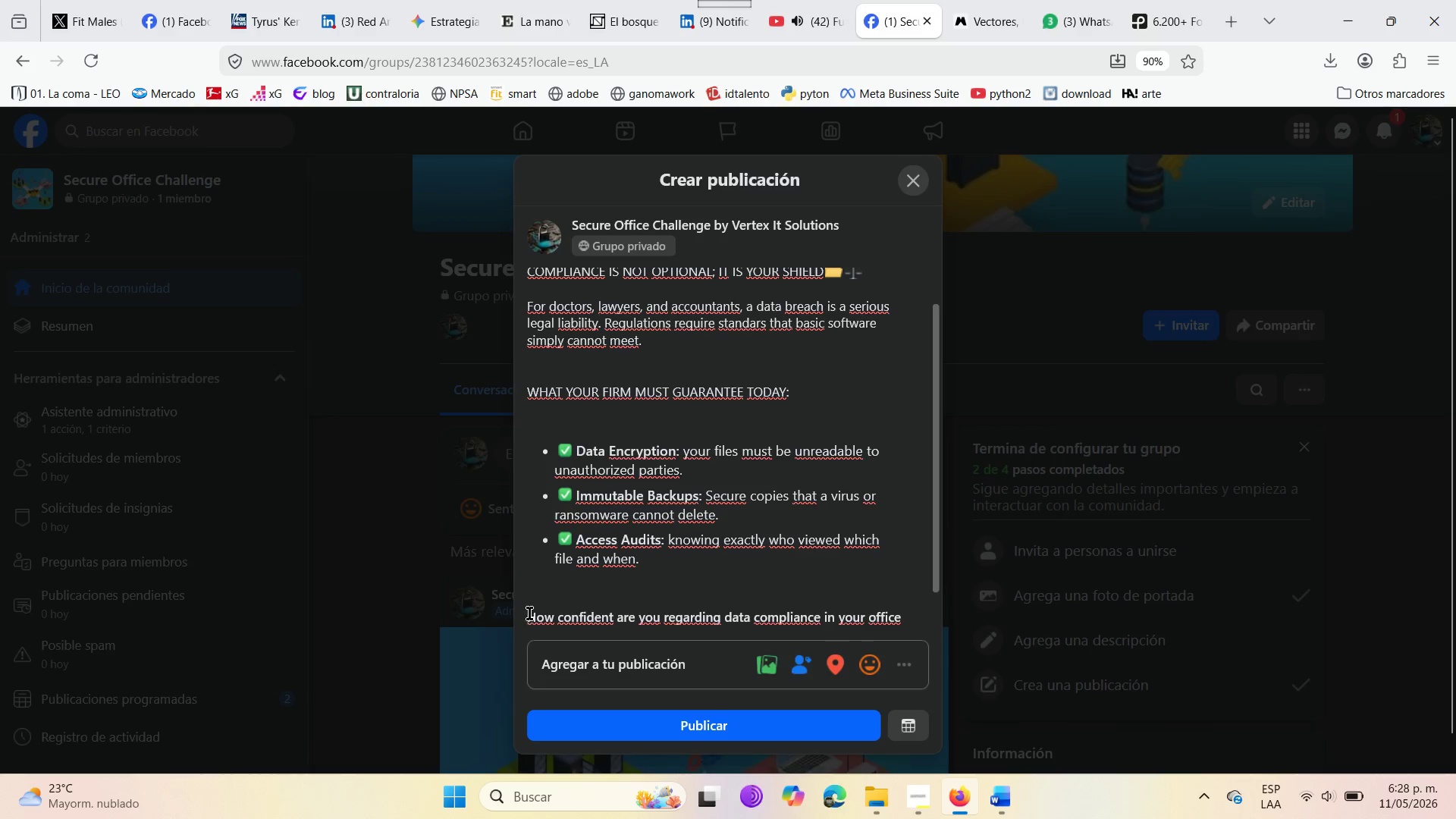 
left_click_drag(start_coordinate=[527, 616], to_coordinate=[902, 577])
 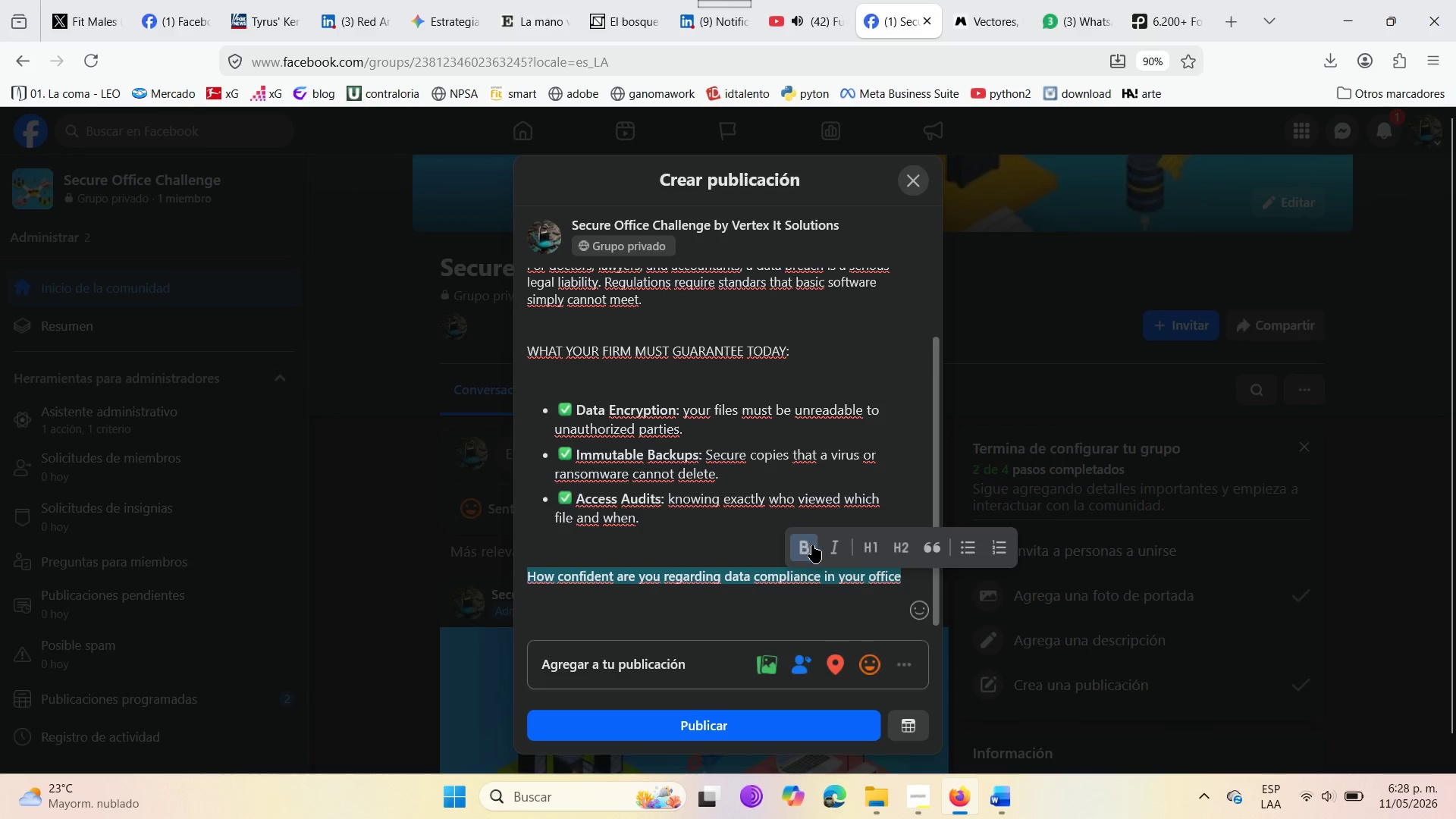 
left_click([812, 545])
 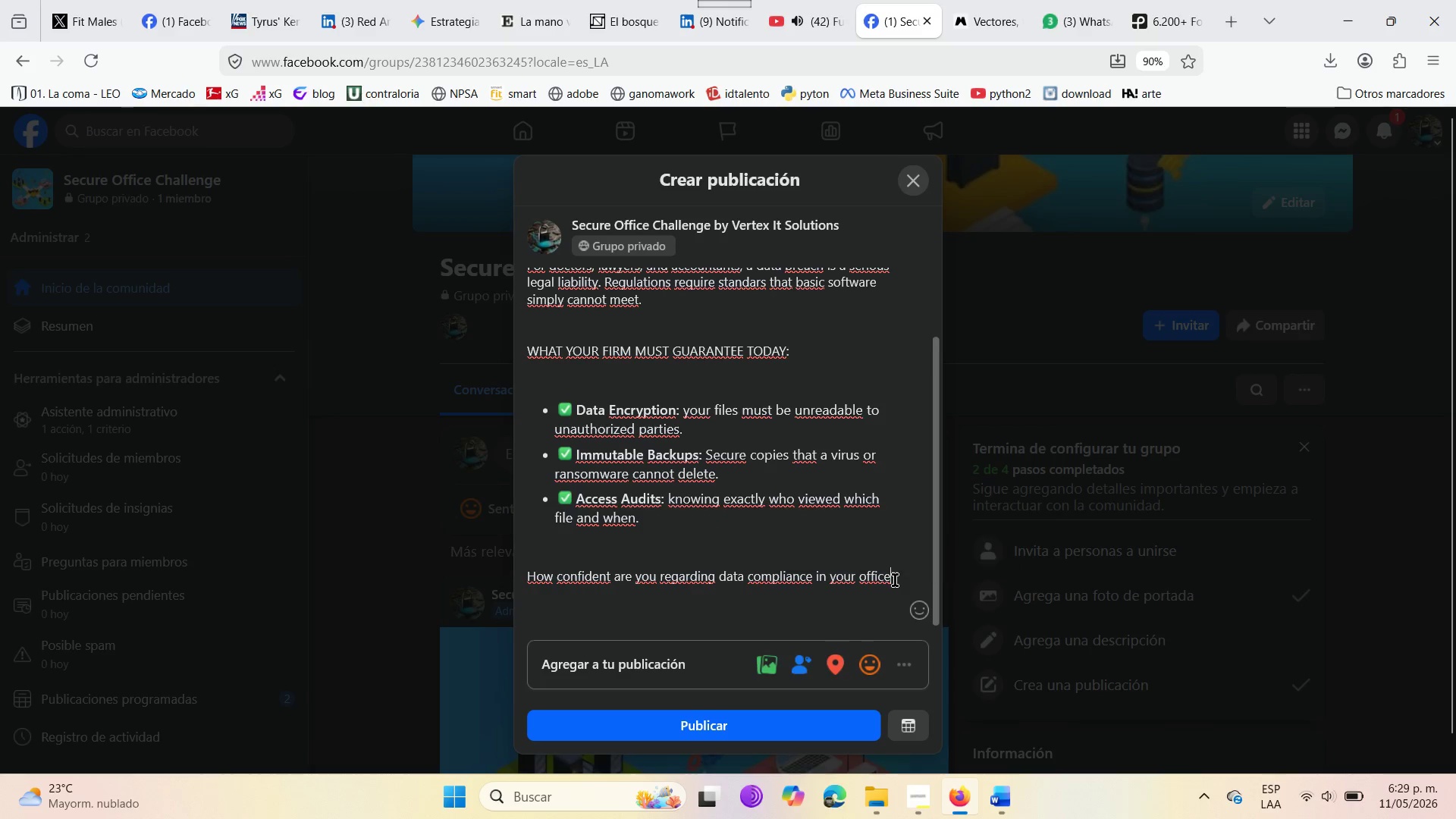 
left_click([895, 580])
 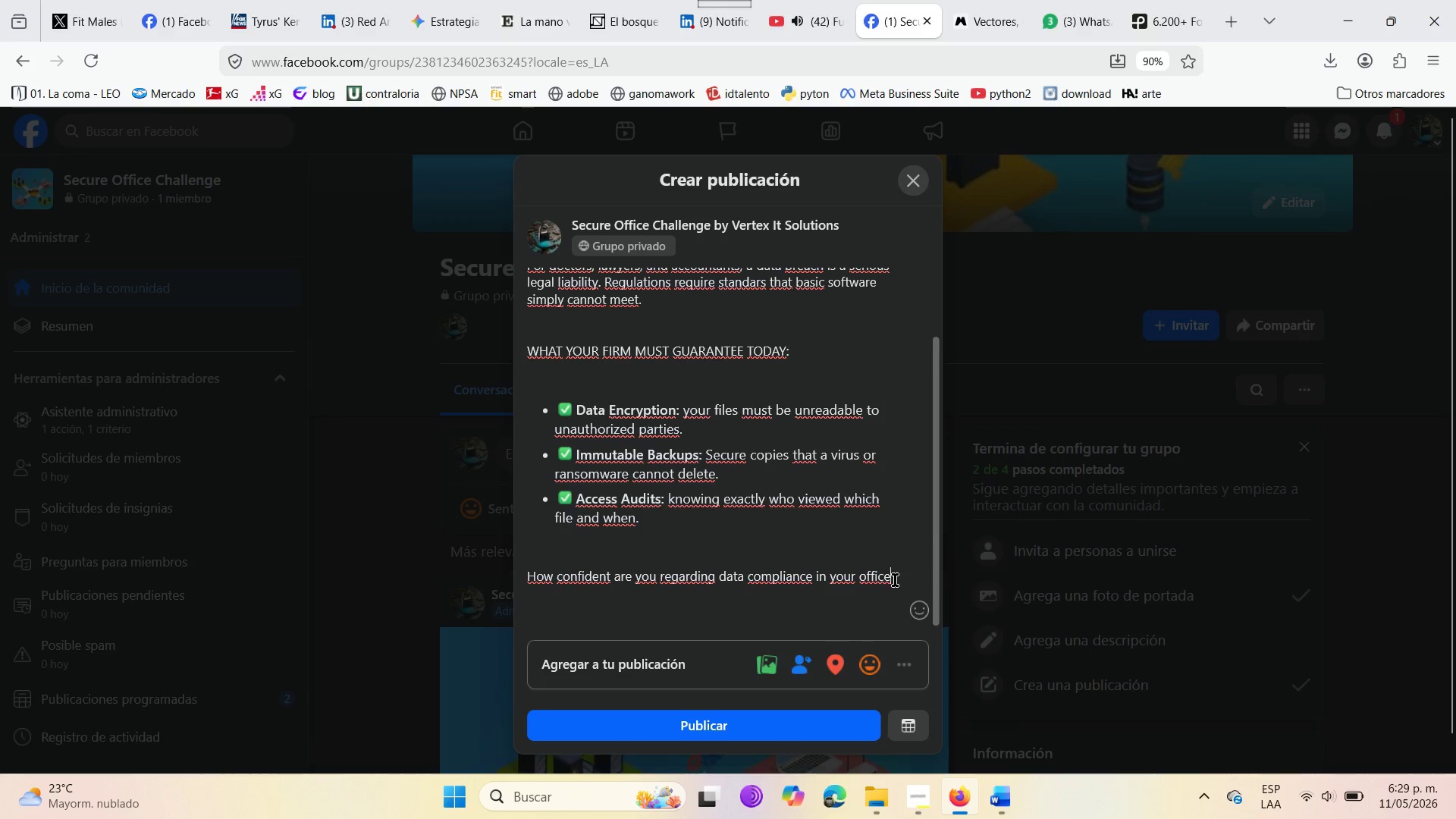 
key(Space)
 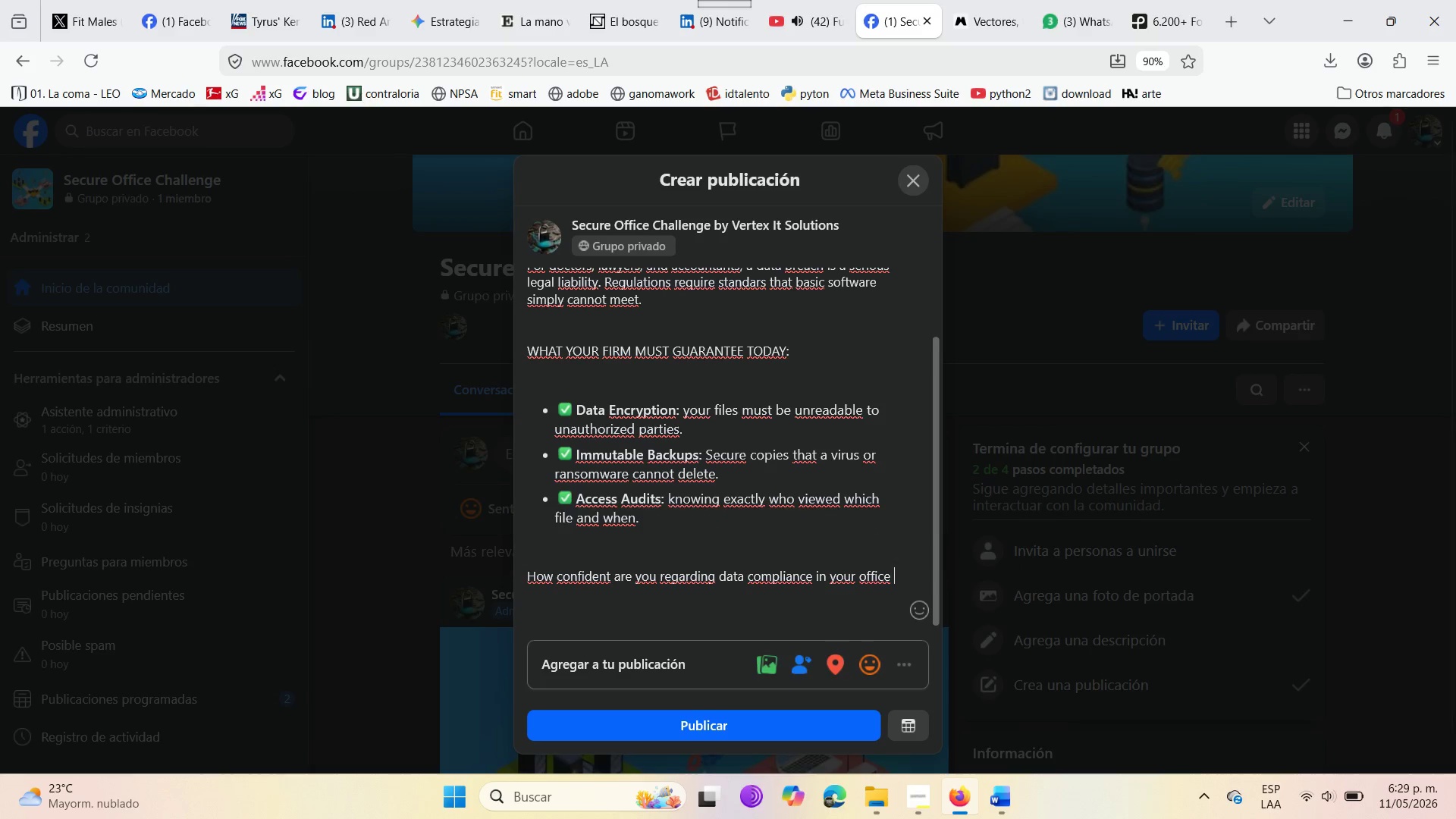 
key(Backspace)
 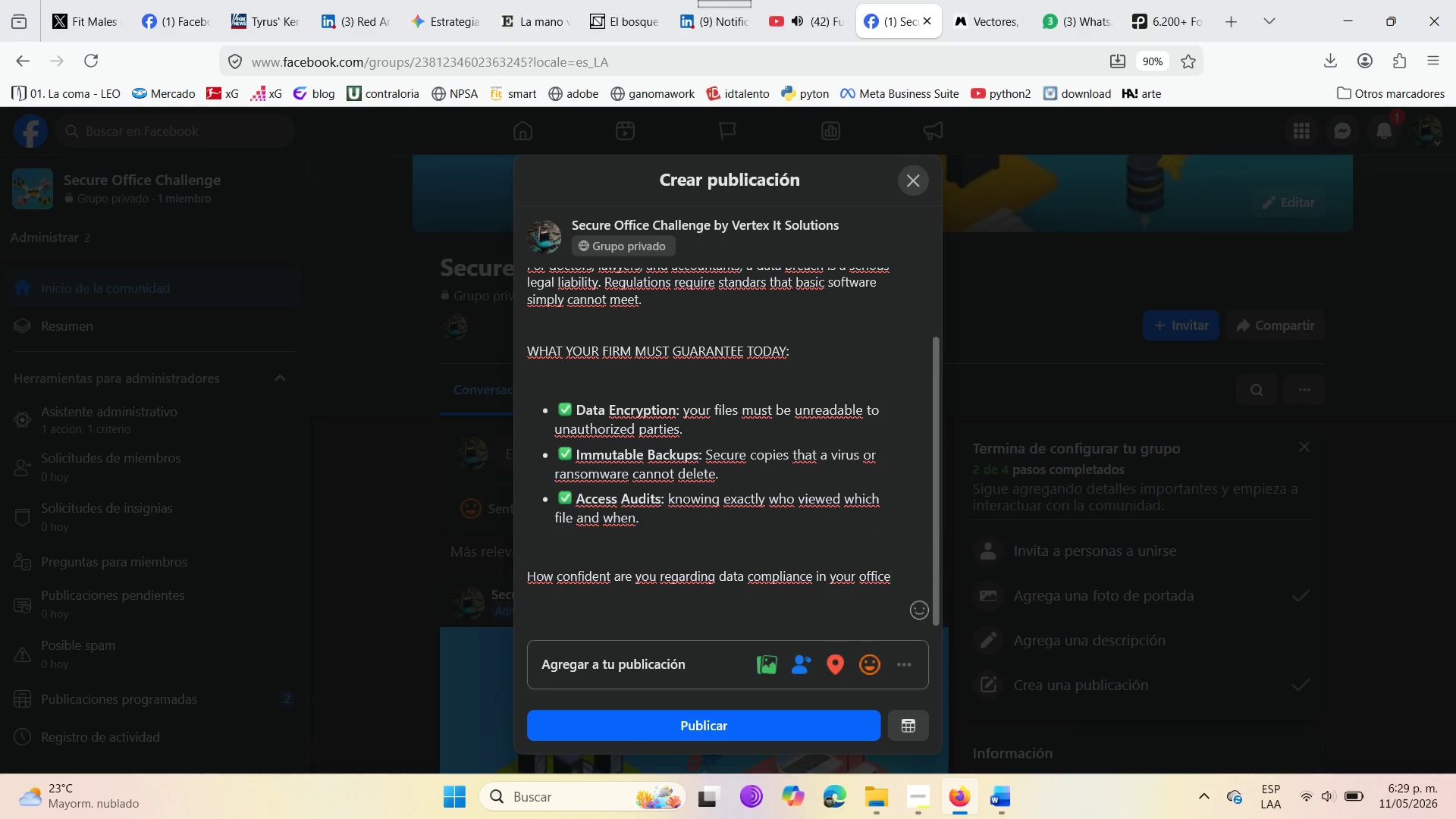 
key(Shift+BracketLeft)
 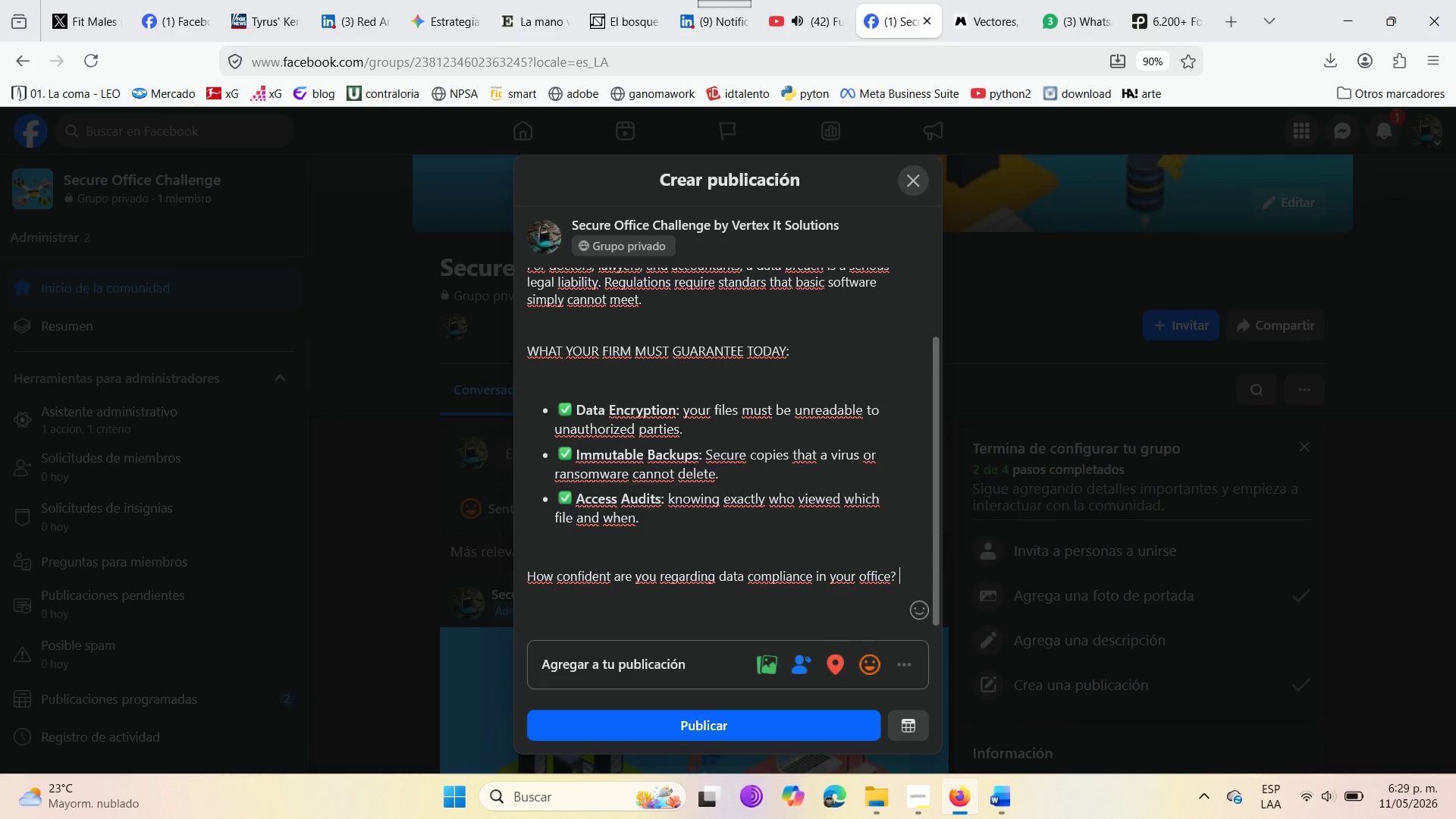 
key(Space)
 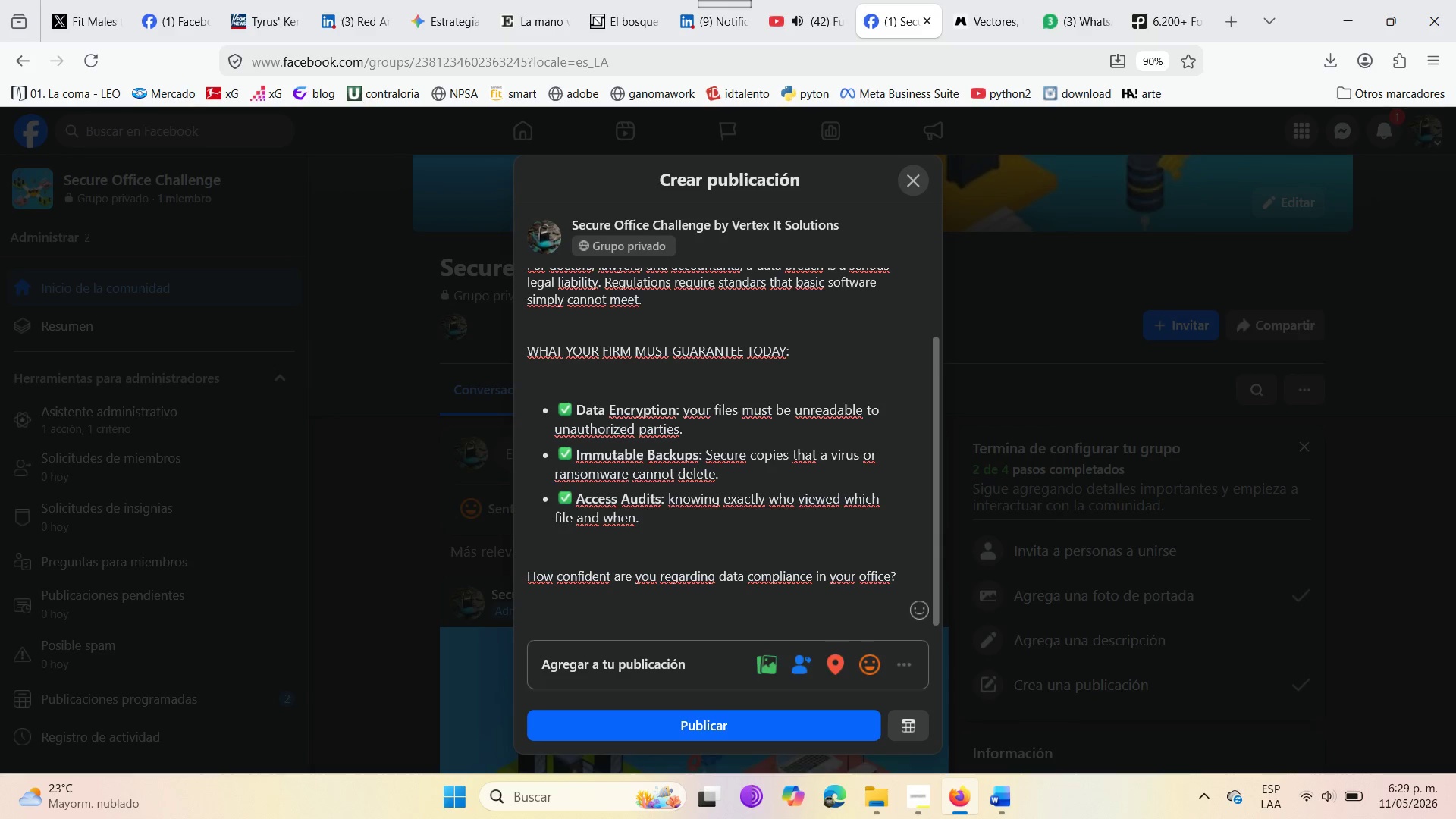 
wait(6.72)
 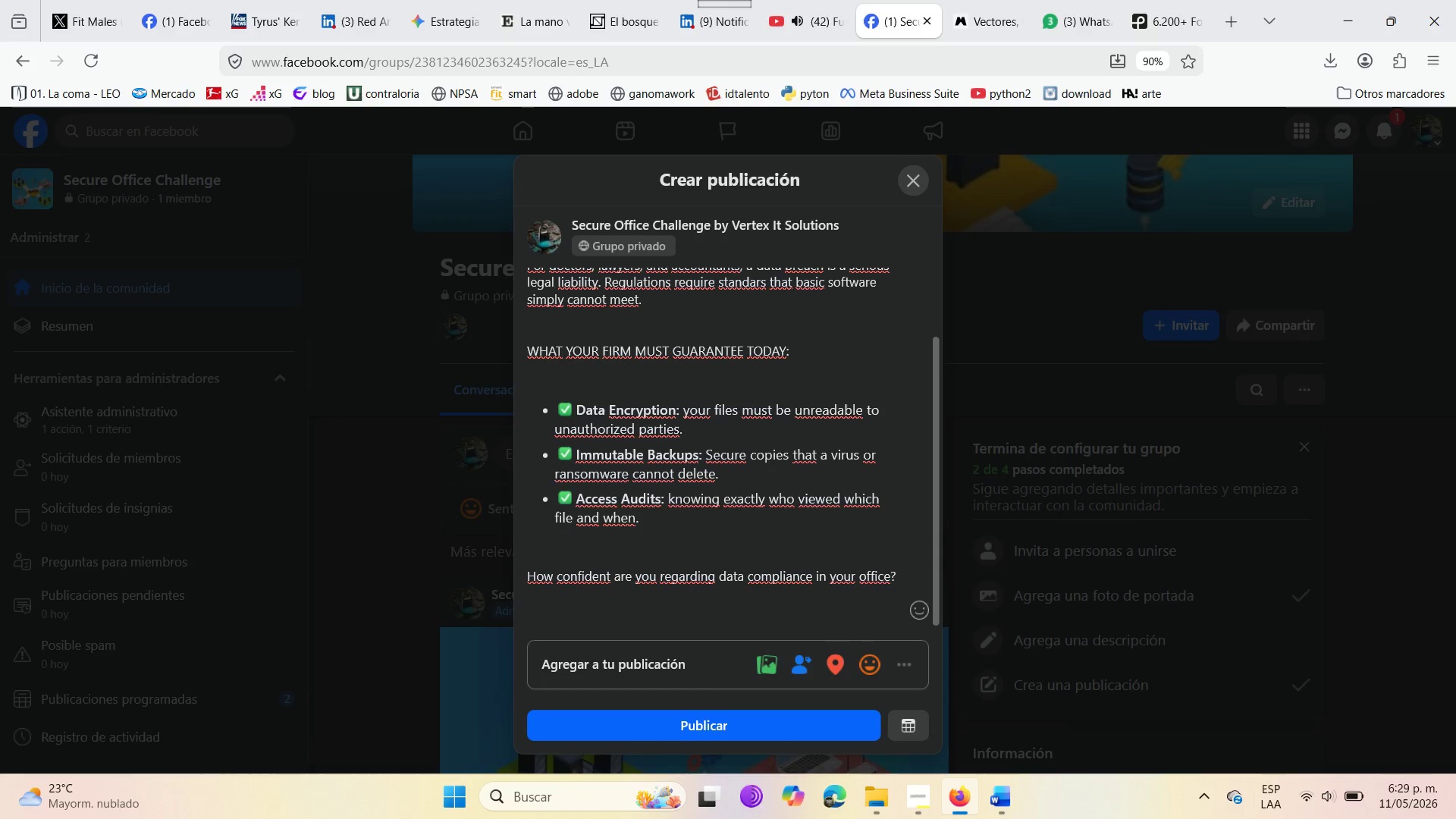 
key(Enter)
 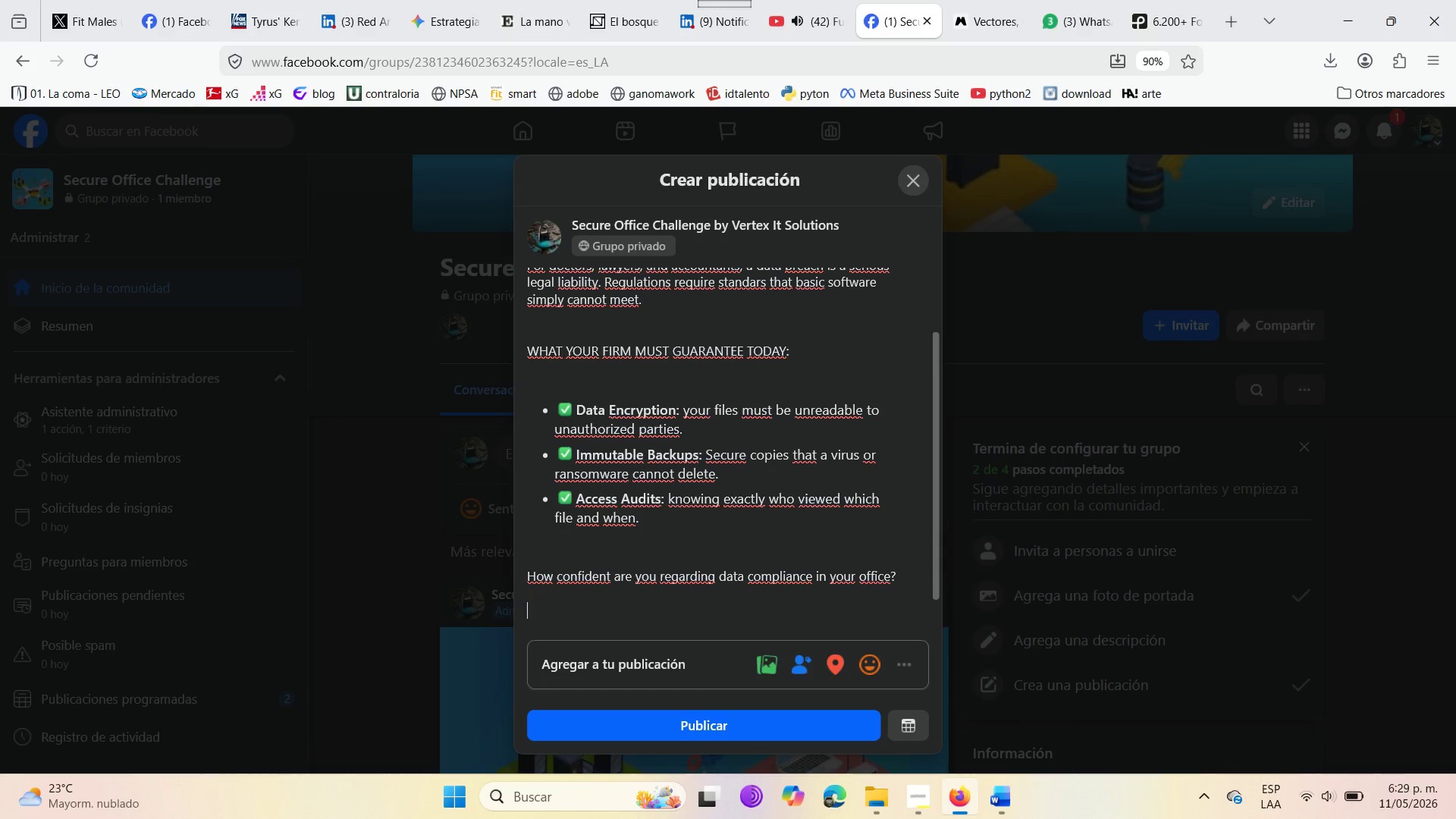 
key(Enter)
 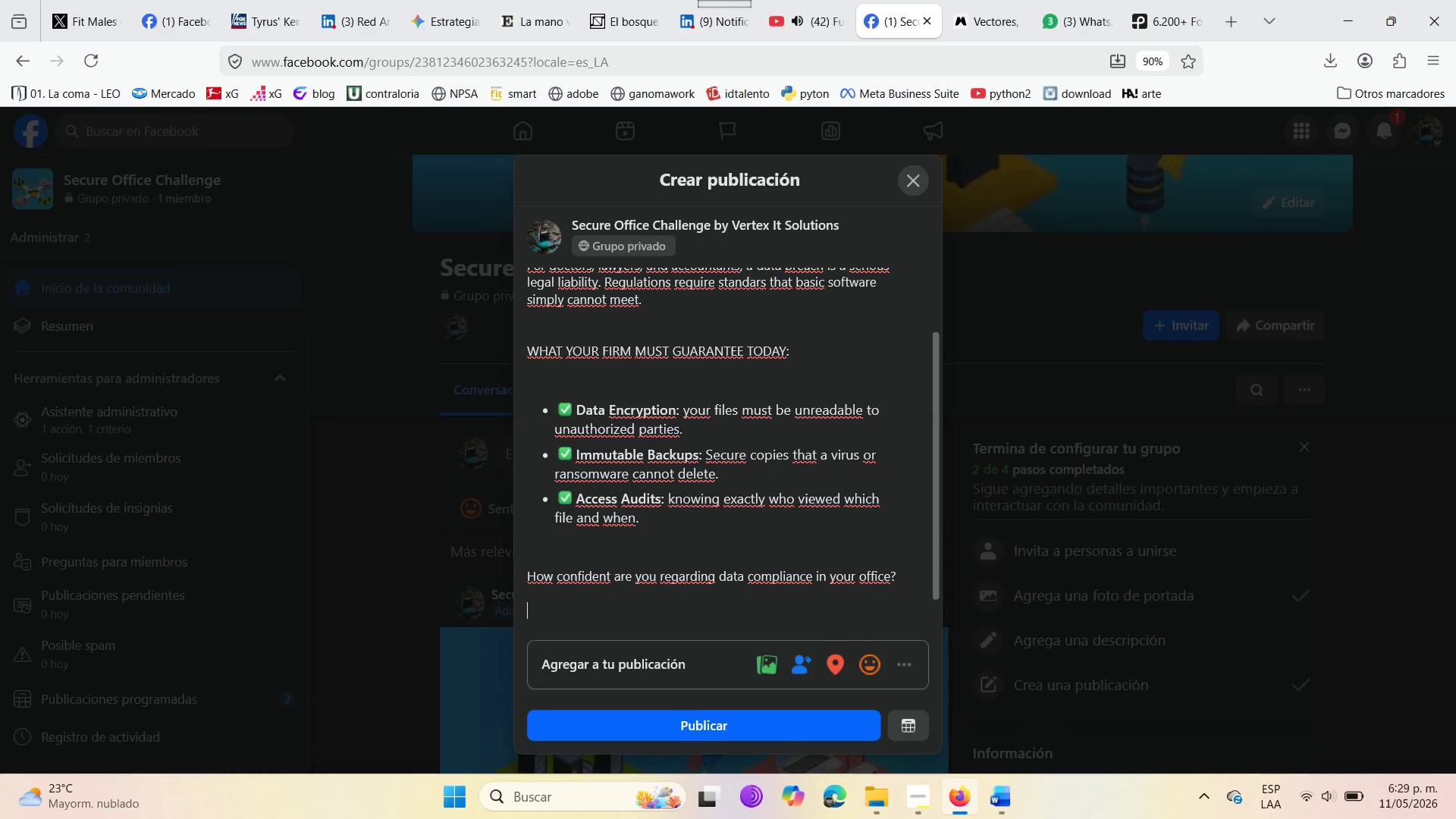 
key(1)
 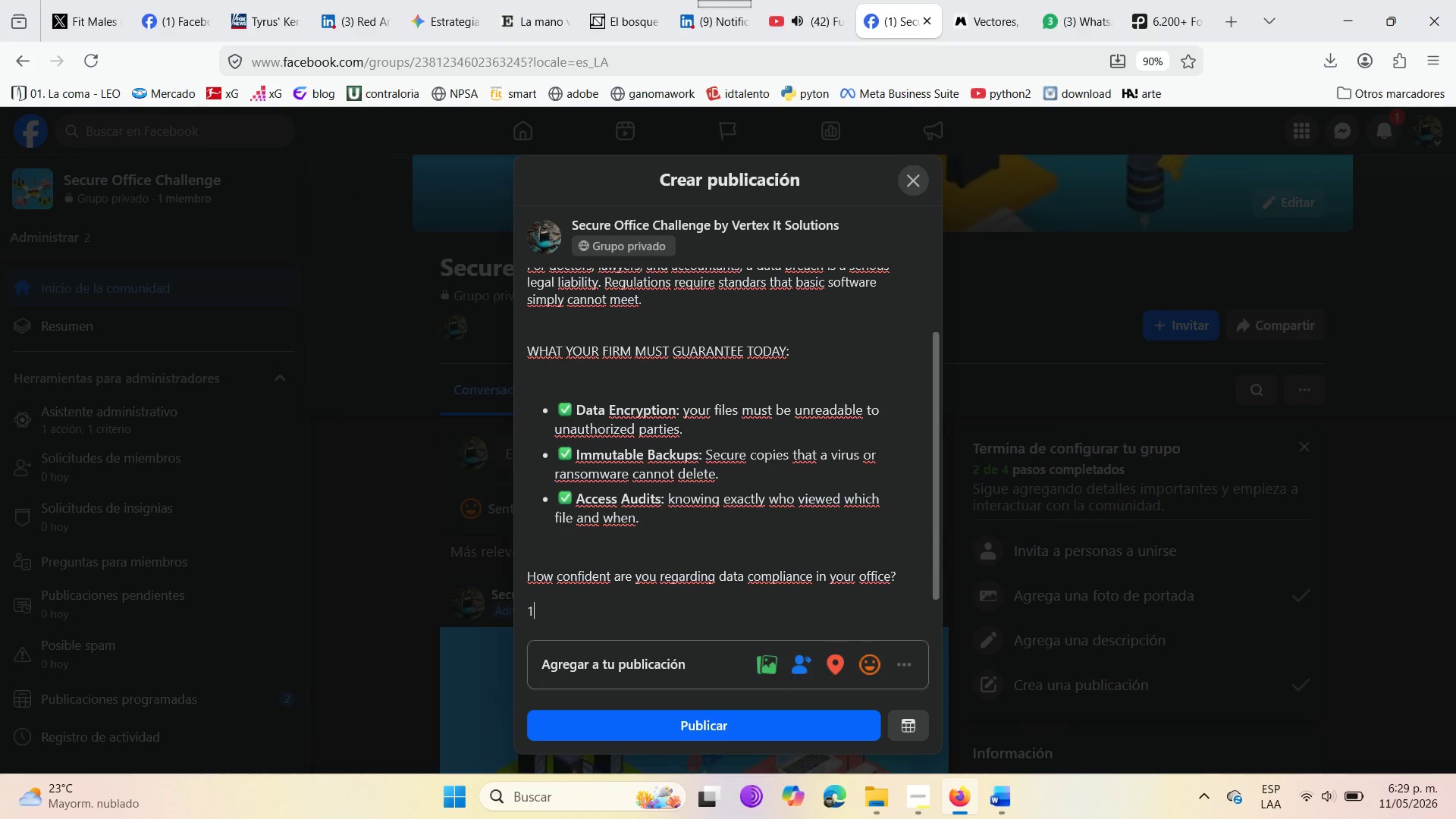 
key(Shift+ShiftRight)
 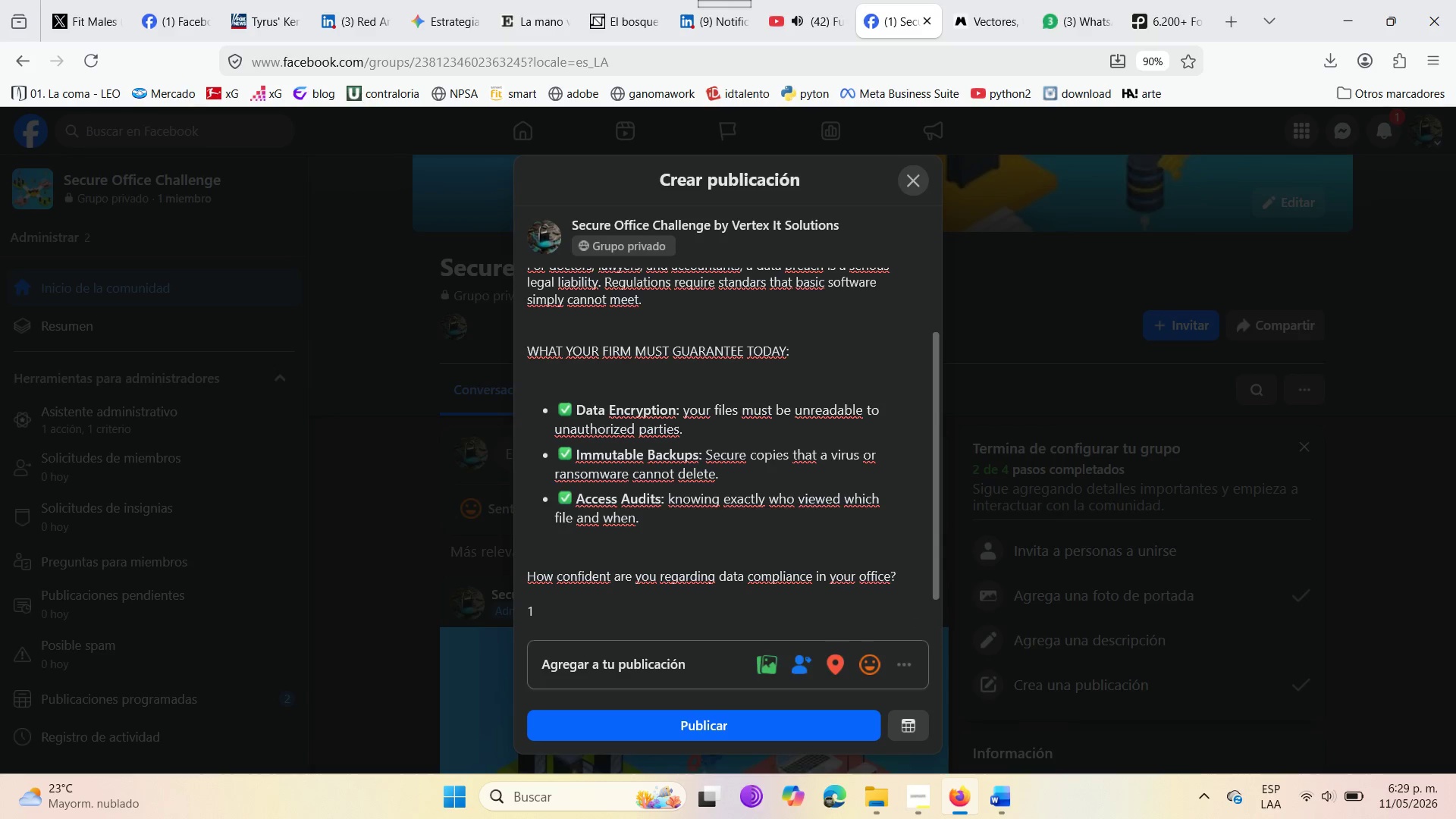 
key(Period)
 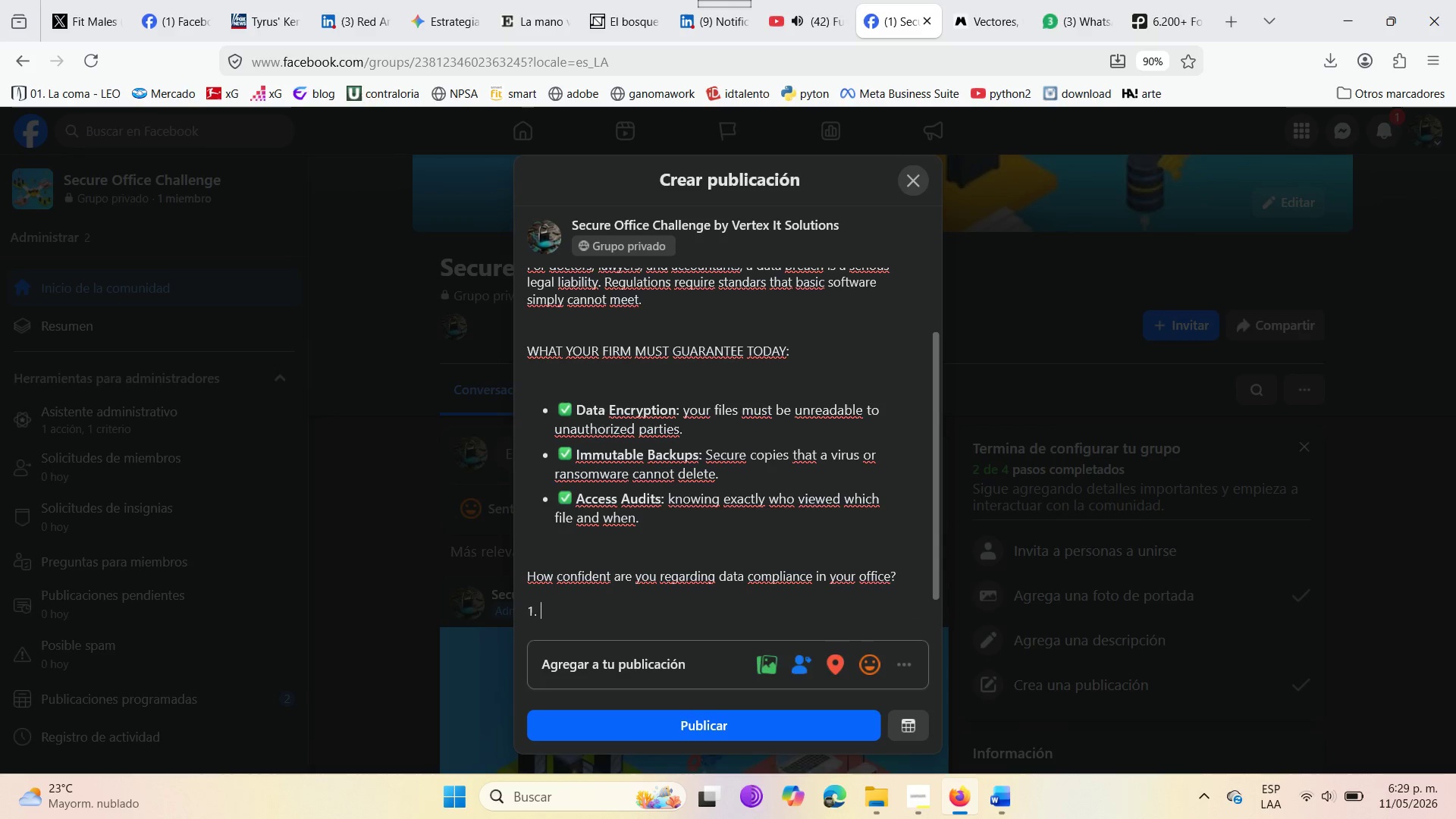 
key(Space)
 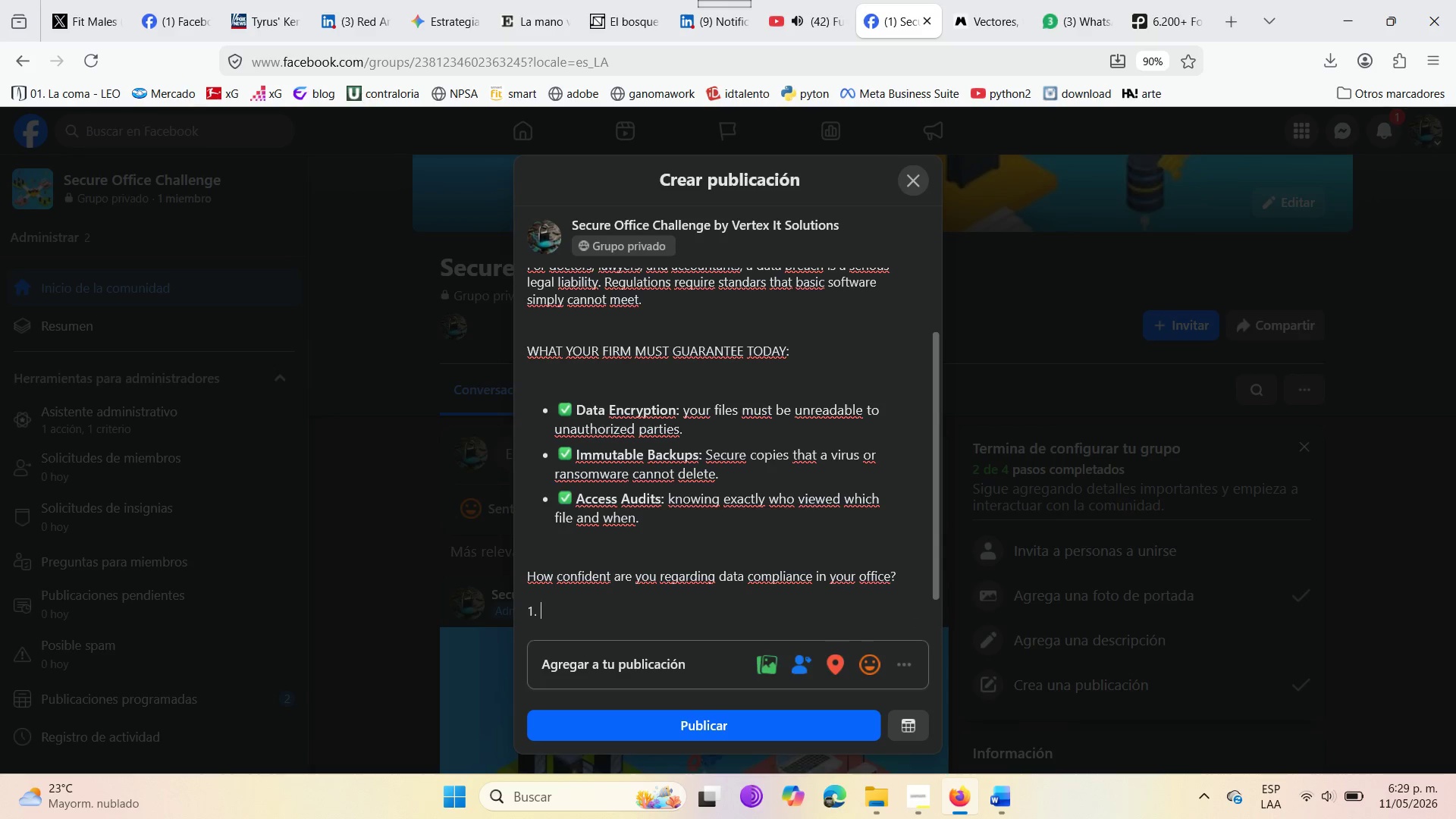 
key(Backspace)
 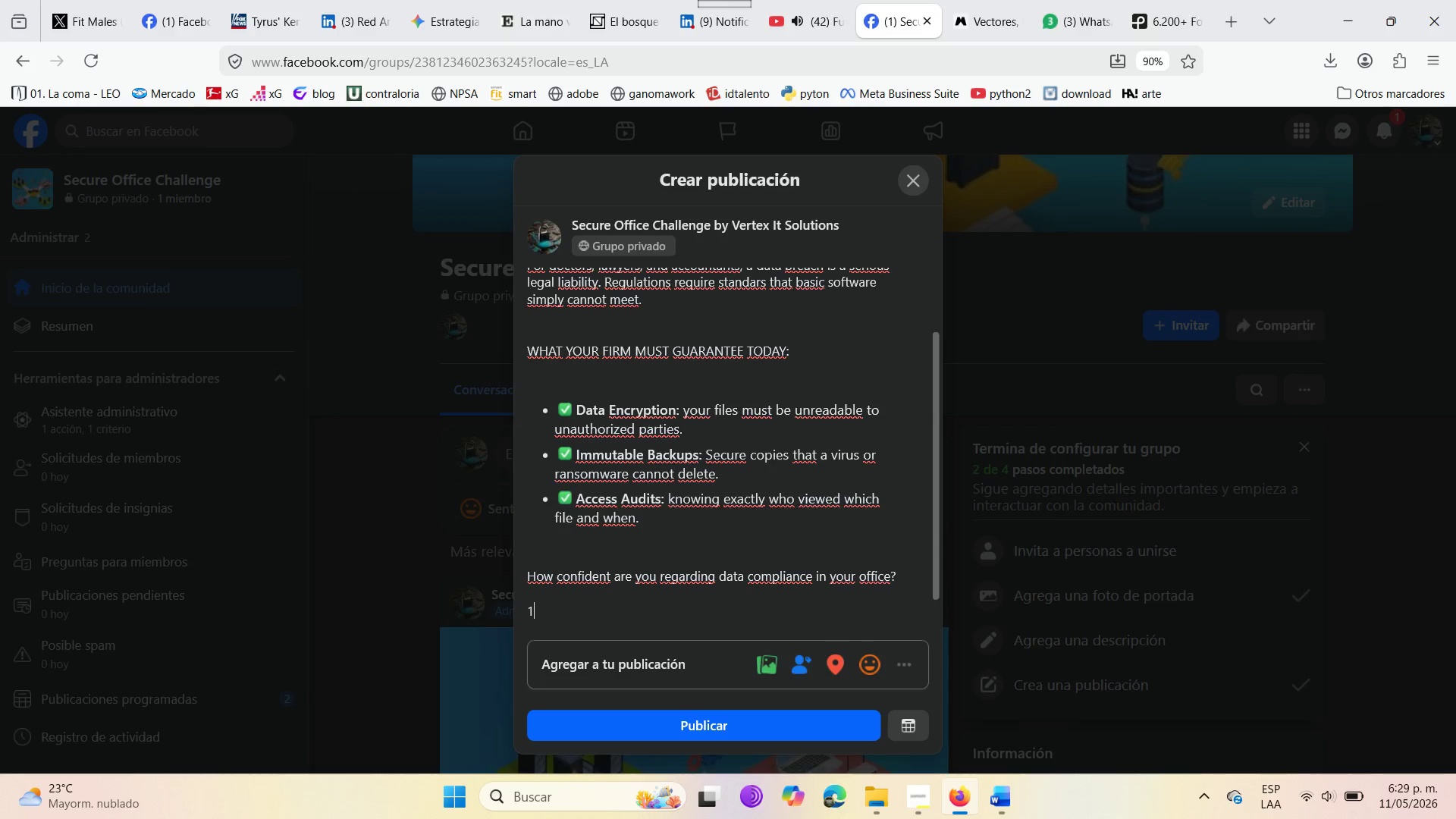 
key(Backspace)
 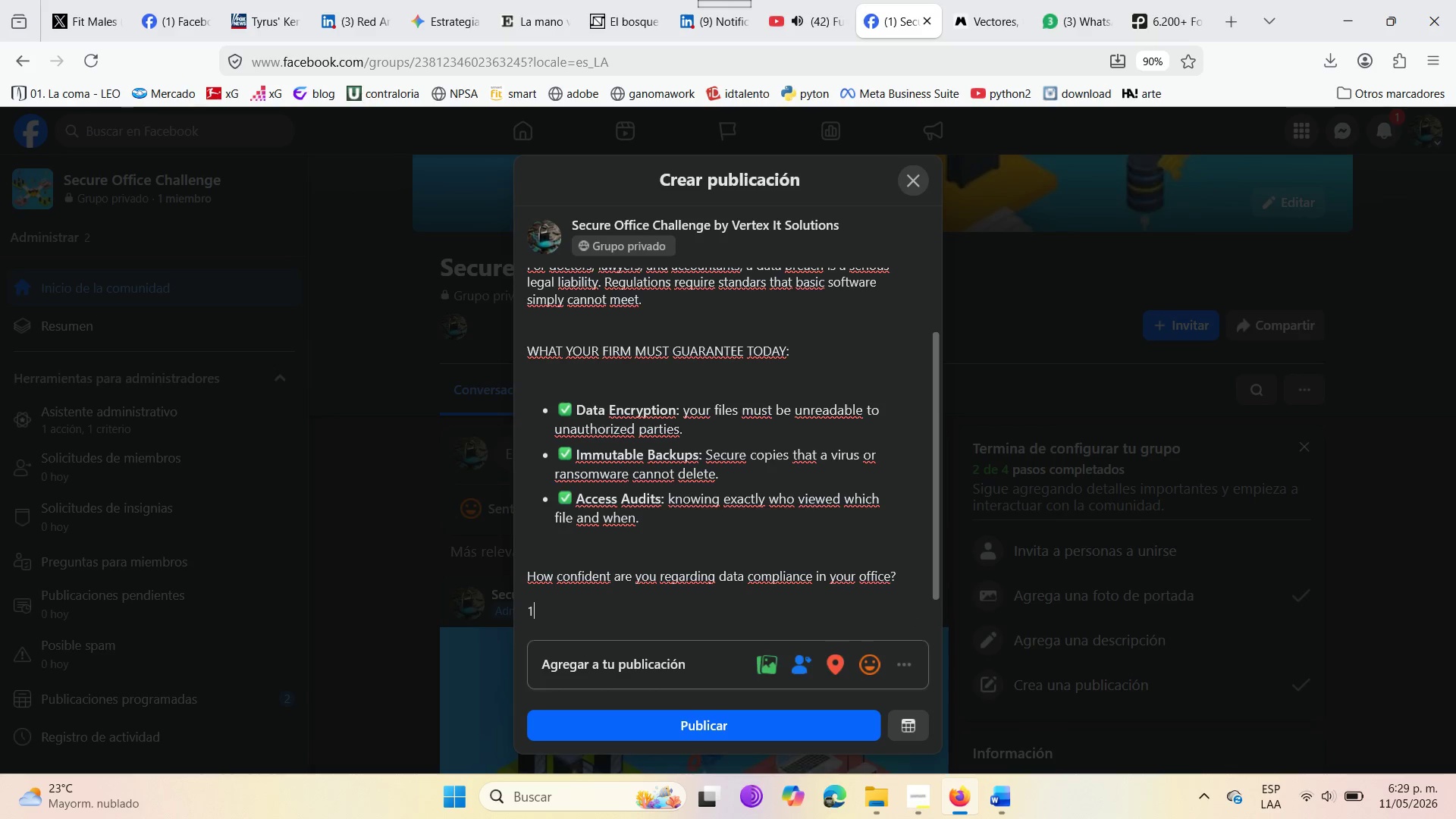 
key(Backspace)
 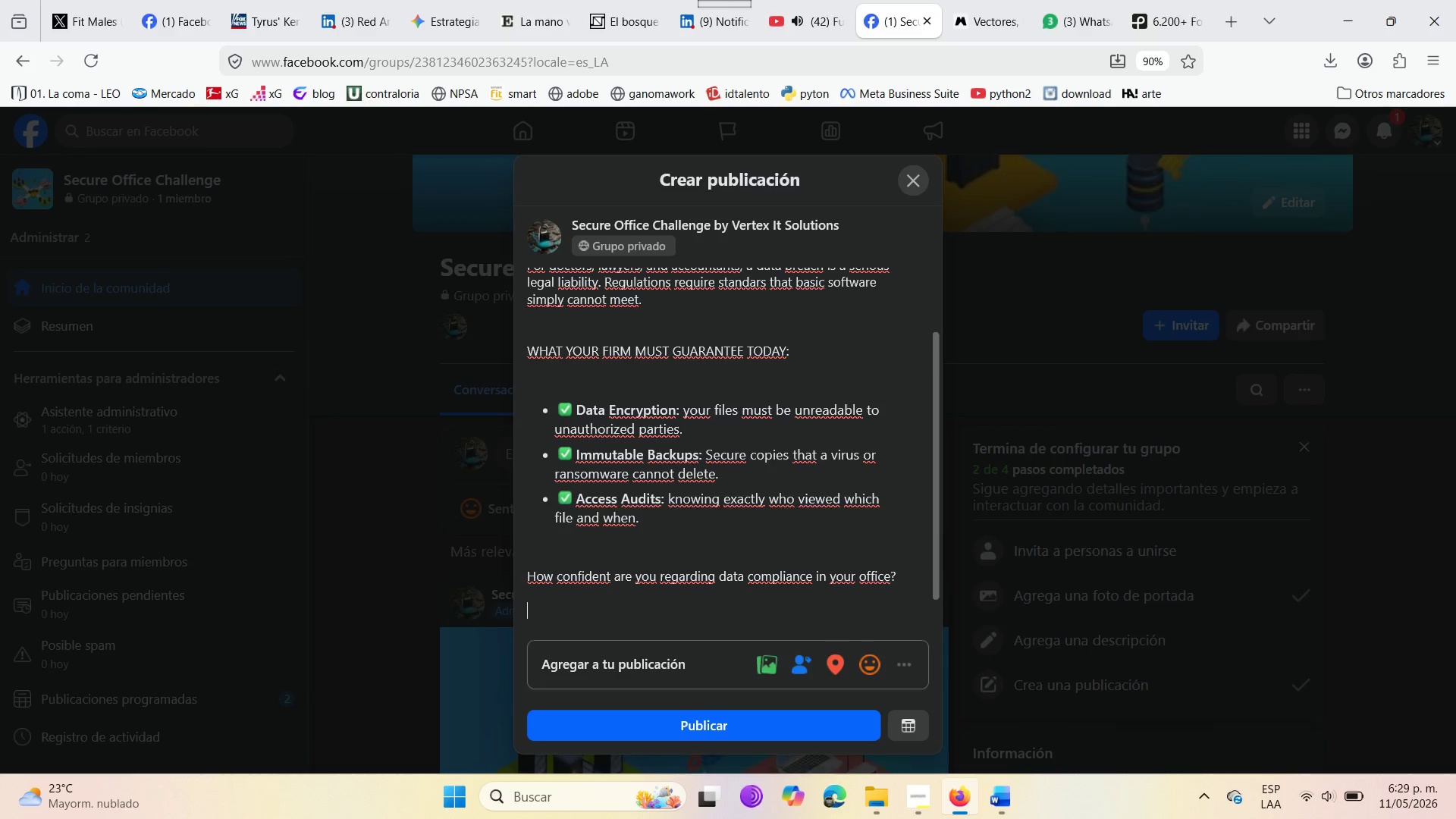 
key(1)
 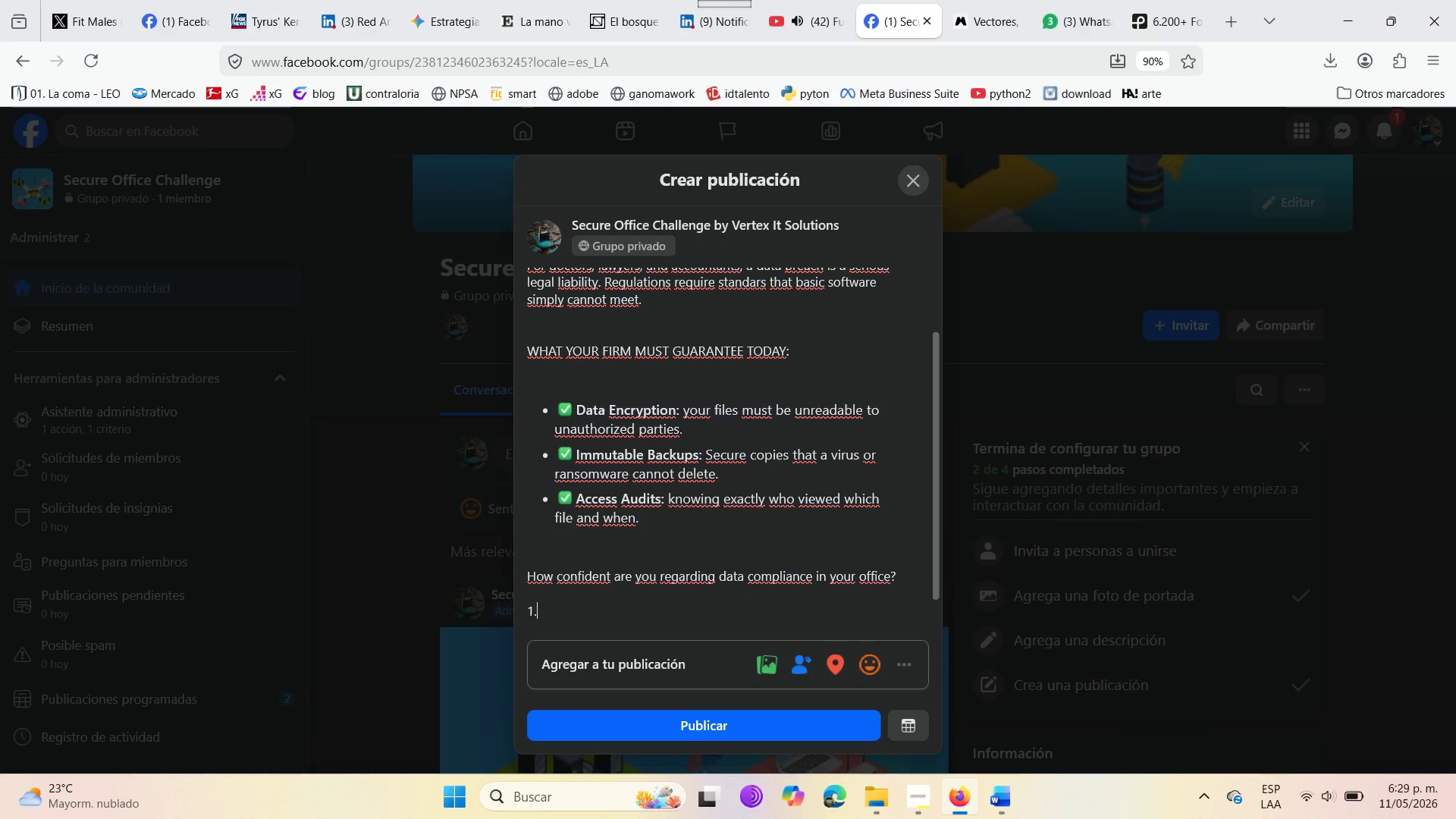 
key(Period)
 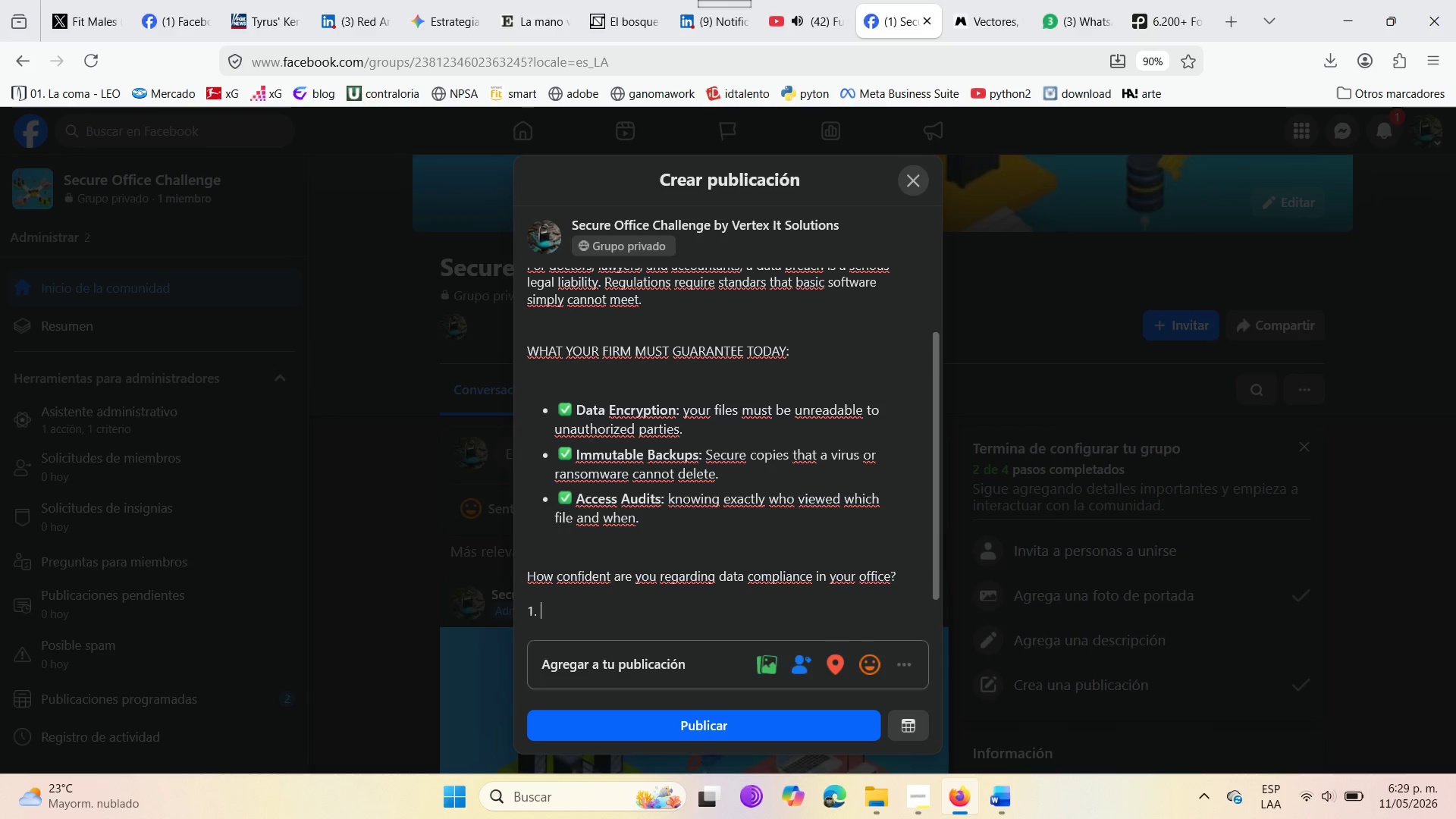 
key(Space)
 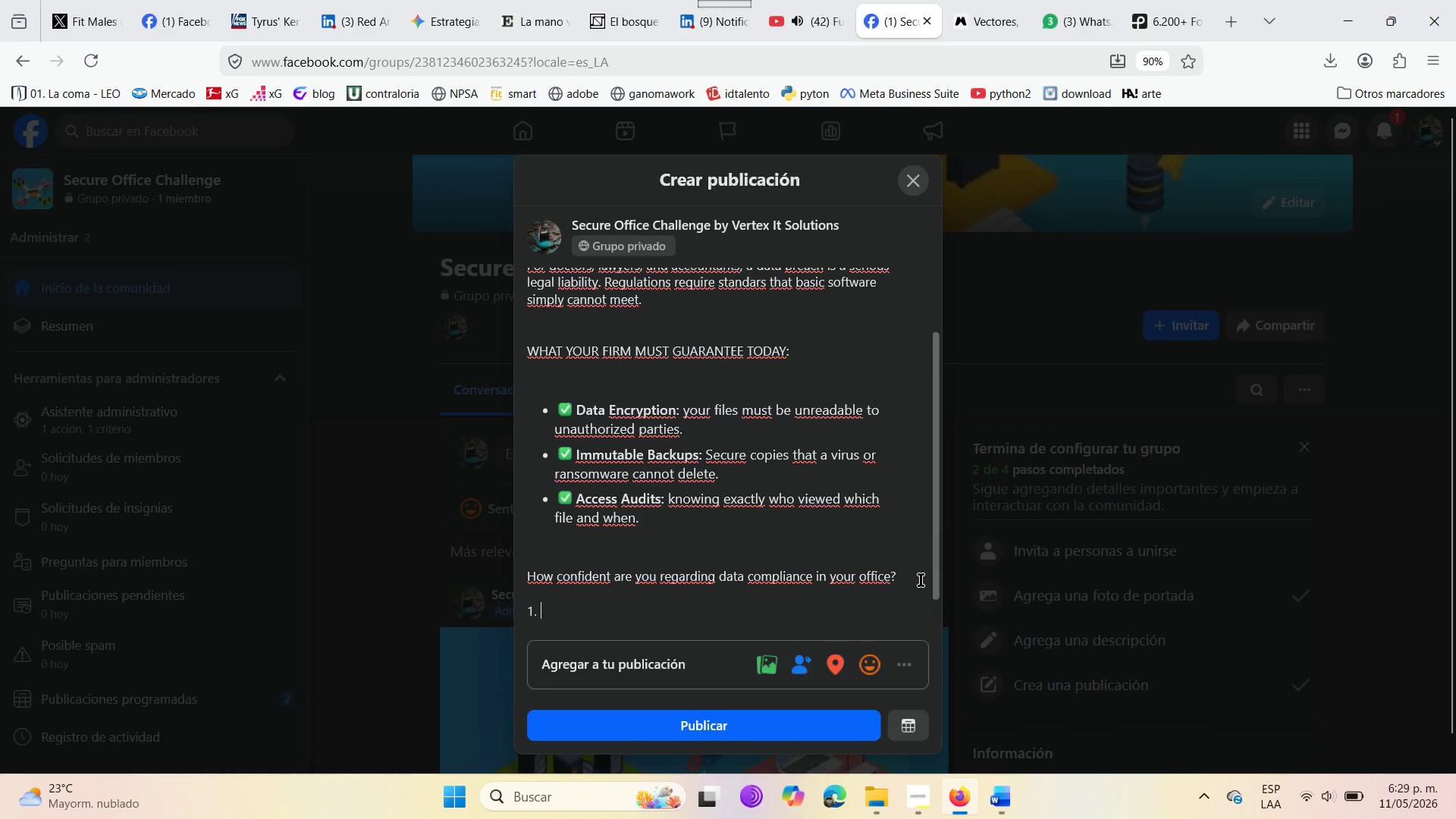 
type(Fully confident )
 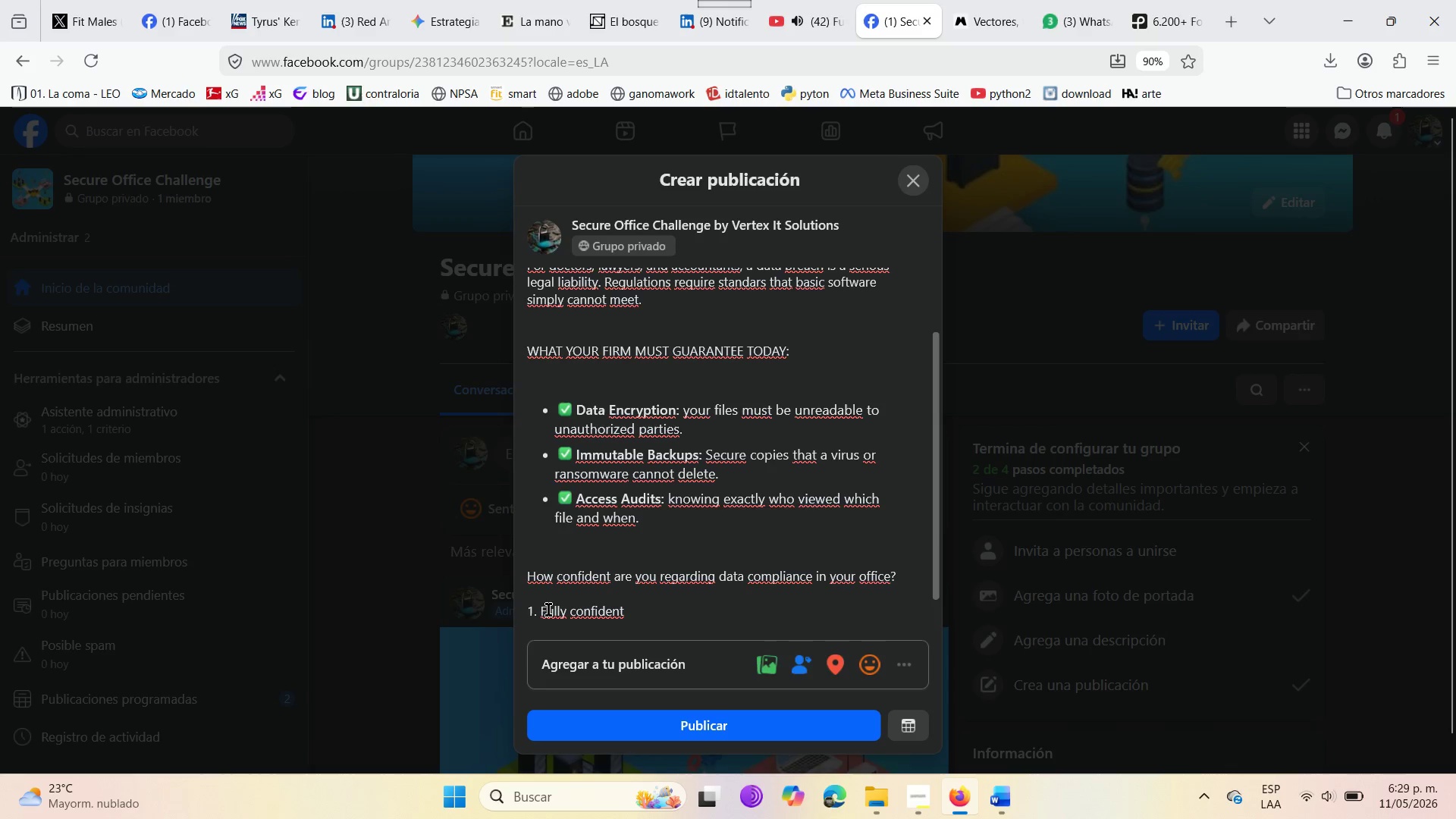 
right_click([539, 612])
 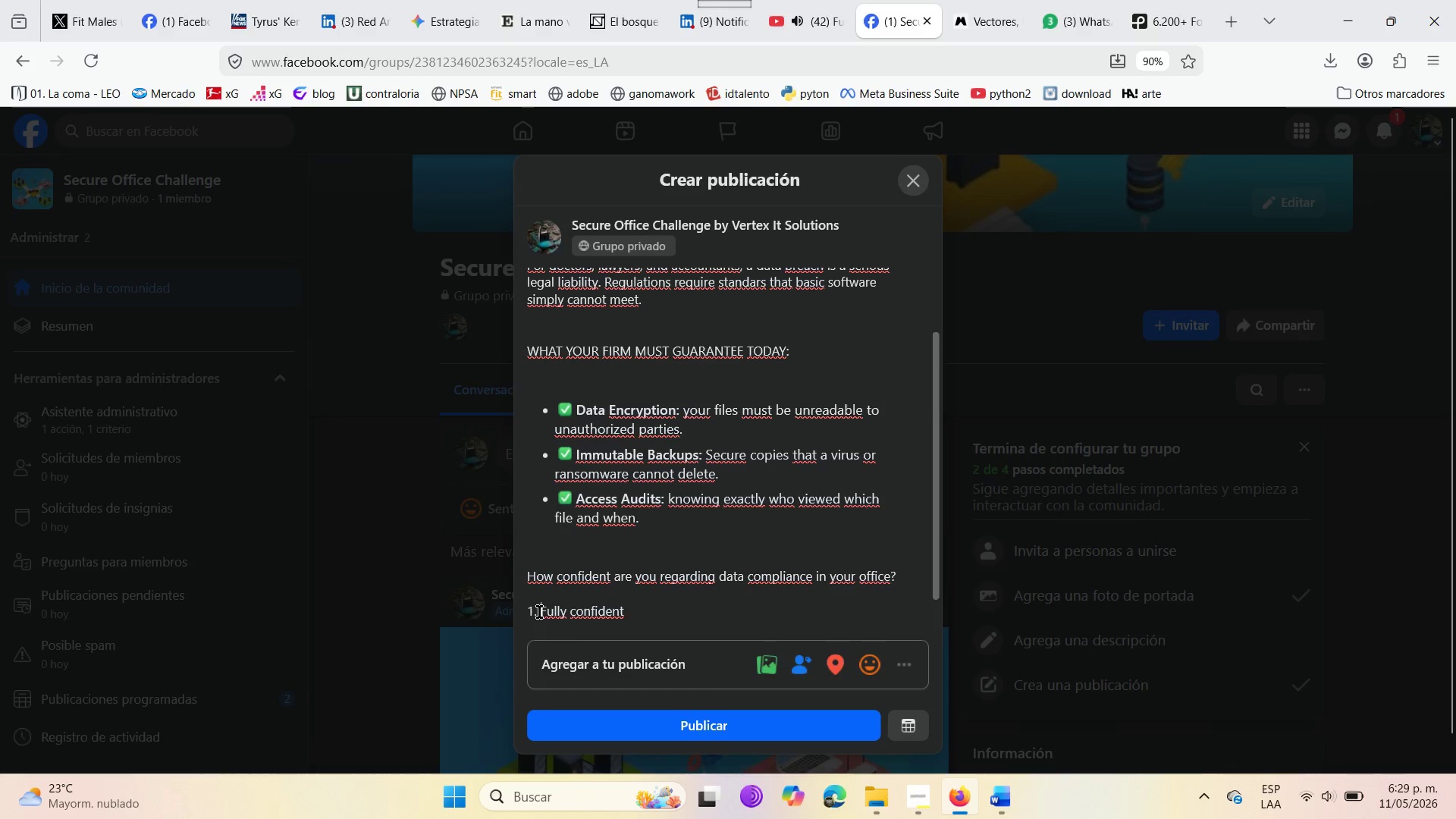 
left_click([539, 612])
 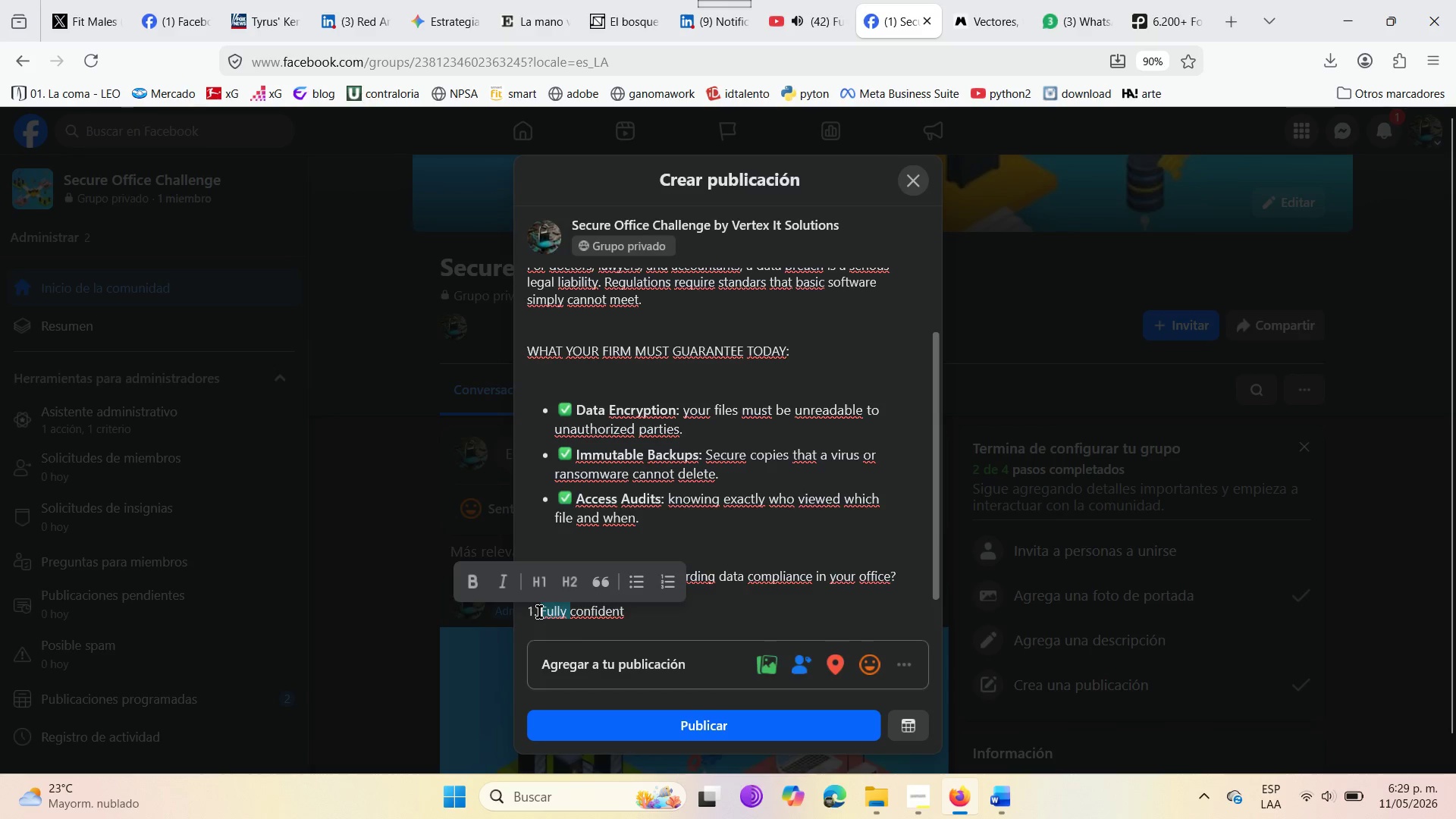 
double_click([539, 612])
 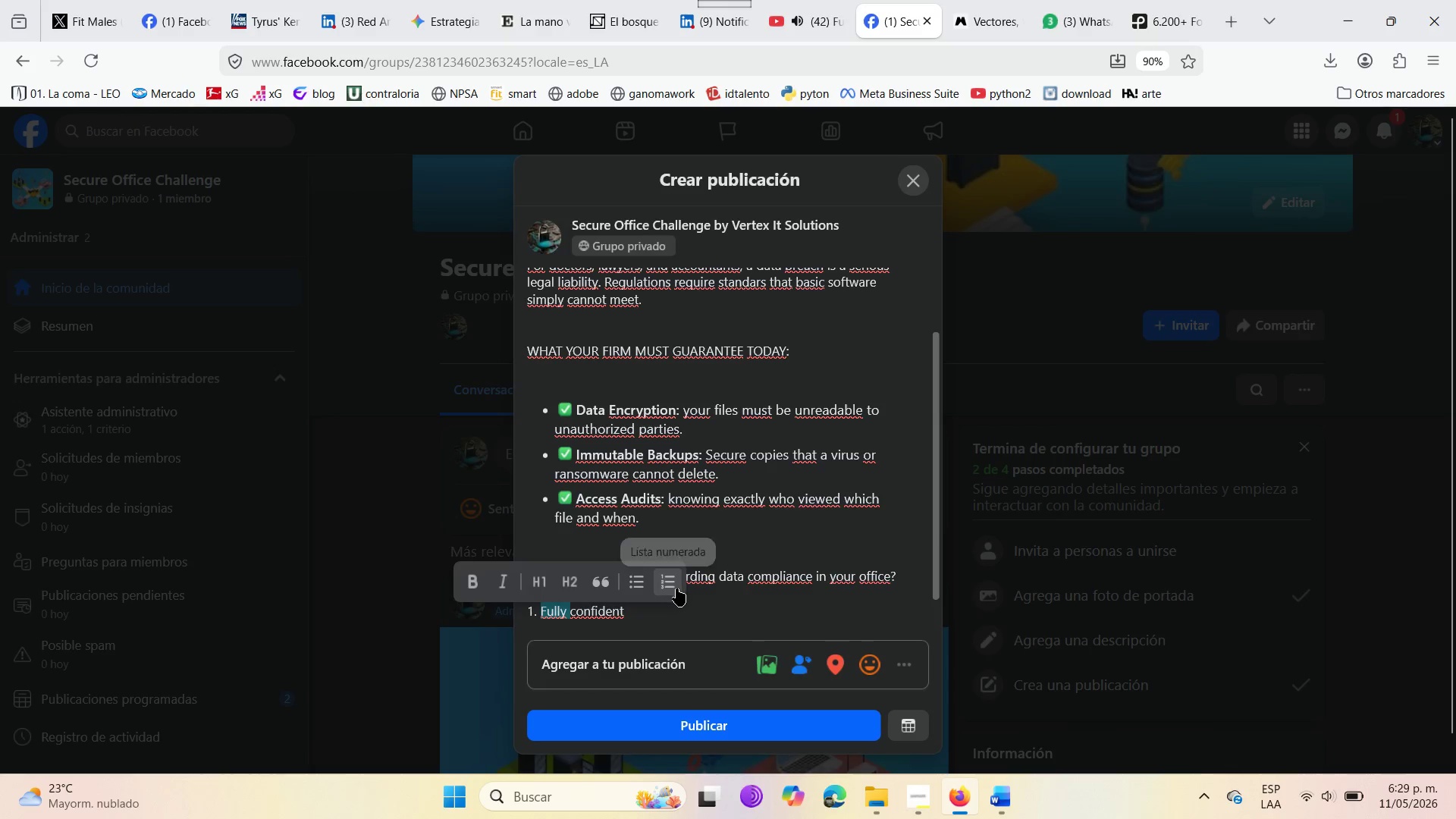 
left_click([674, 586])
 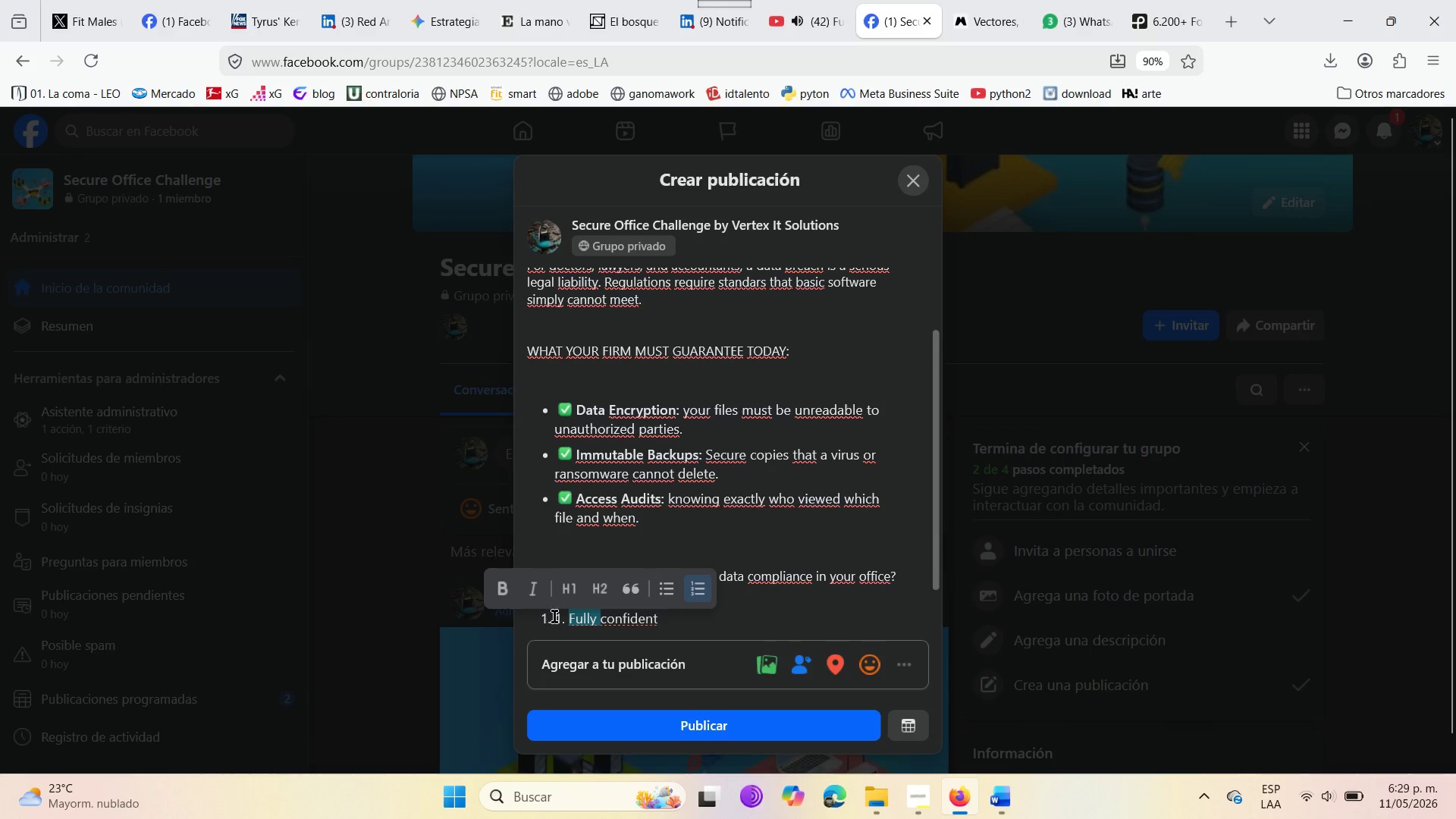 
left_click([555, 616])
 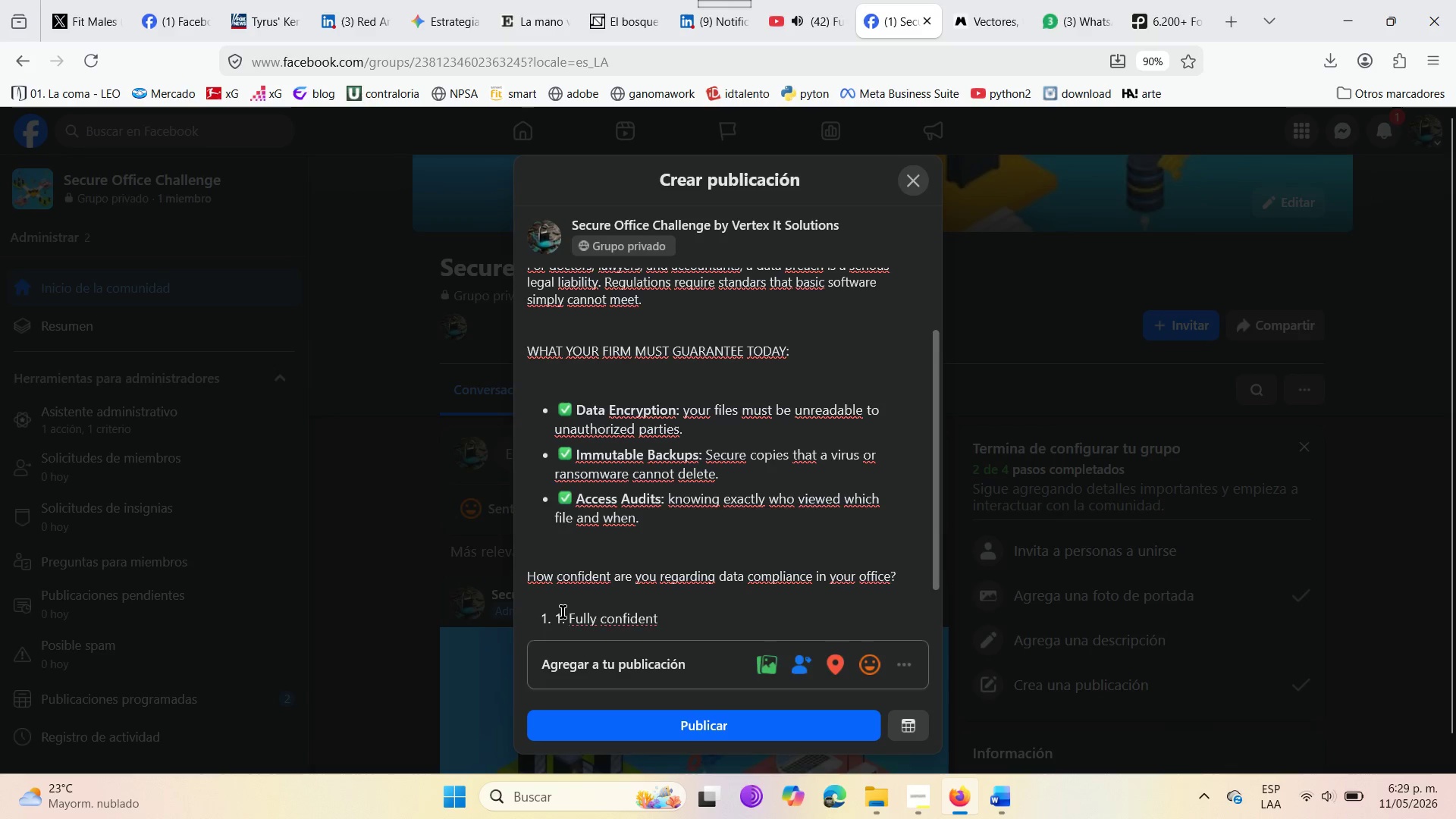 
key(Backspace)
 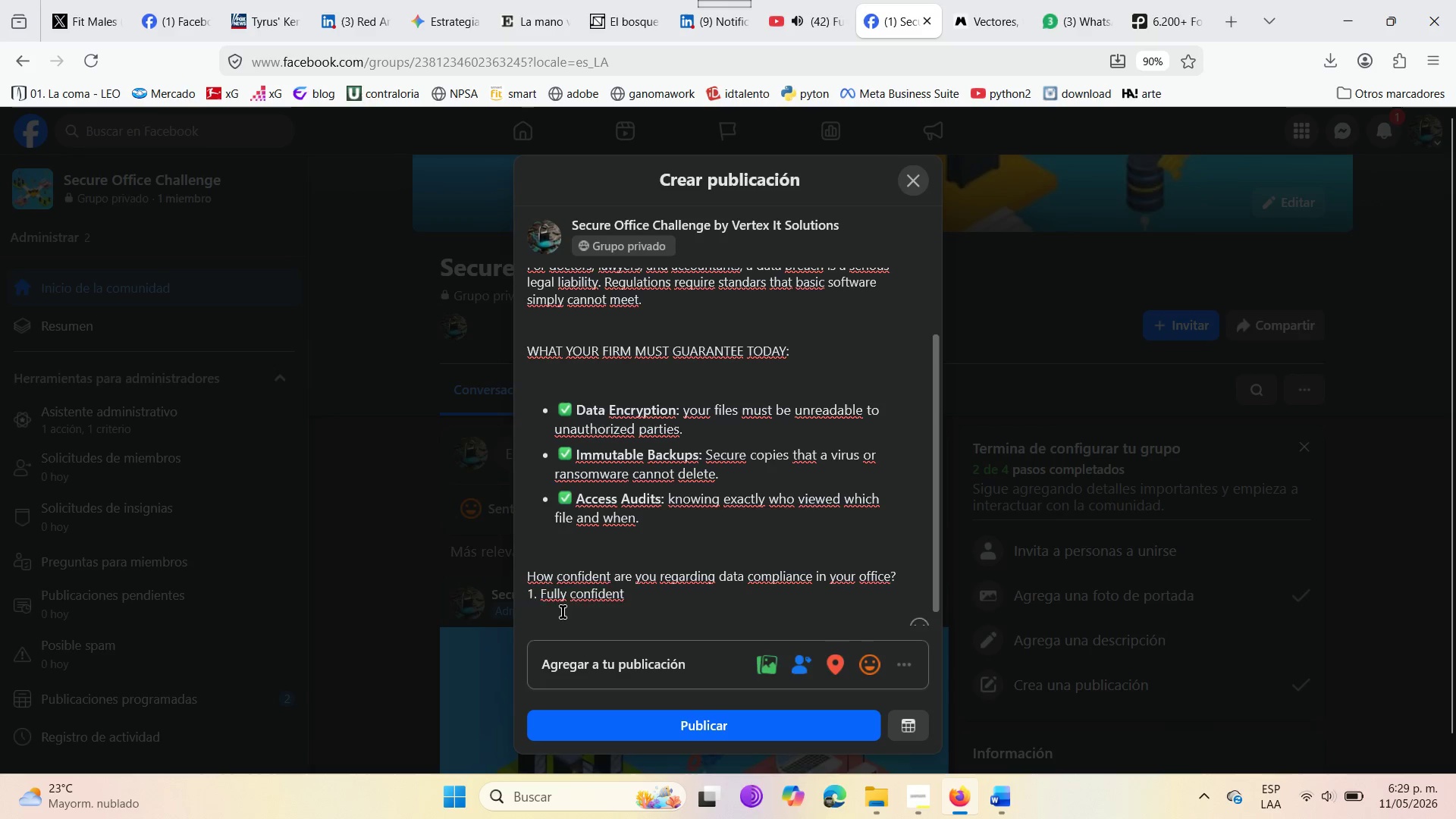 
key(Enter)
 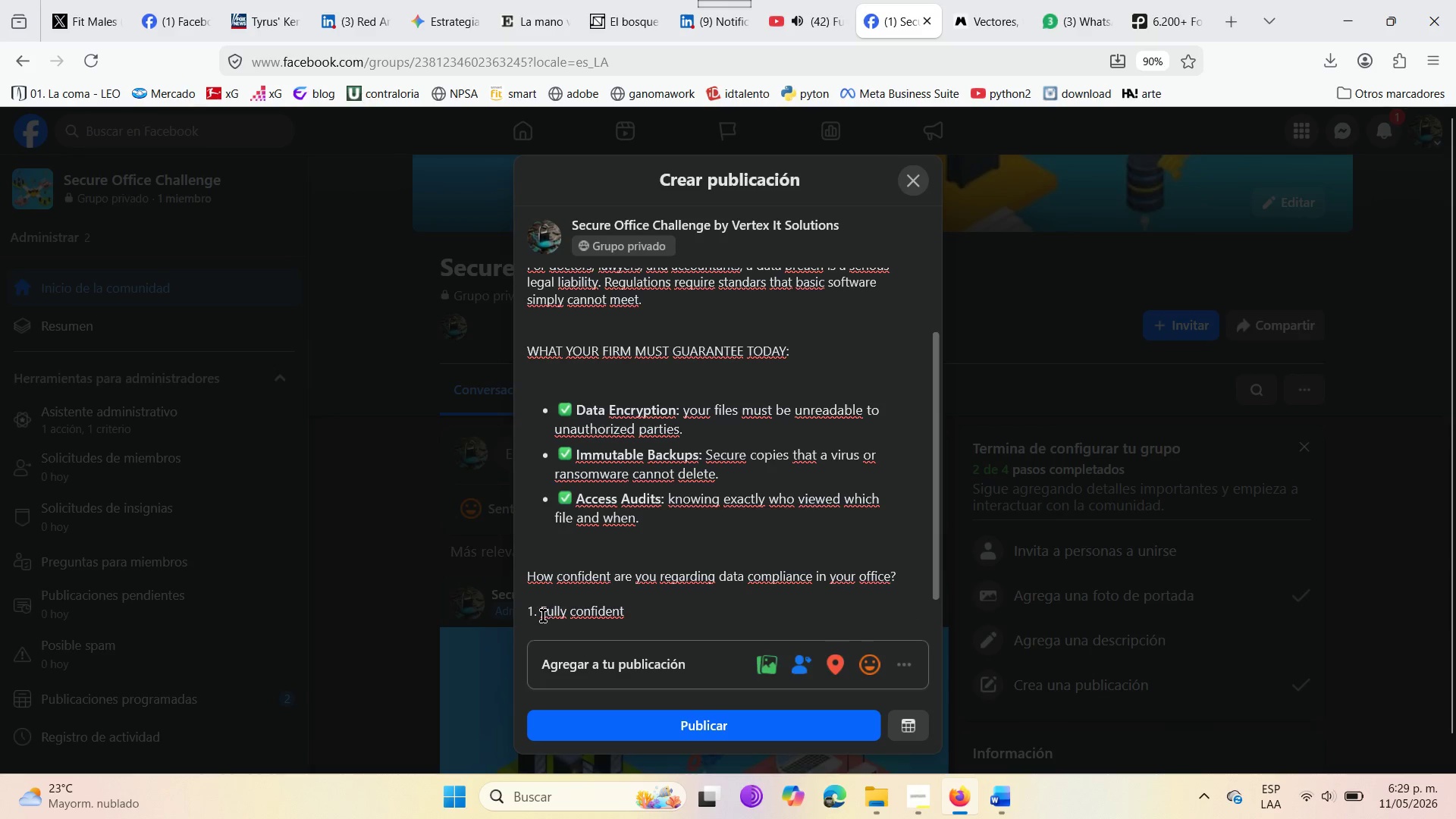 
left_click([539, 621])
 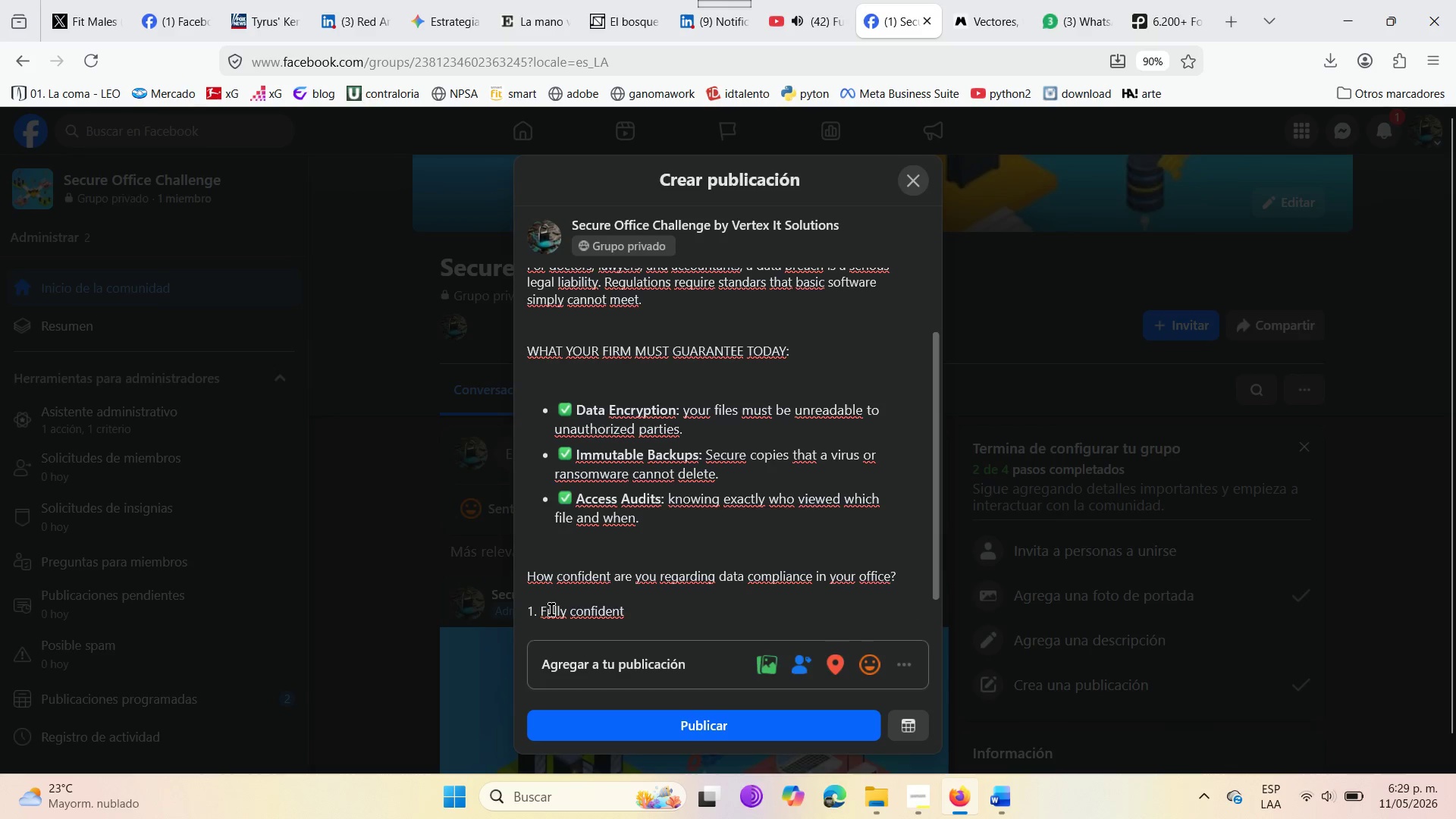 
key(Backspace)
 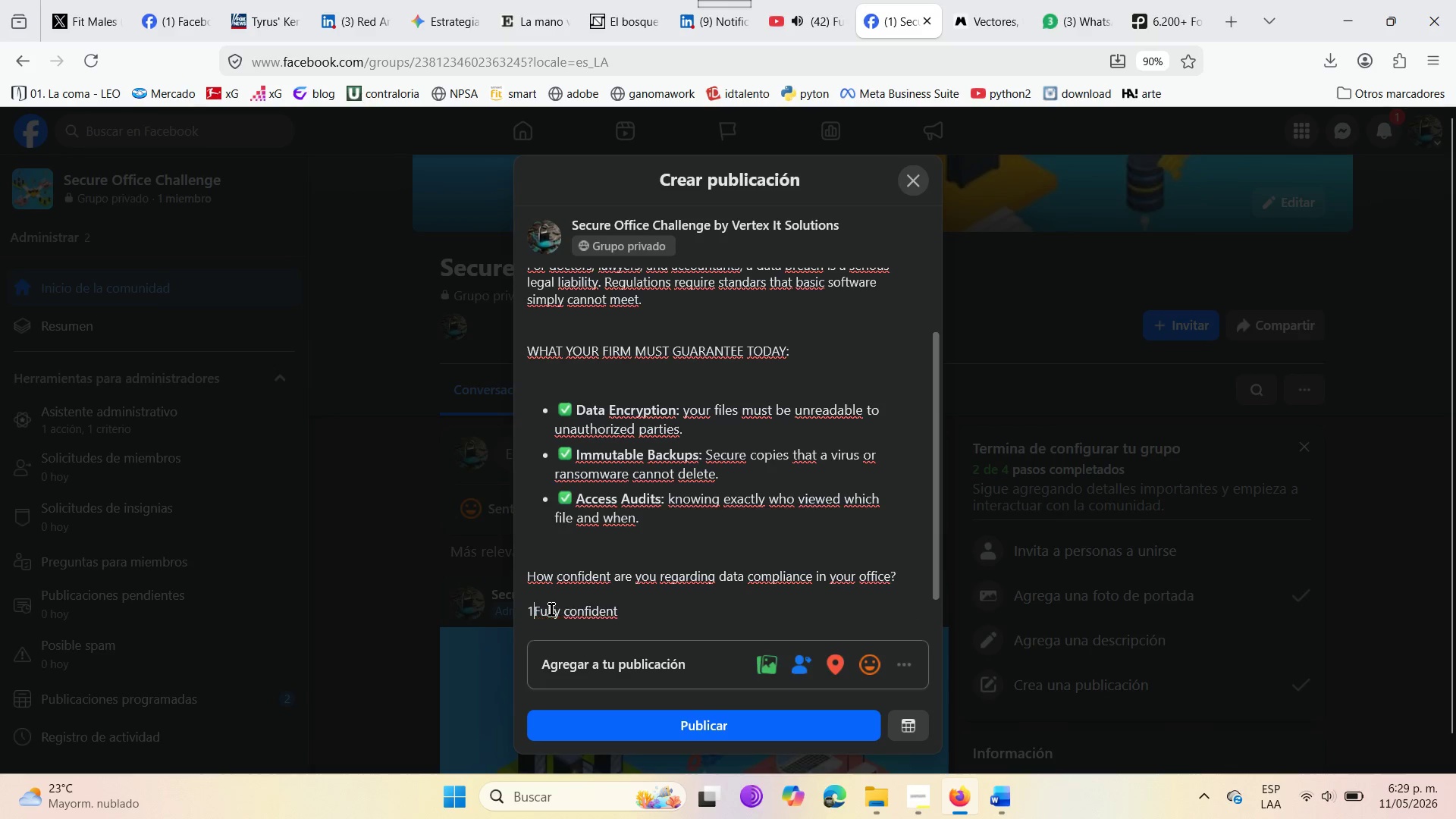 
key(Backspace)
 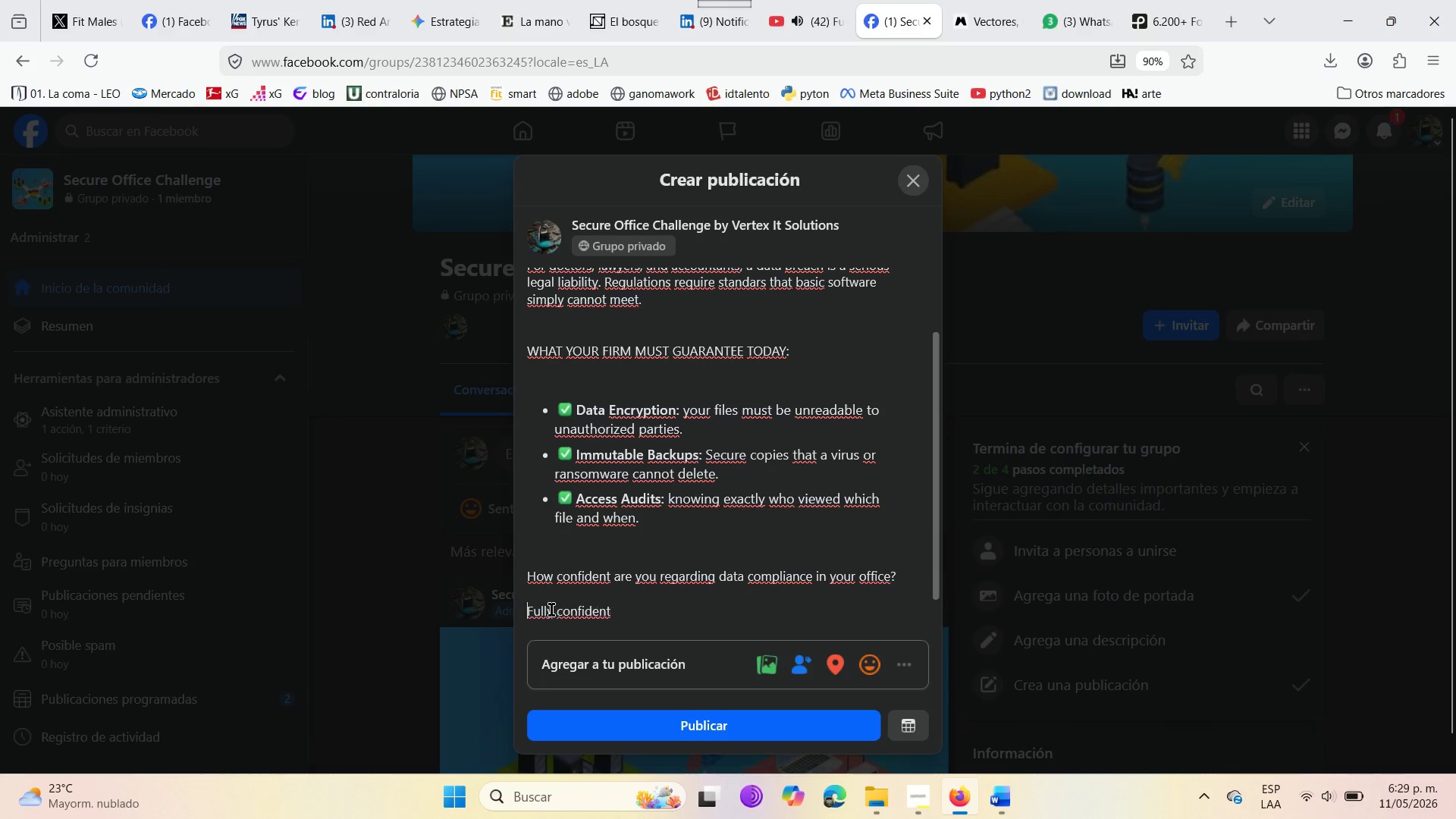 
key(Backspace)
 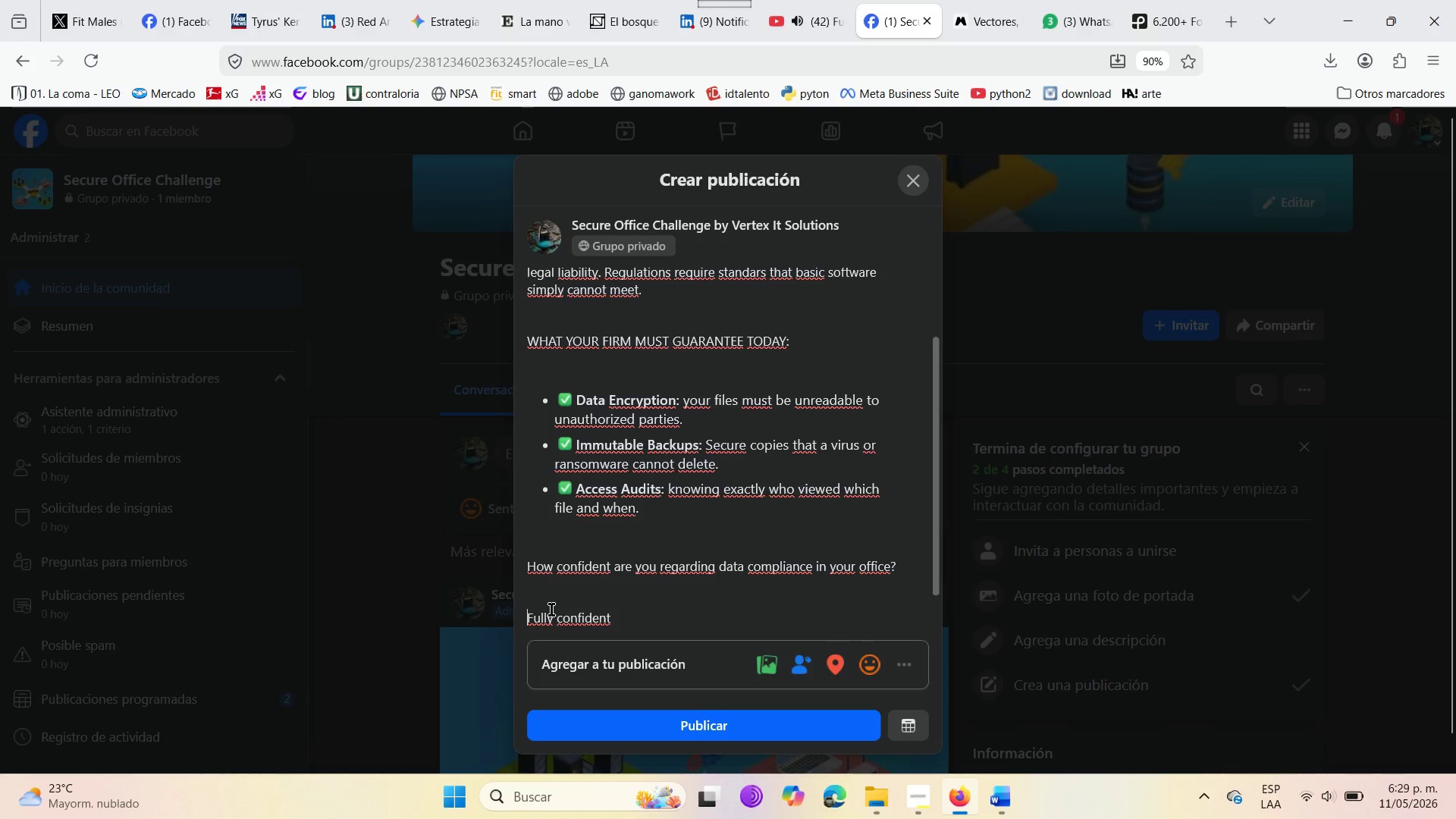 
key(Enter)
 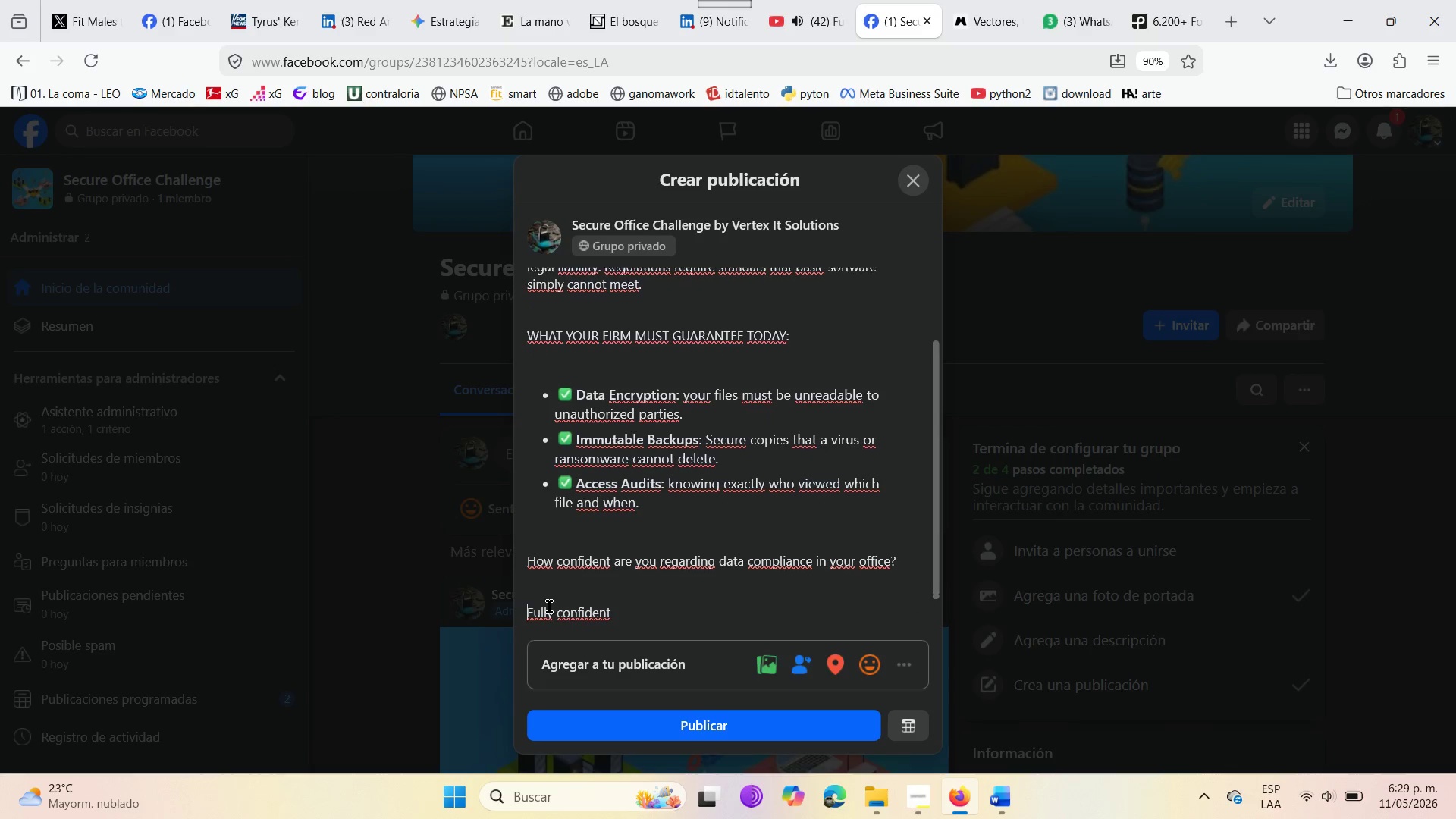 
scroll: coordinate [549, 607], scroll_direction: down, amount: 2.0
 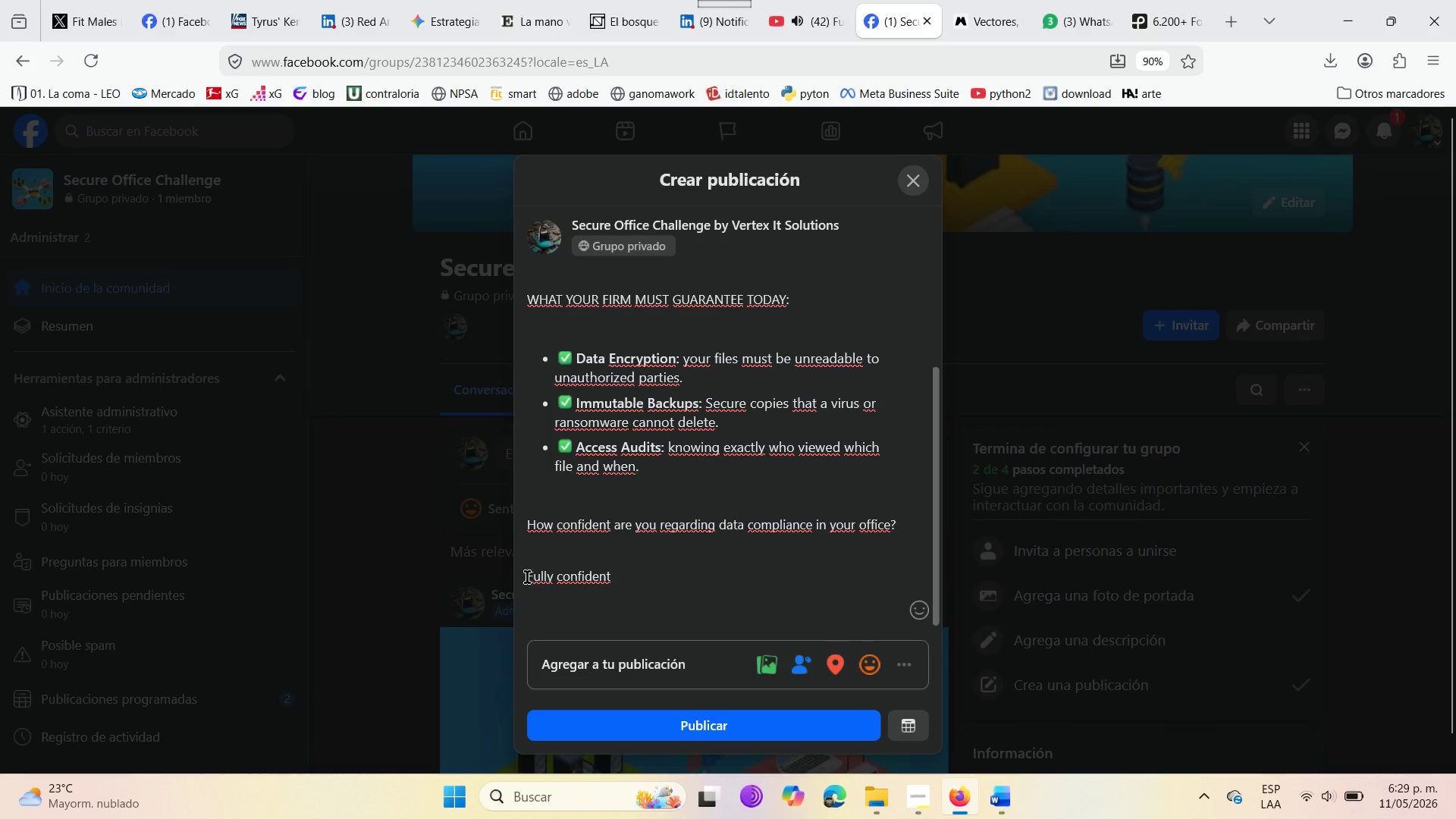 
left_click([527, 577])
 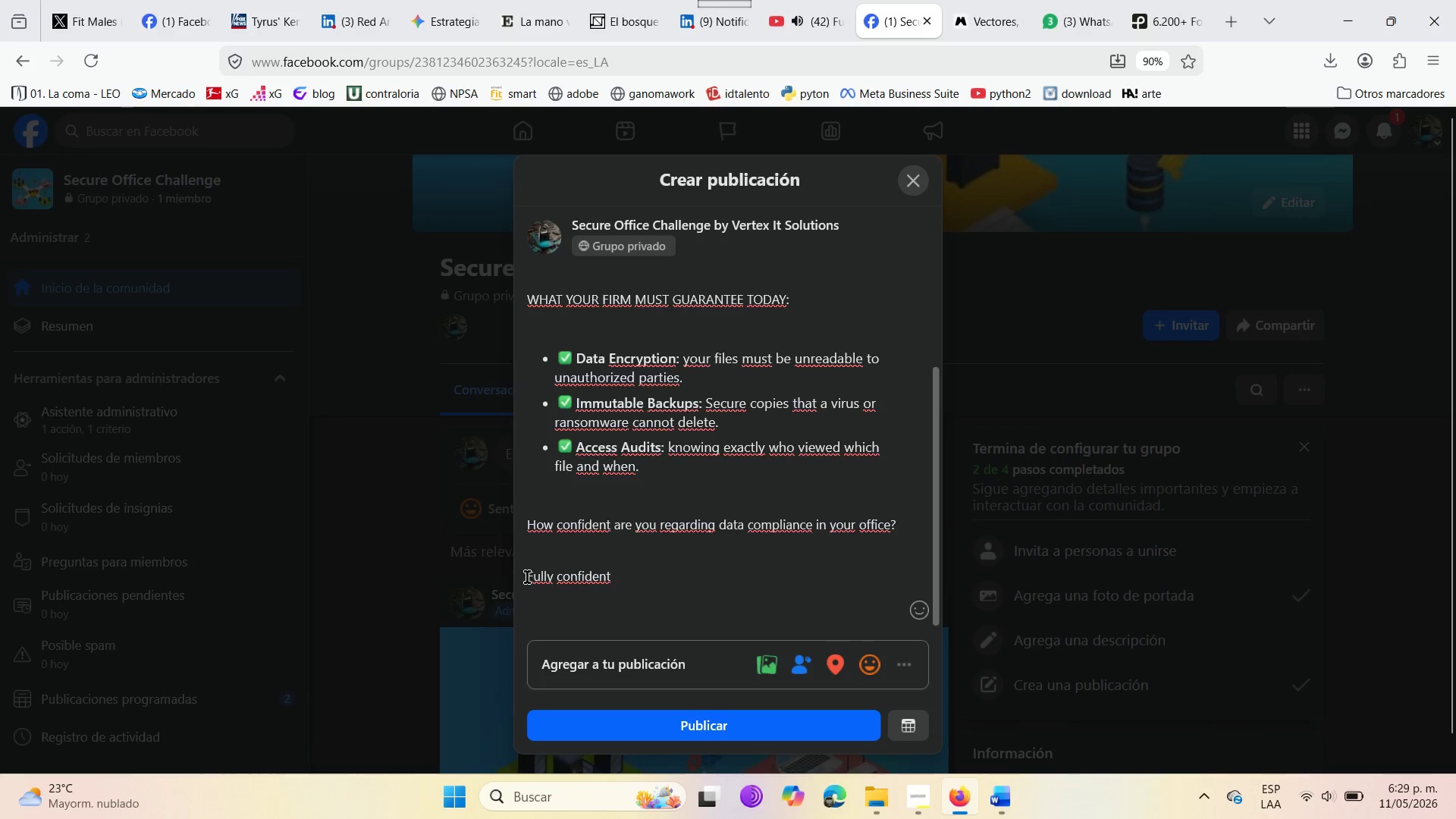 
right_click([527, 577])
 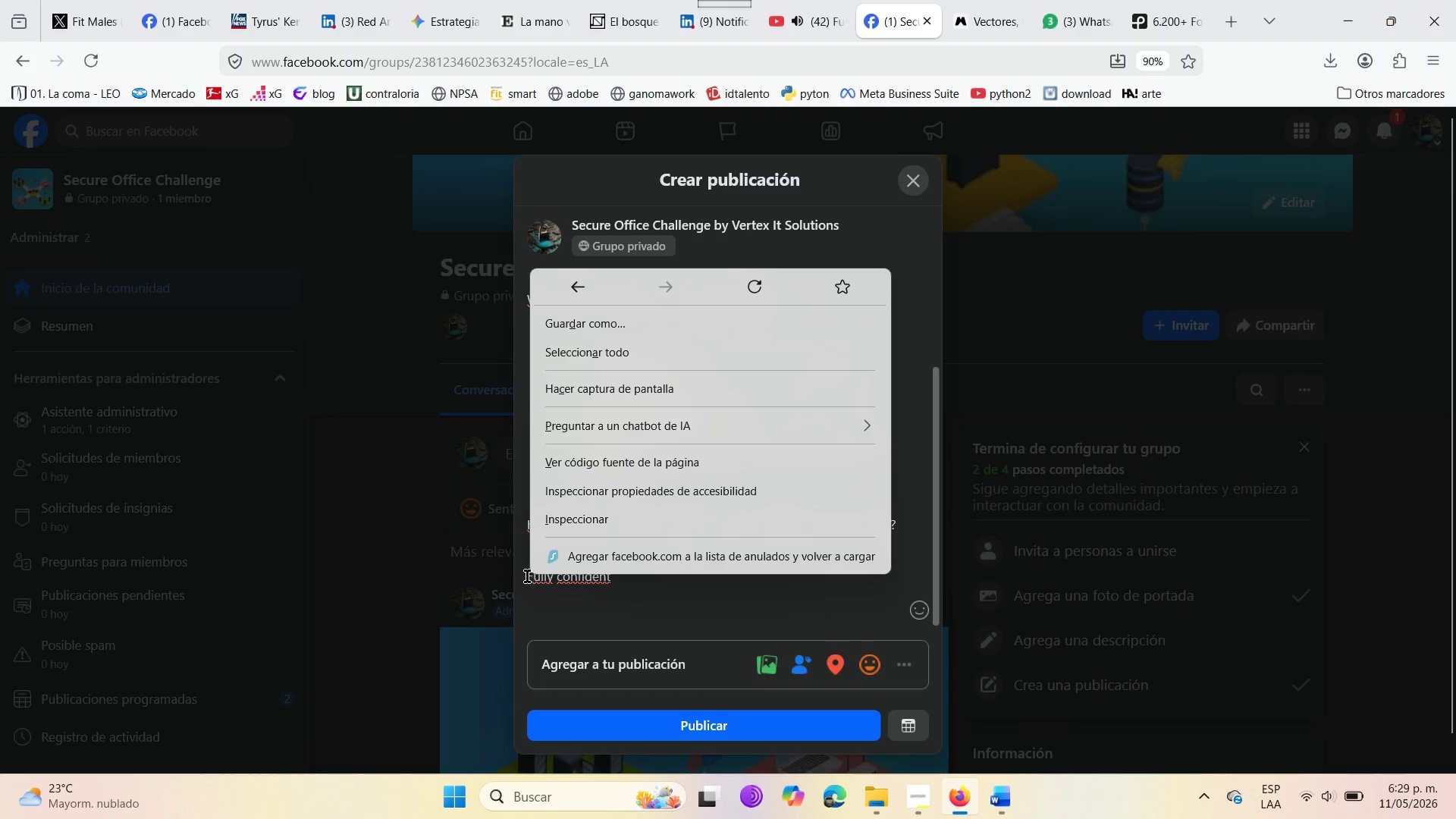 
left_click([527, 576])
 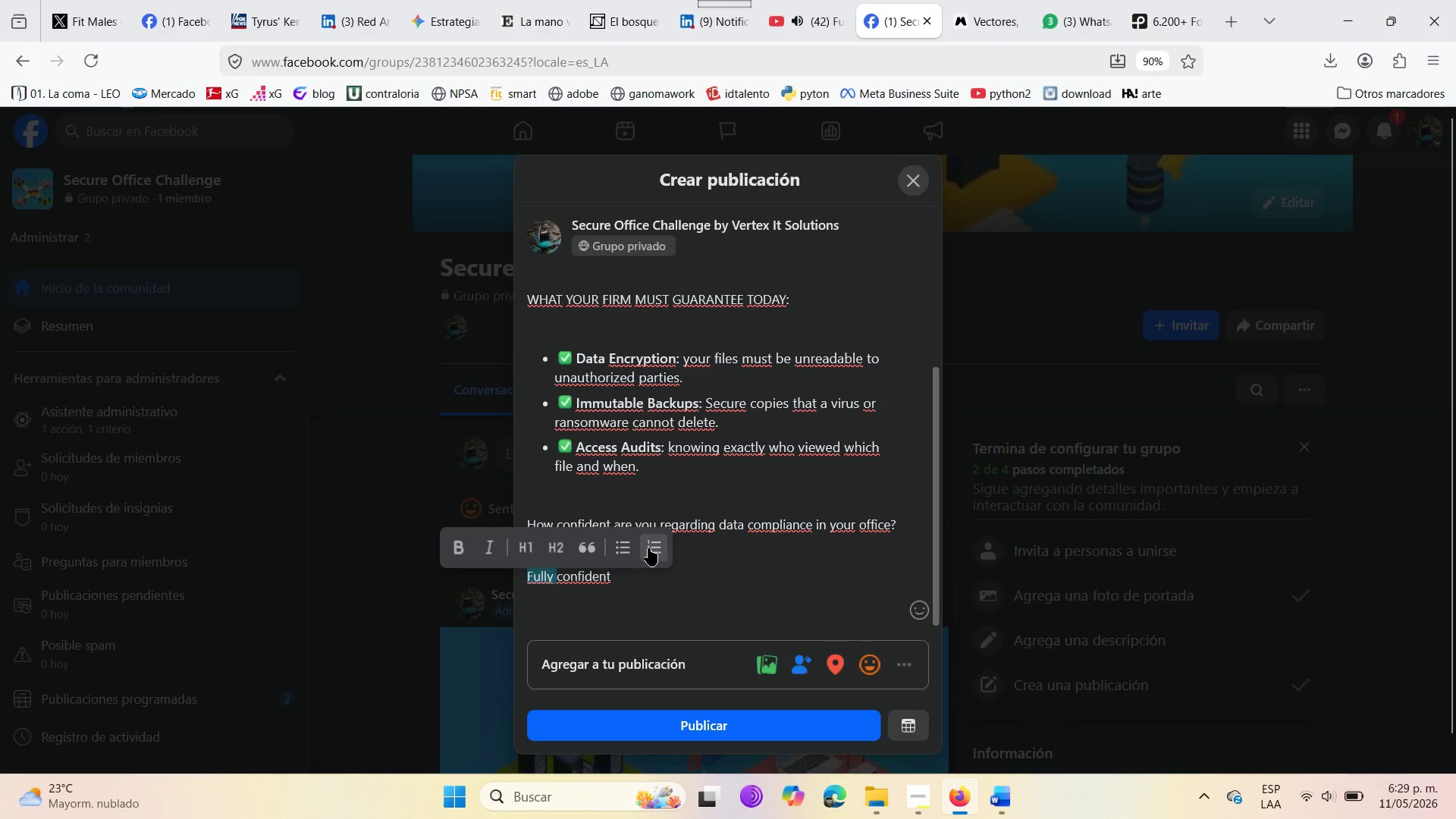 
left_click([648, 548])
 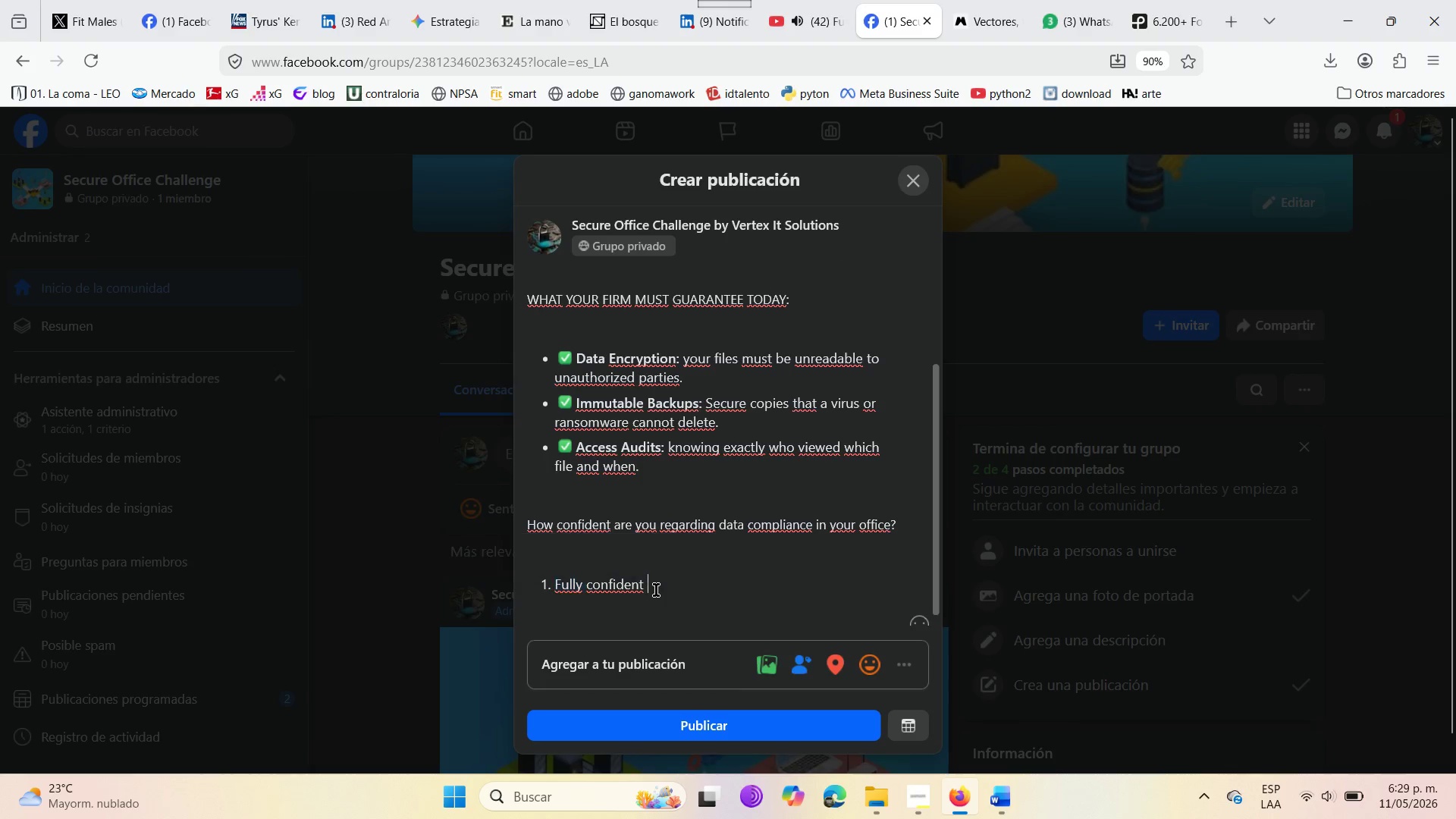 
left_click([656, 590])
 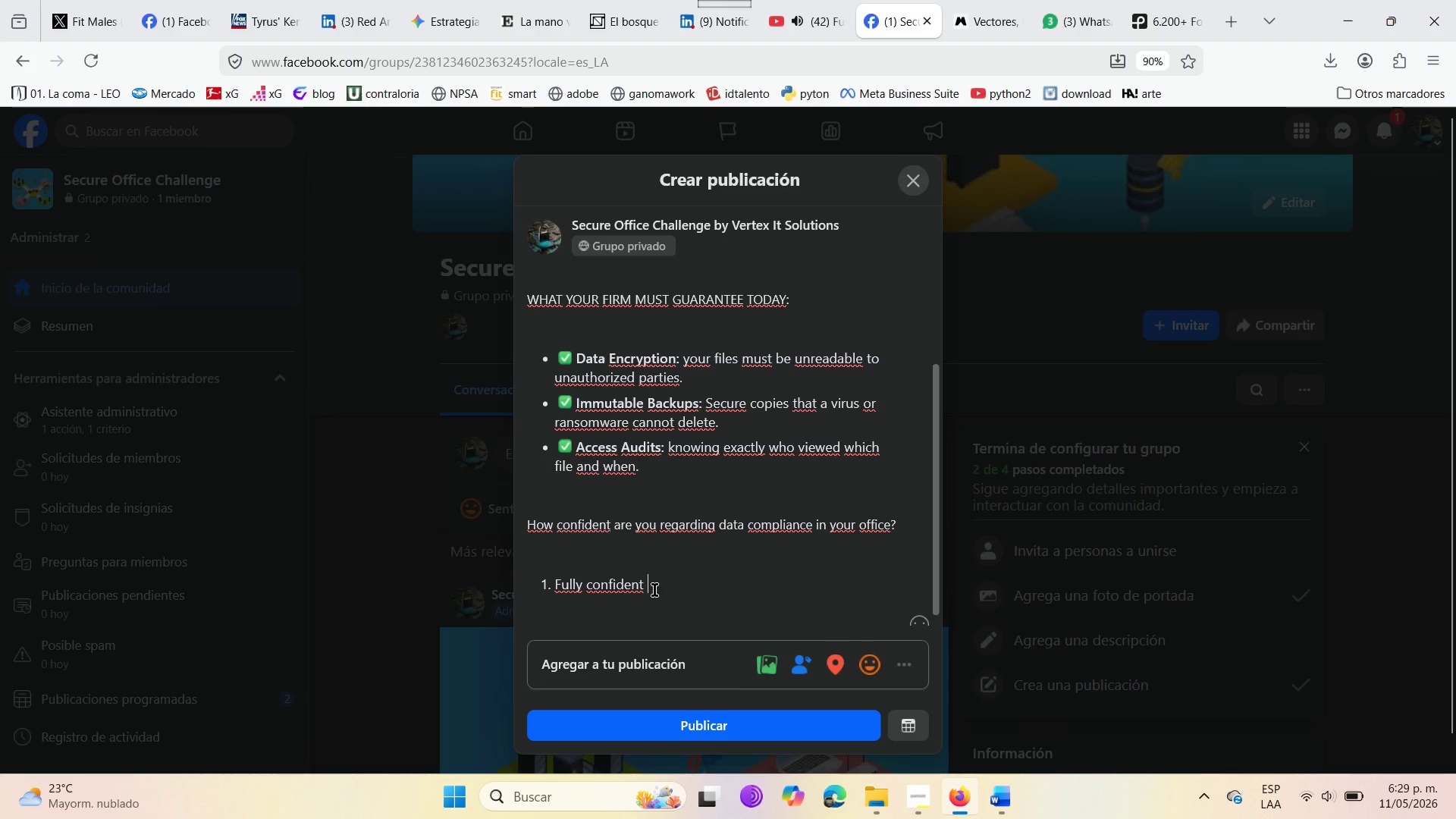 
type(*Every )
key(Backspace)
type(thing is updated )
key(Backspace)
type(( )
 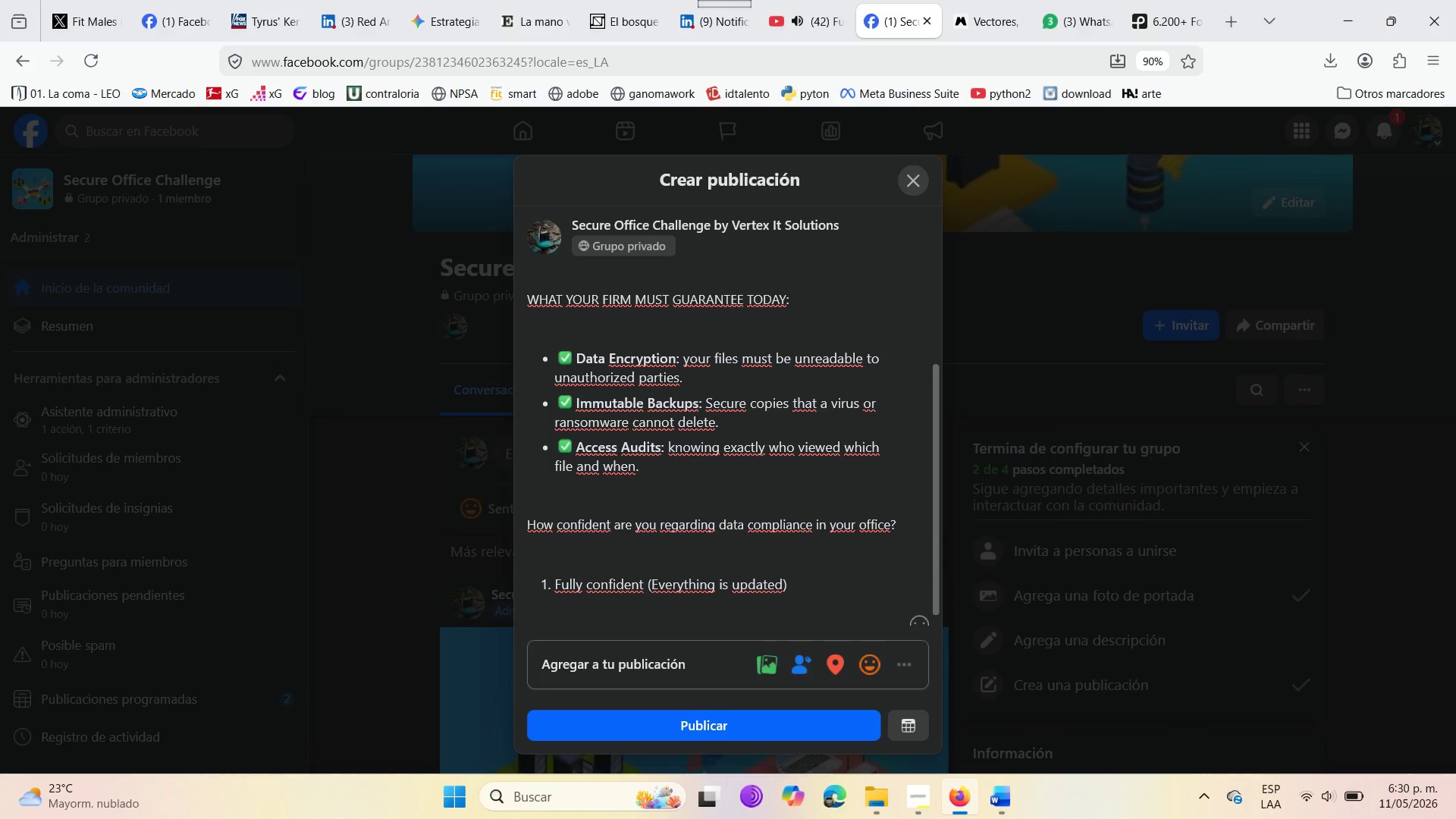 
left_click([911, 627])
 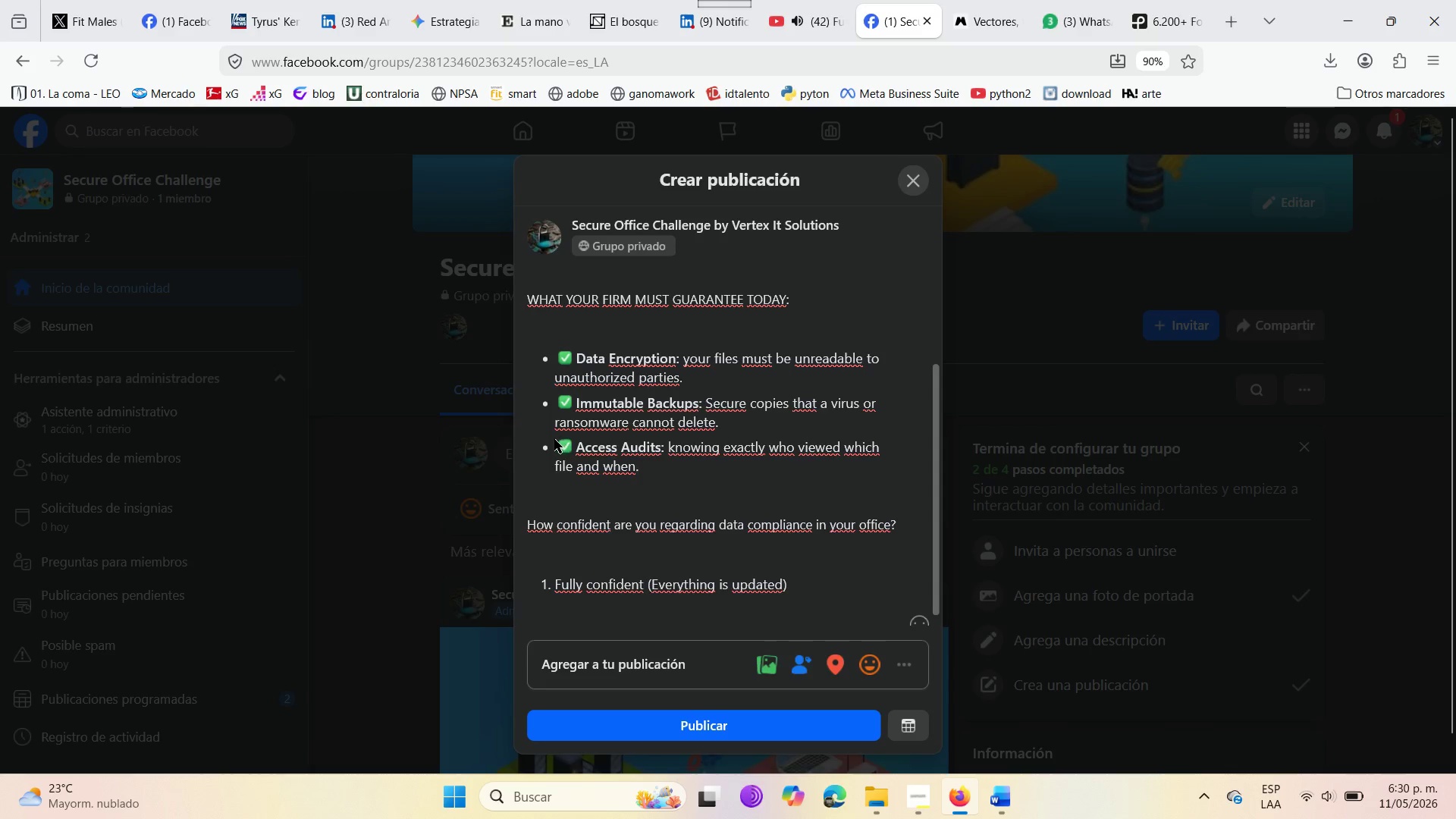 
left_click_drag(start_coordinate=[577, 444], to_coordinate=[560, 449])
 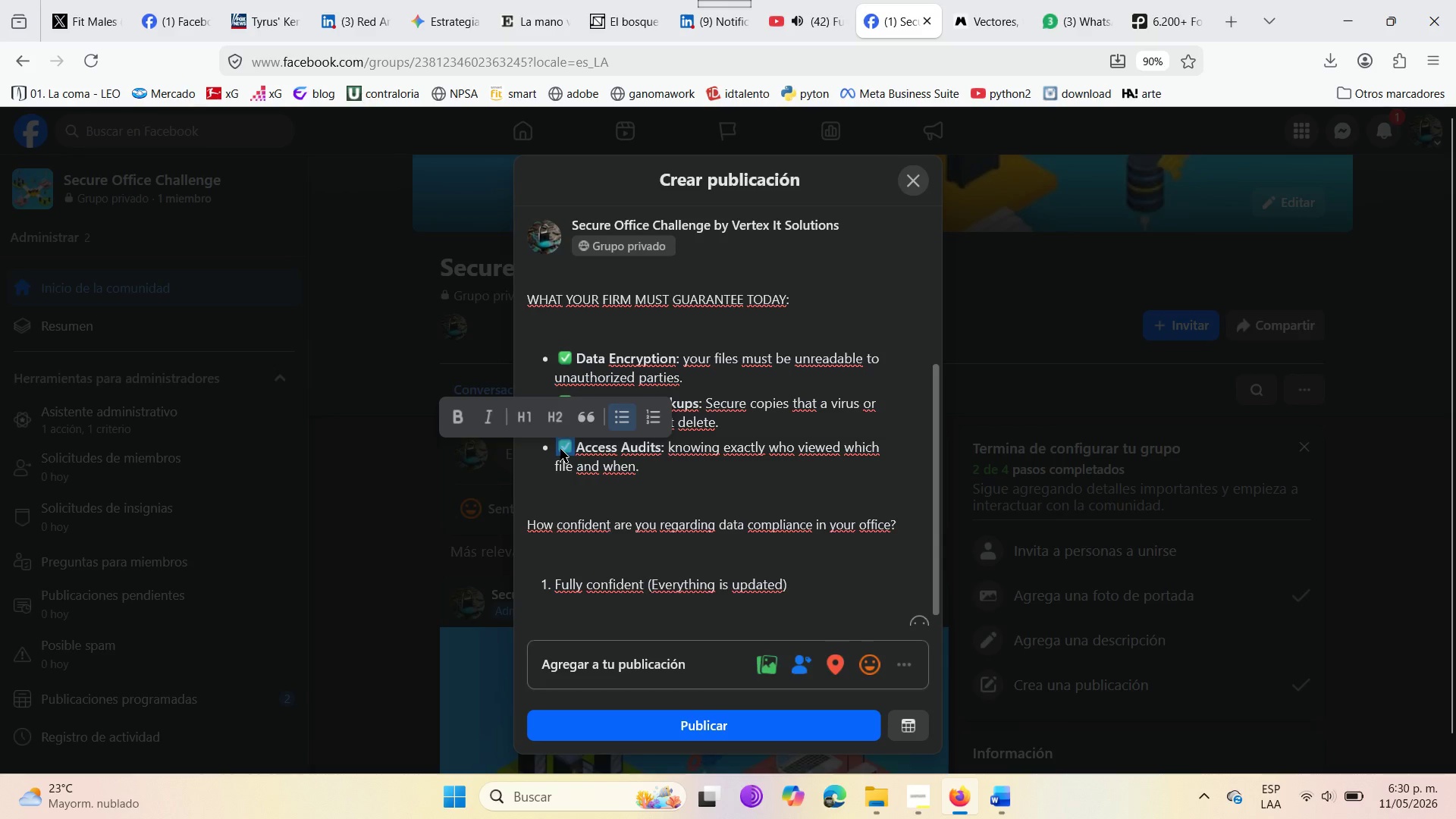 
key(Control+C)
 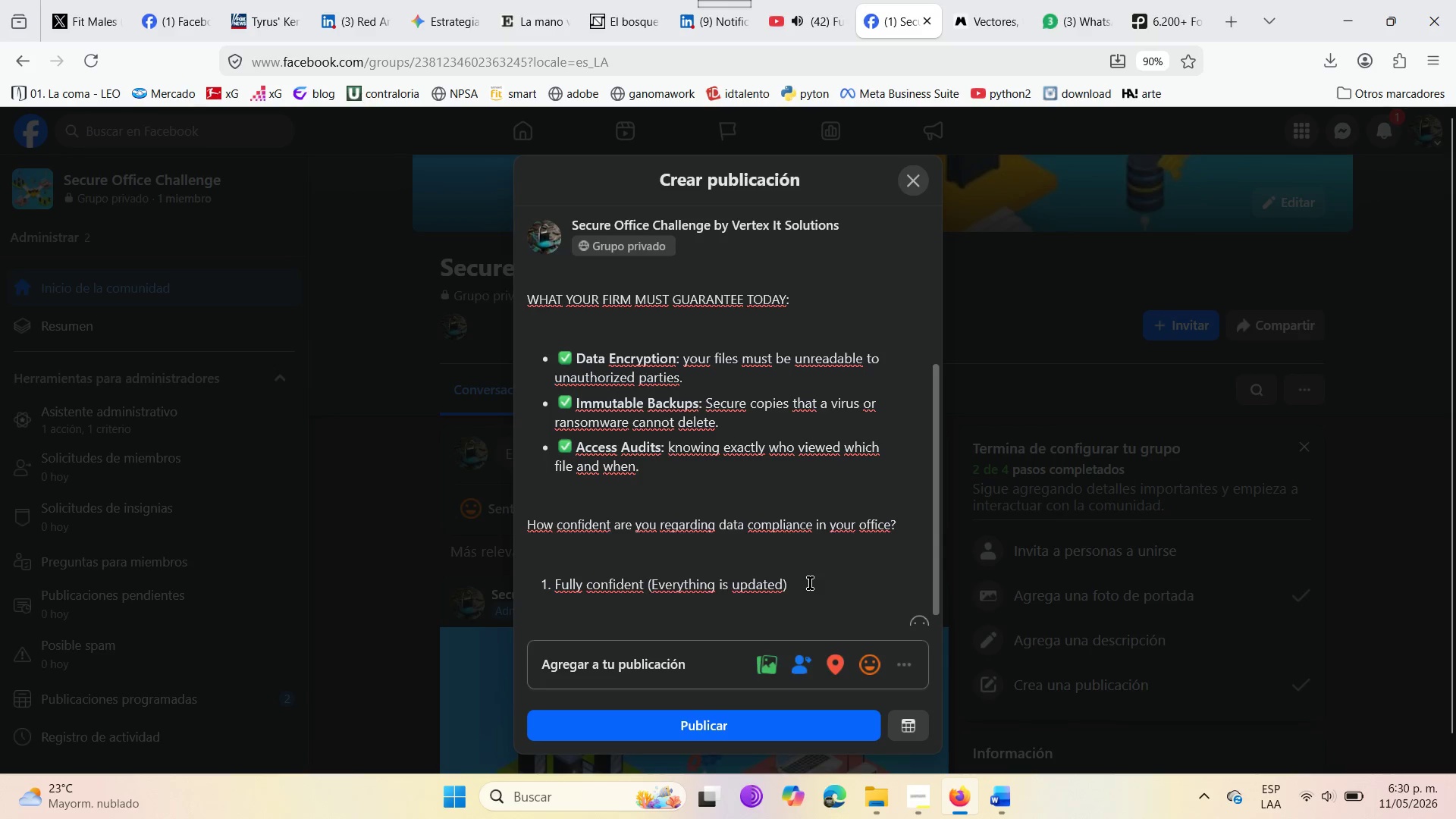 
hold_key(key=ControlLeft, duration=0.67)
 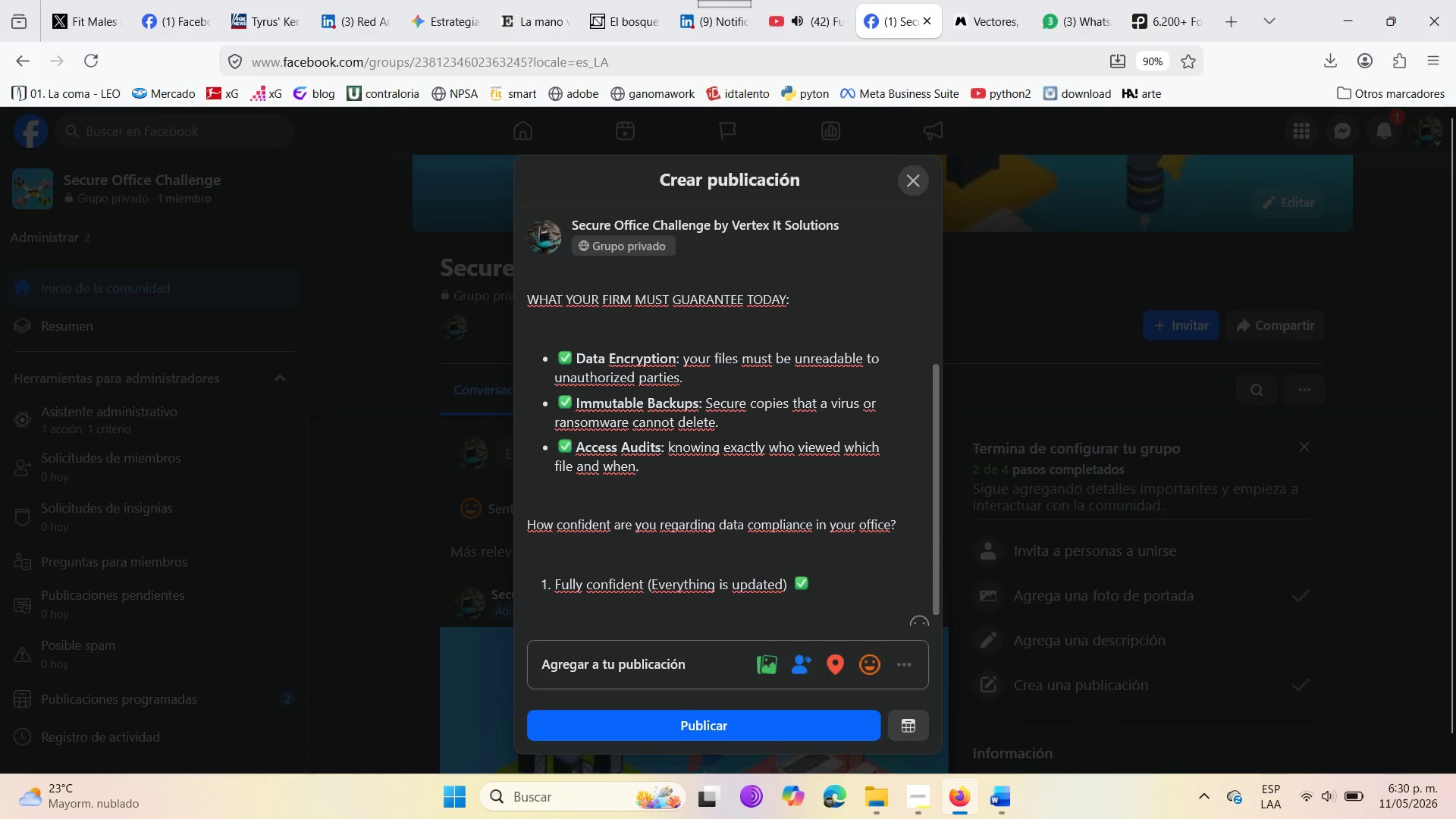 
hold_key(key=V, duration=16.61)
 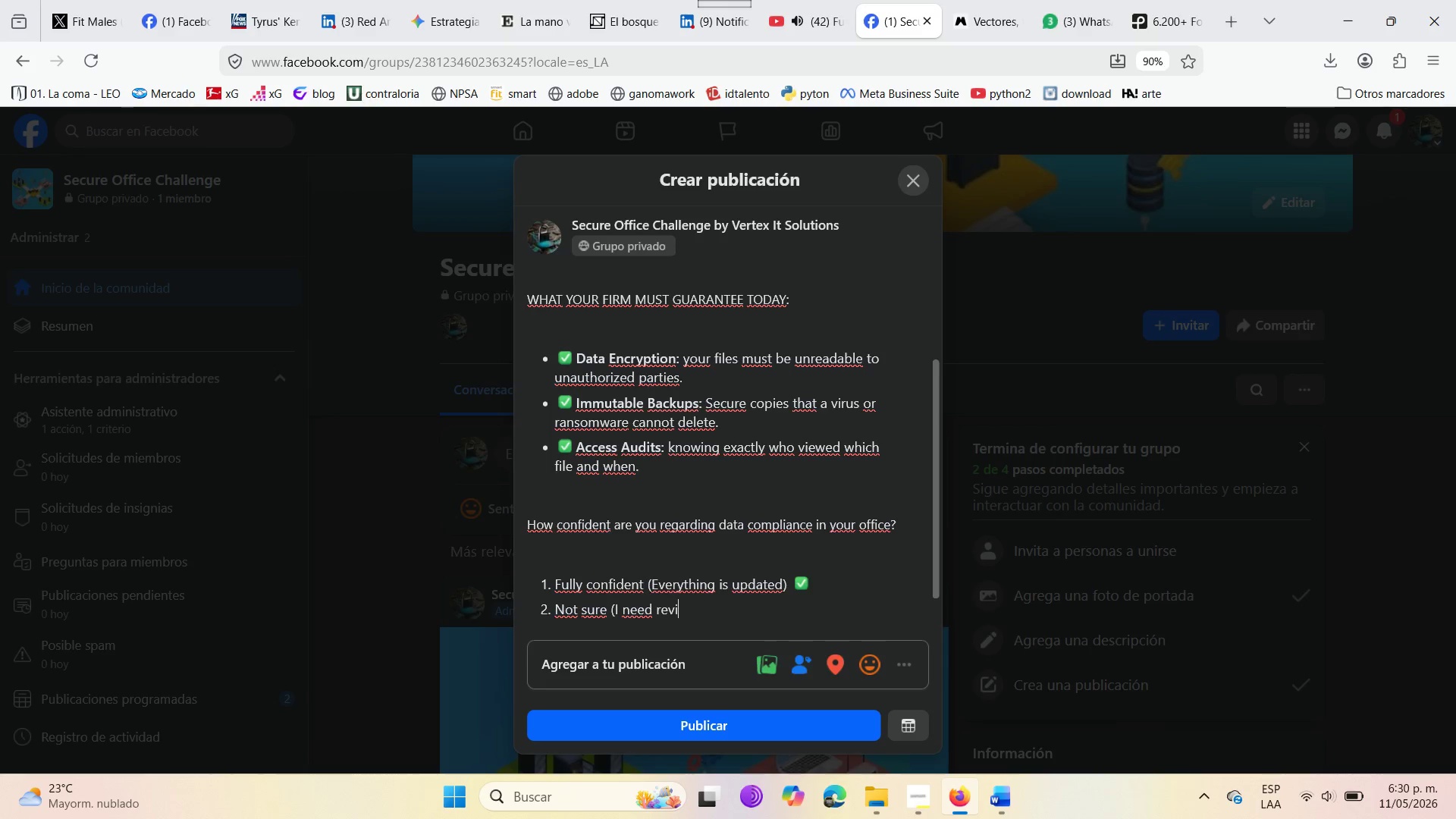 
key(Enter)
 